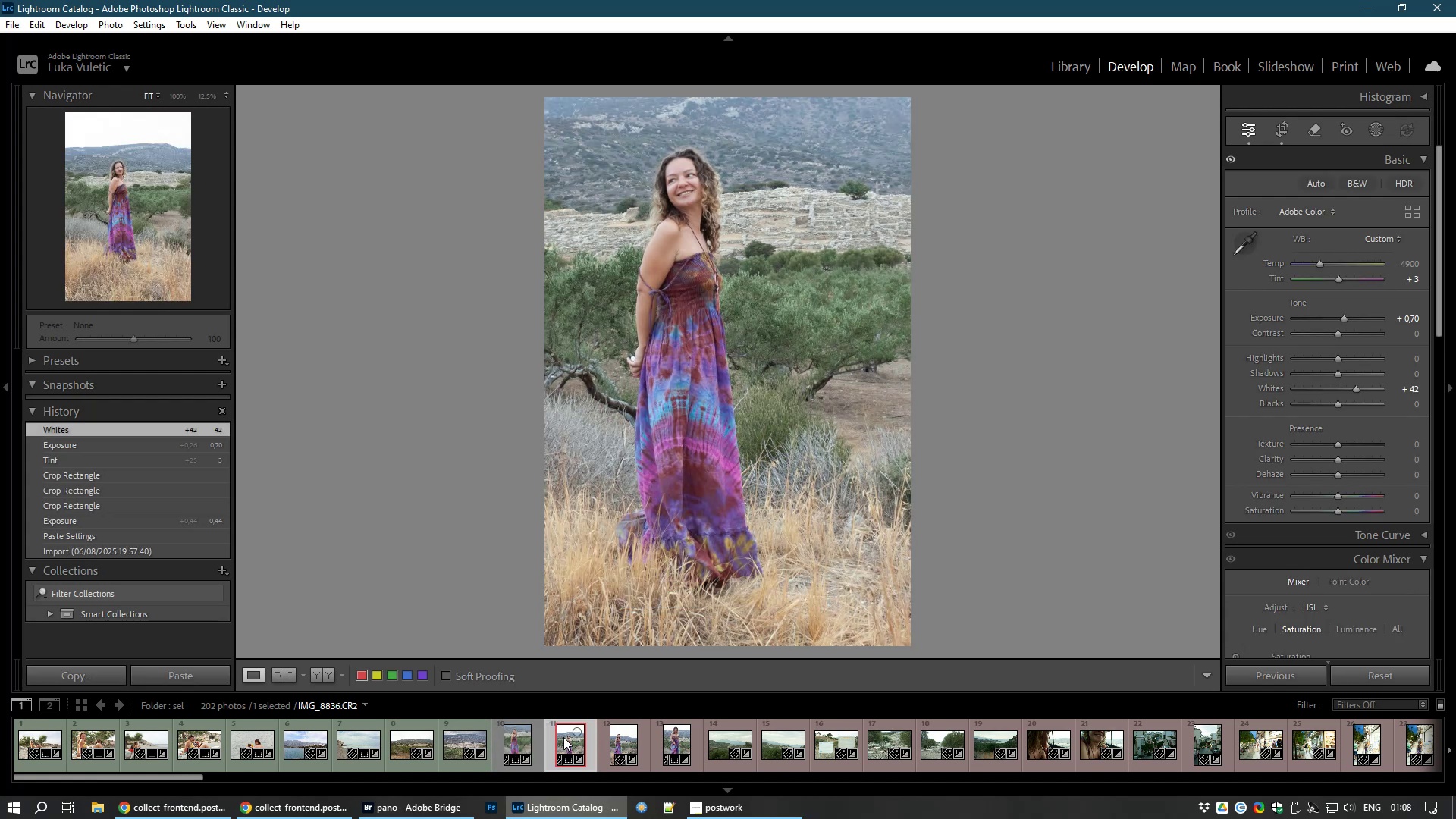 
key(8)
 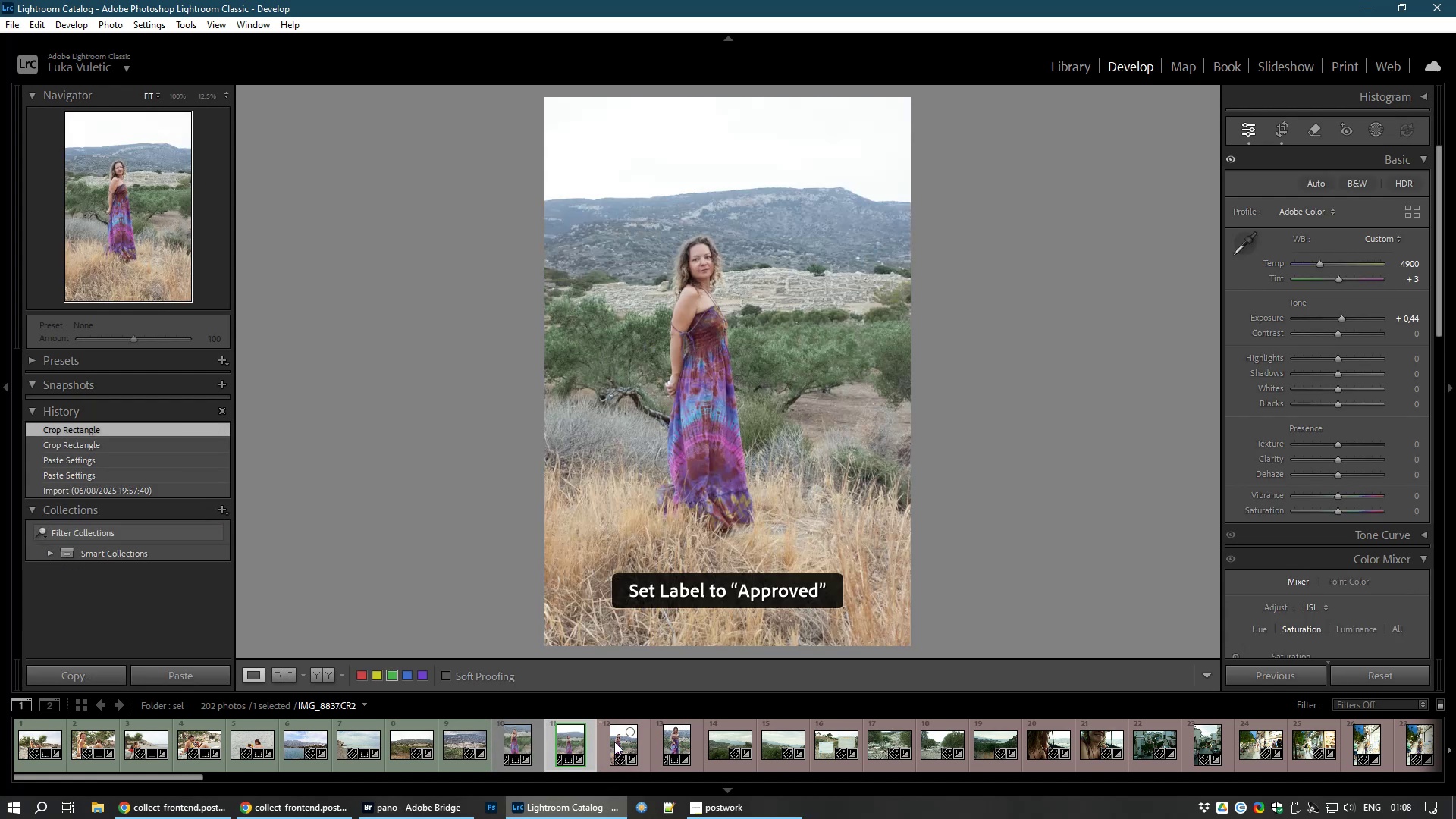 
right_click([615, 742])
 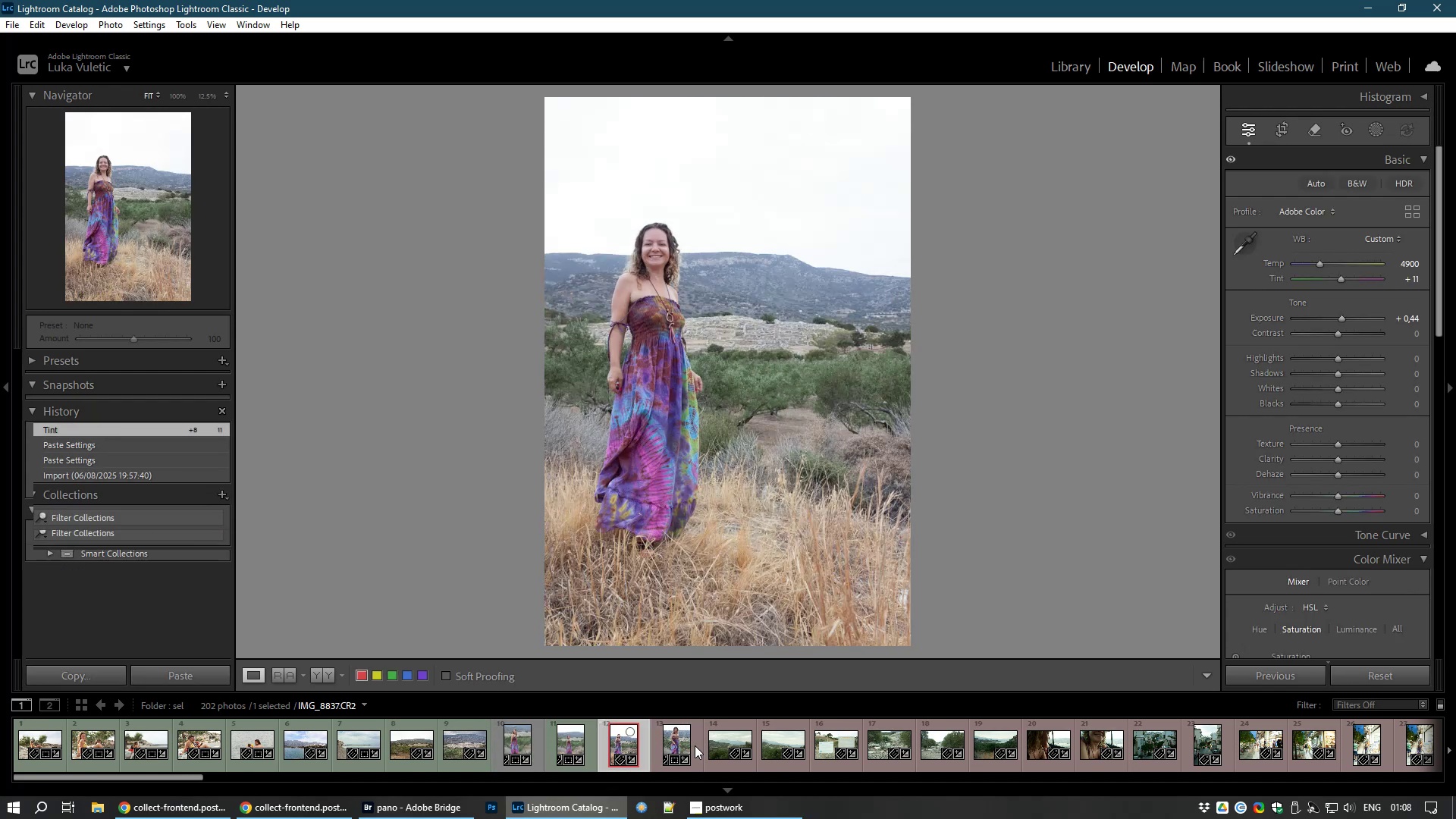 
left_click([615, 742])
 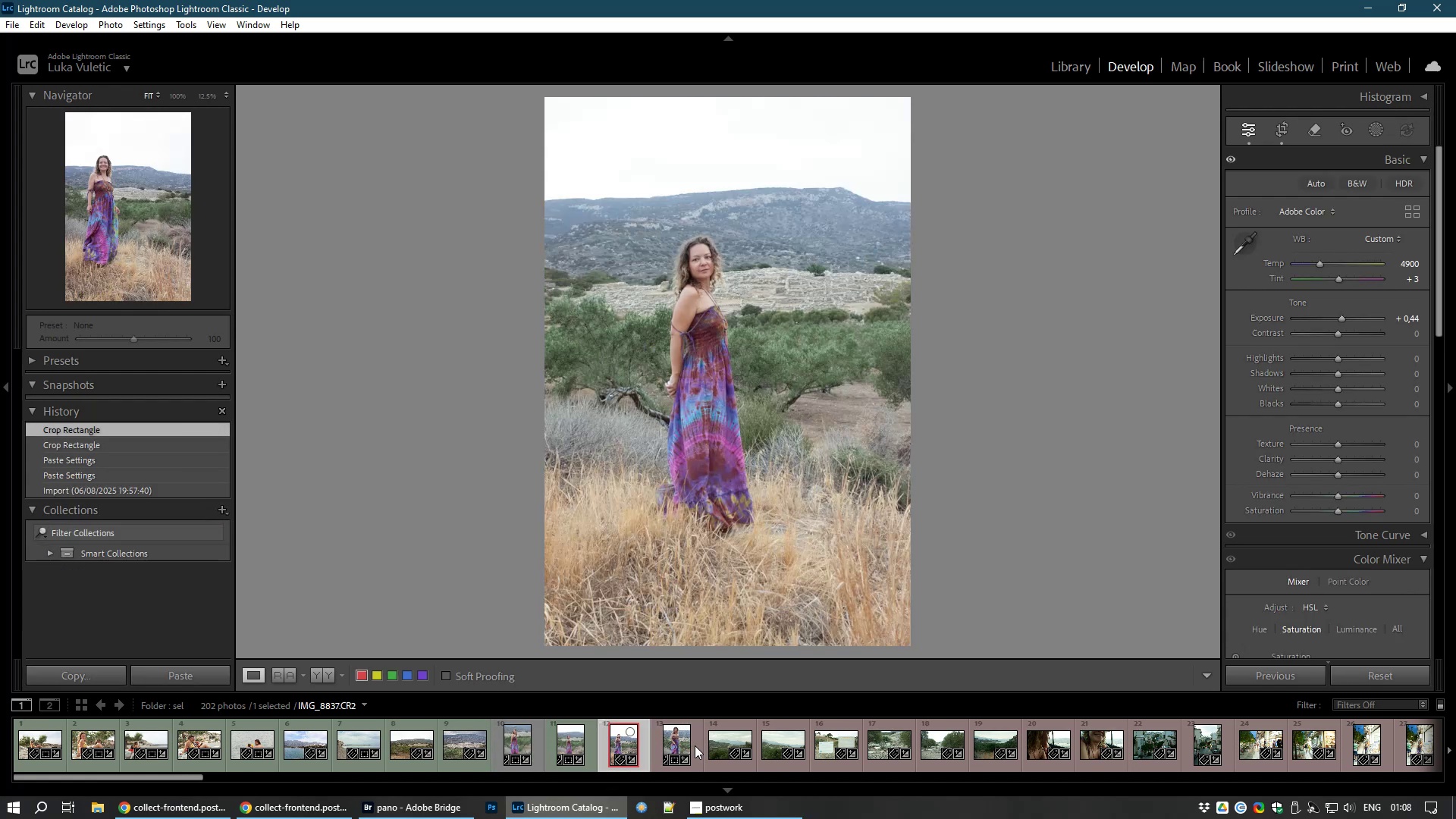 
key(8)
 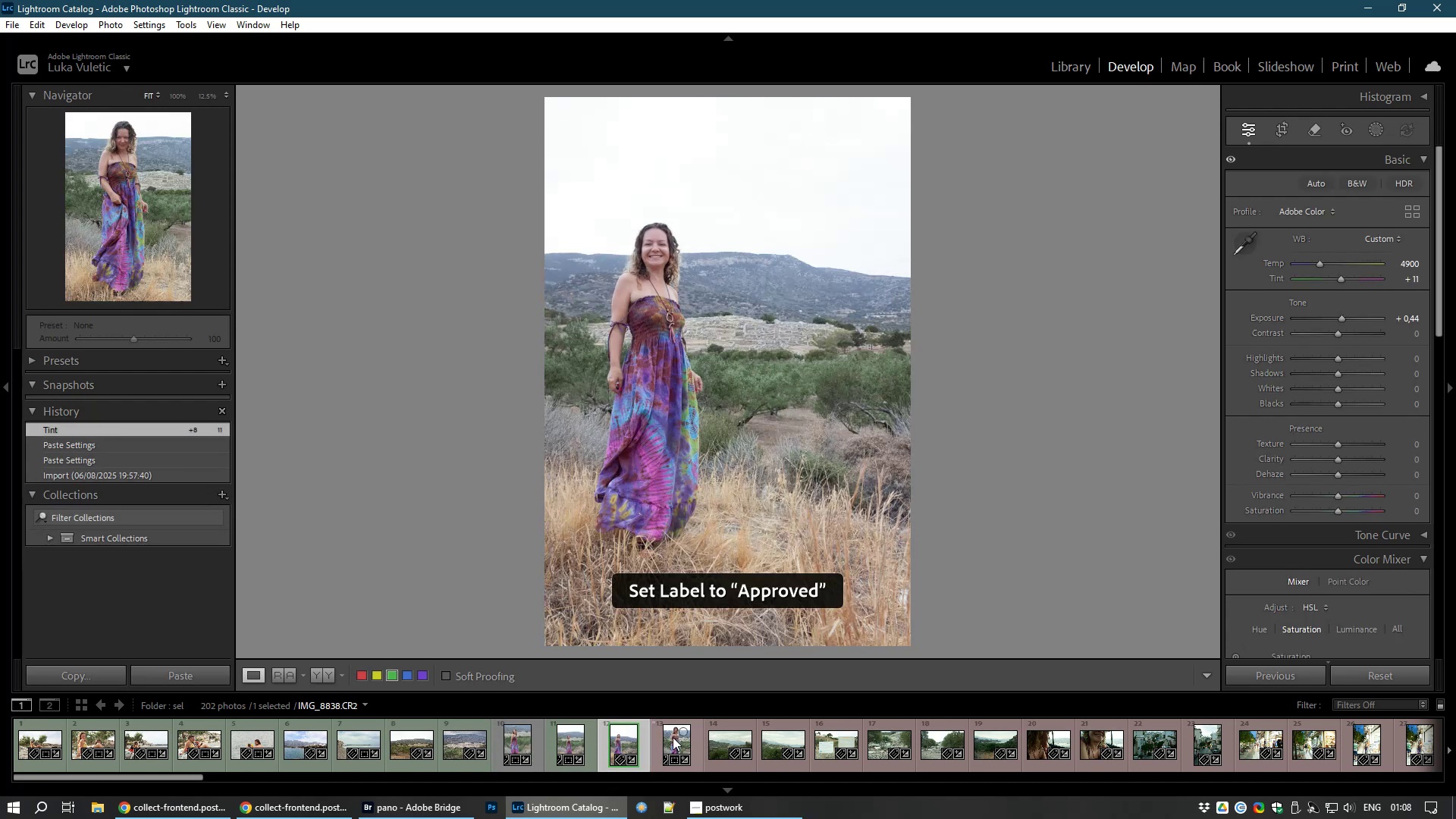 
left_click([673, 737])
 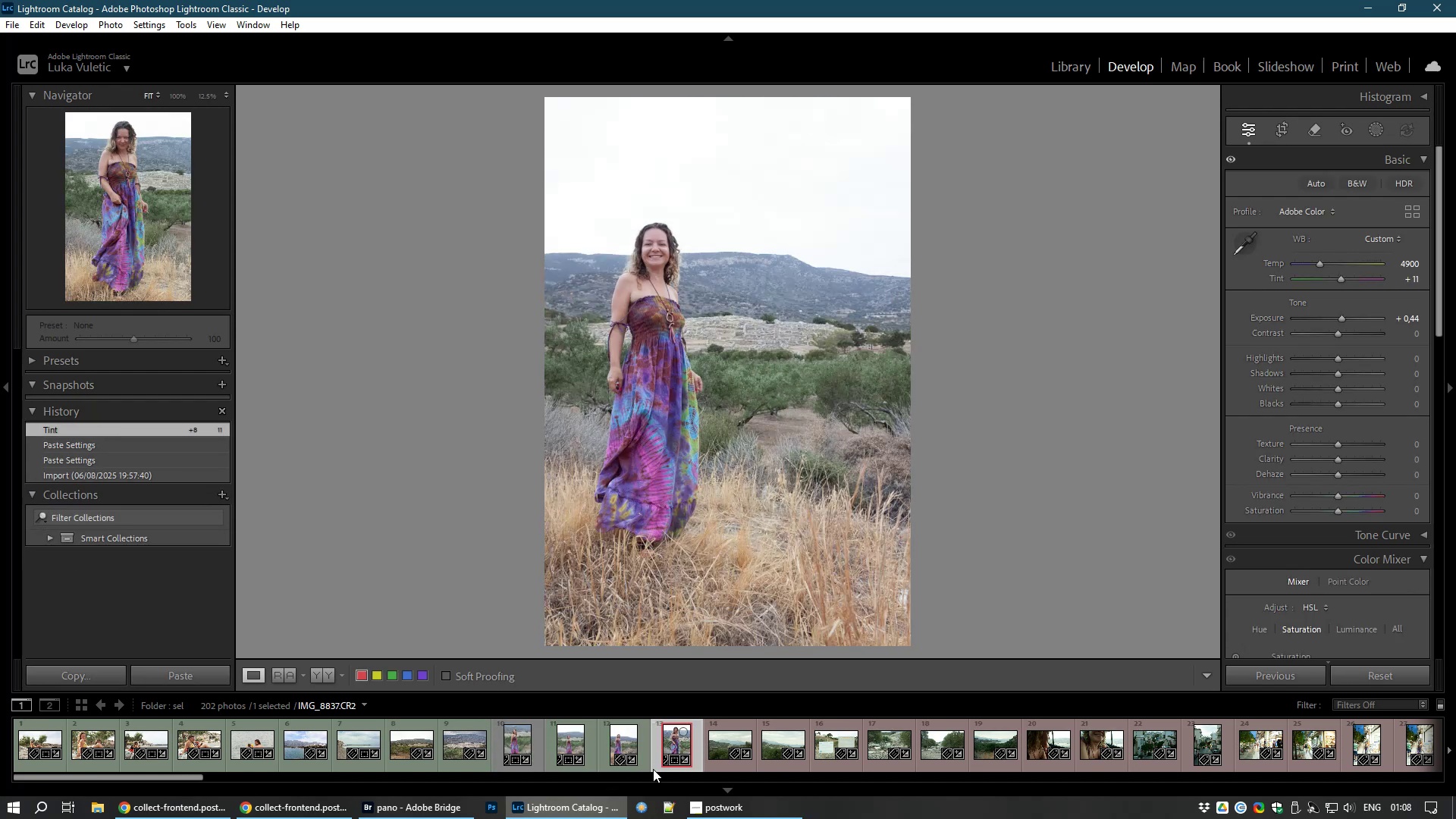 
key(8)
 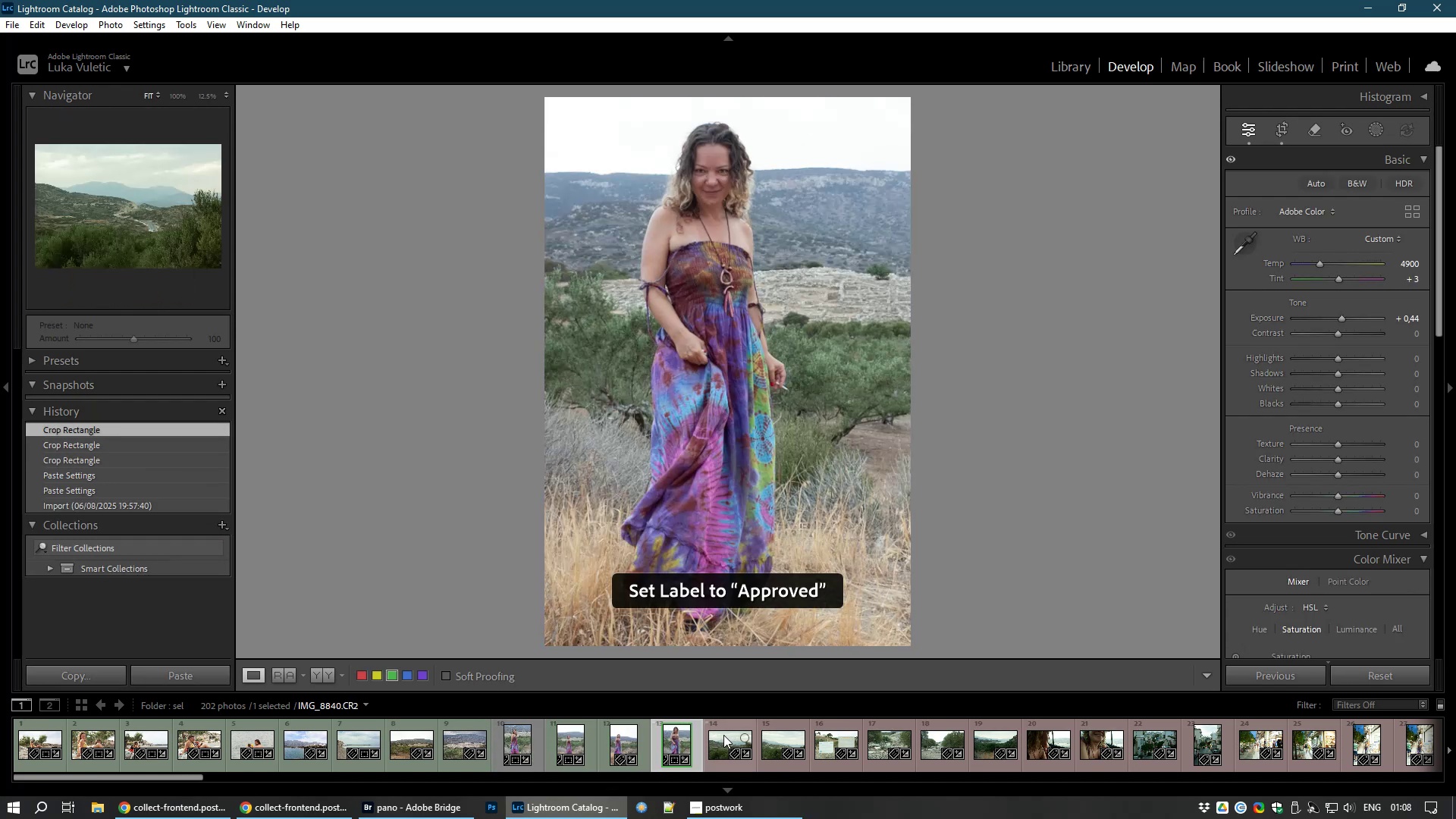 
left_click([714, 742])
 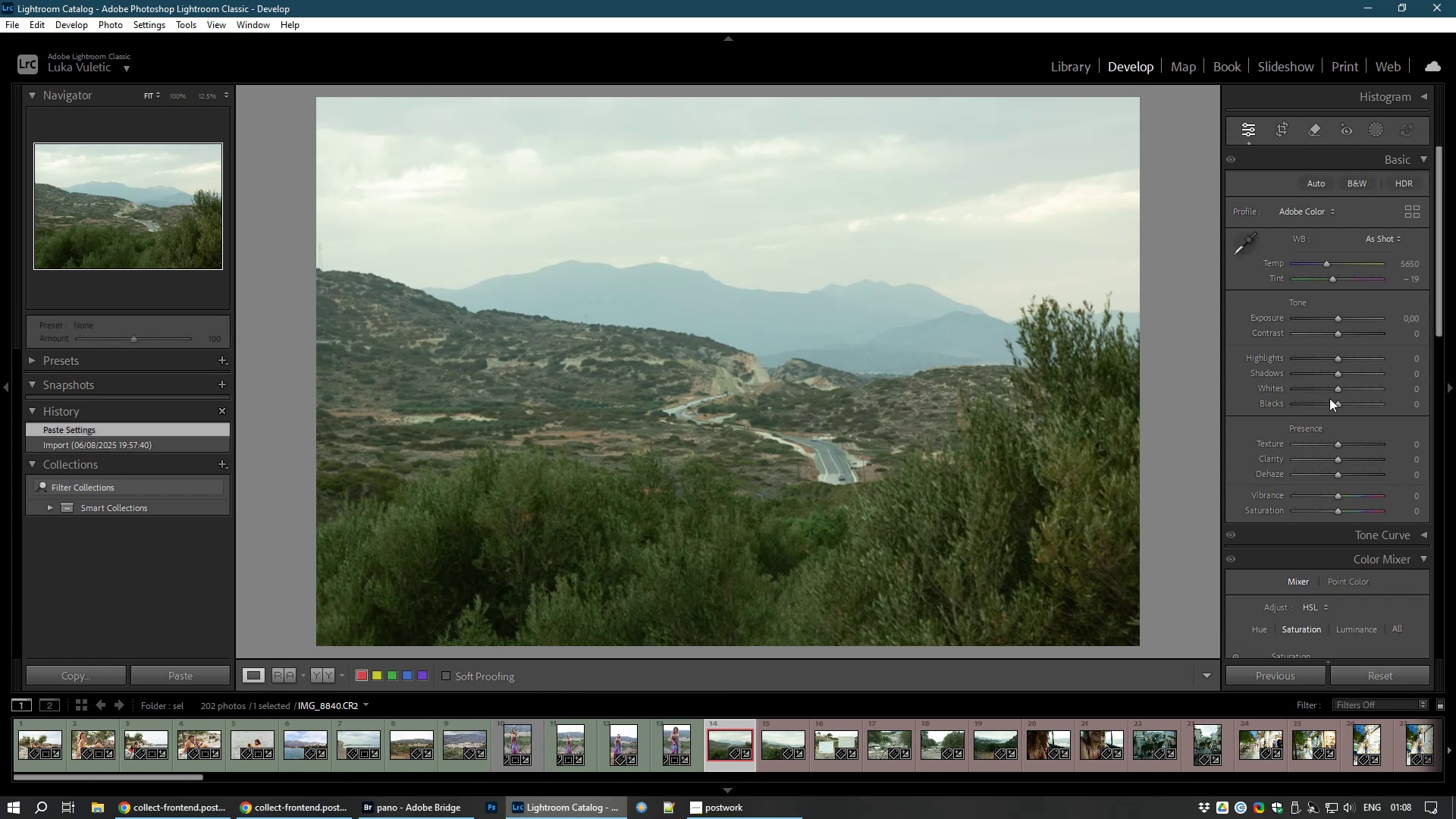 
left_click_drag(start_coordinate=[1334, 277], to_coordinate=[1341, 278])
 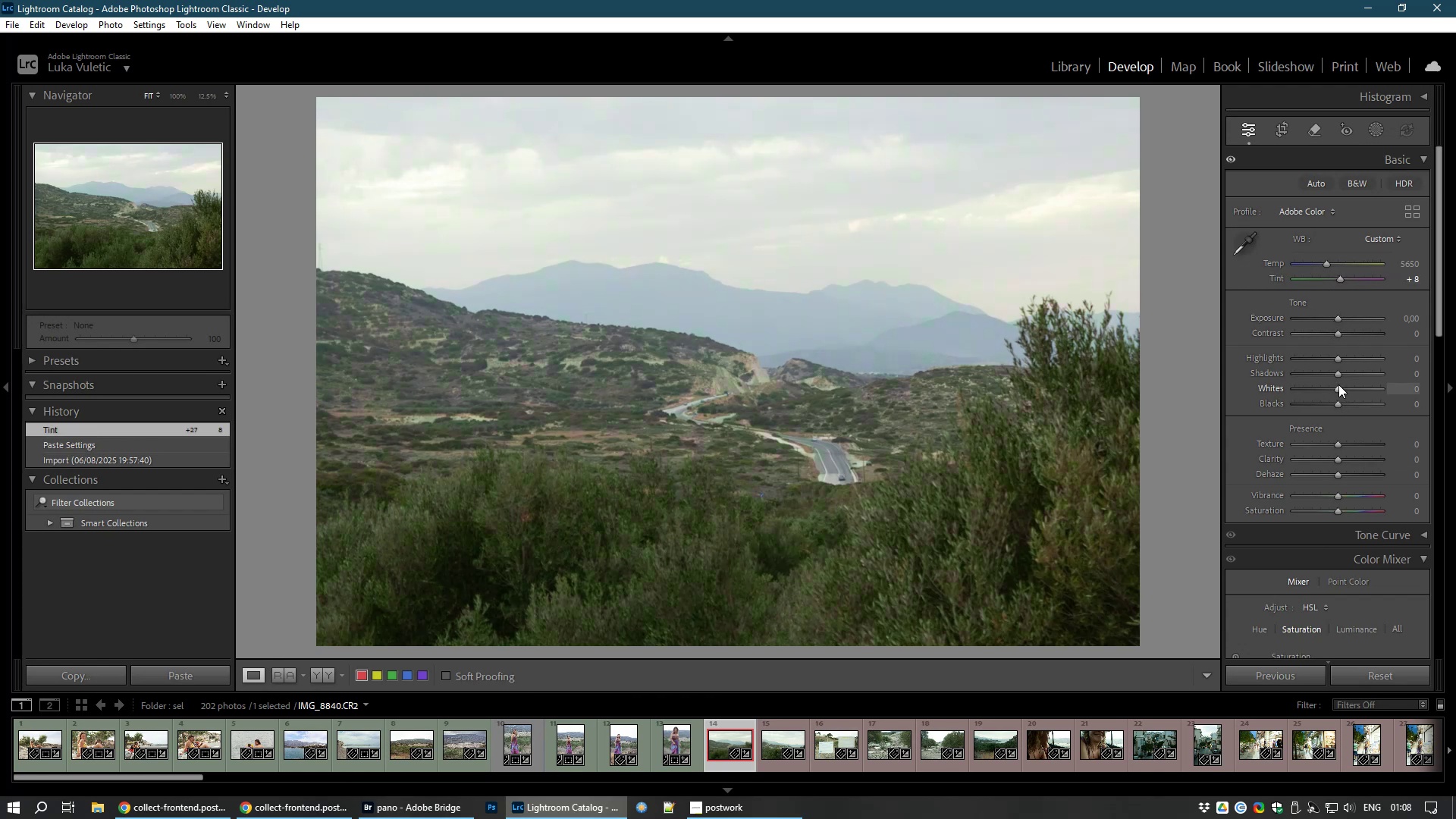 
wait(5.31)
 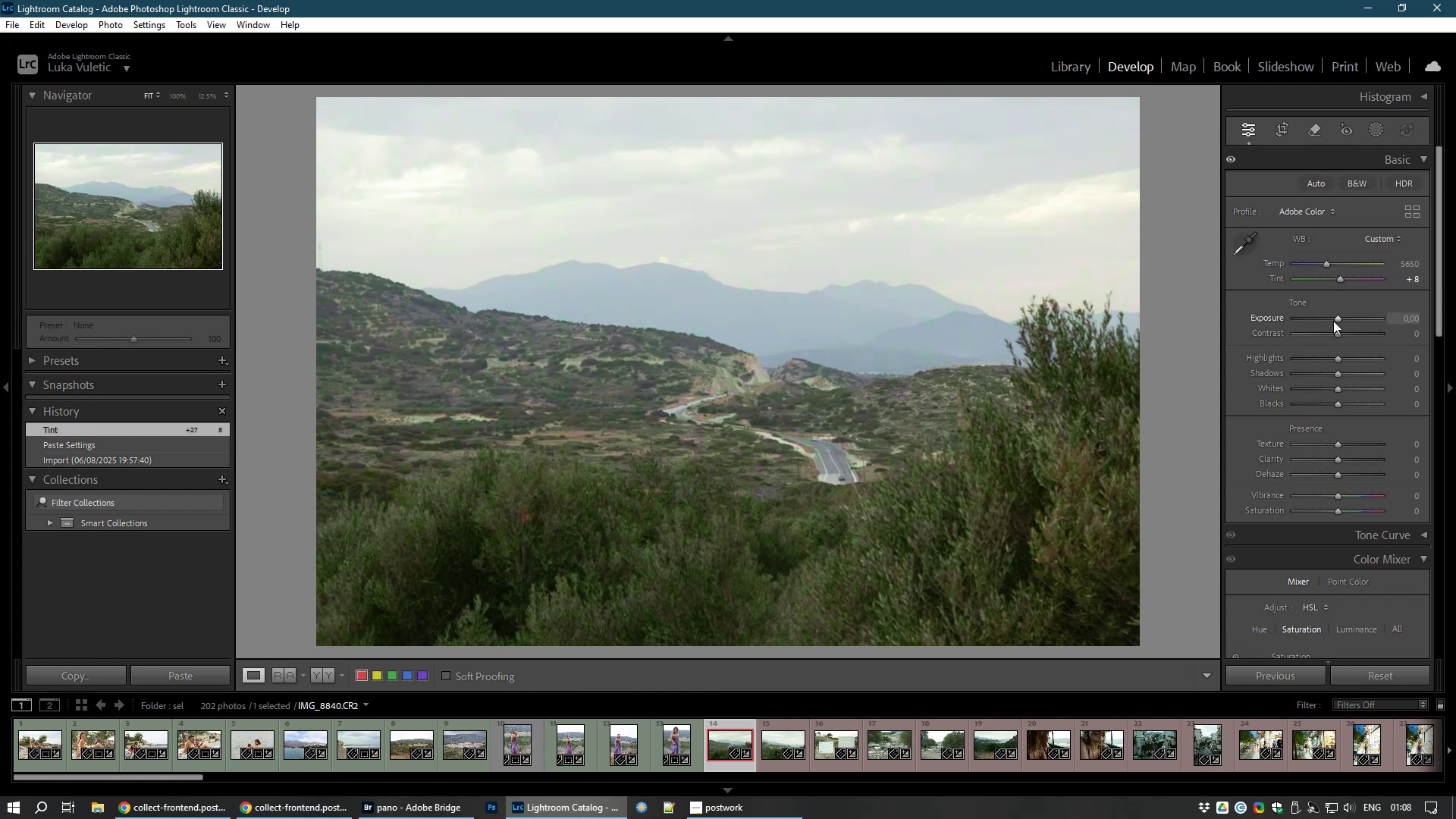 
left_click_drag(start_coordinate=[1338, 386], to_coordinate=[1356, 384])
 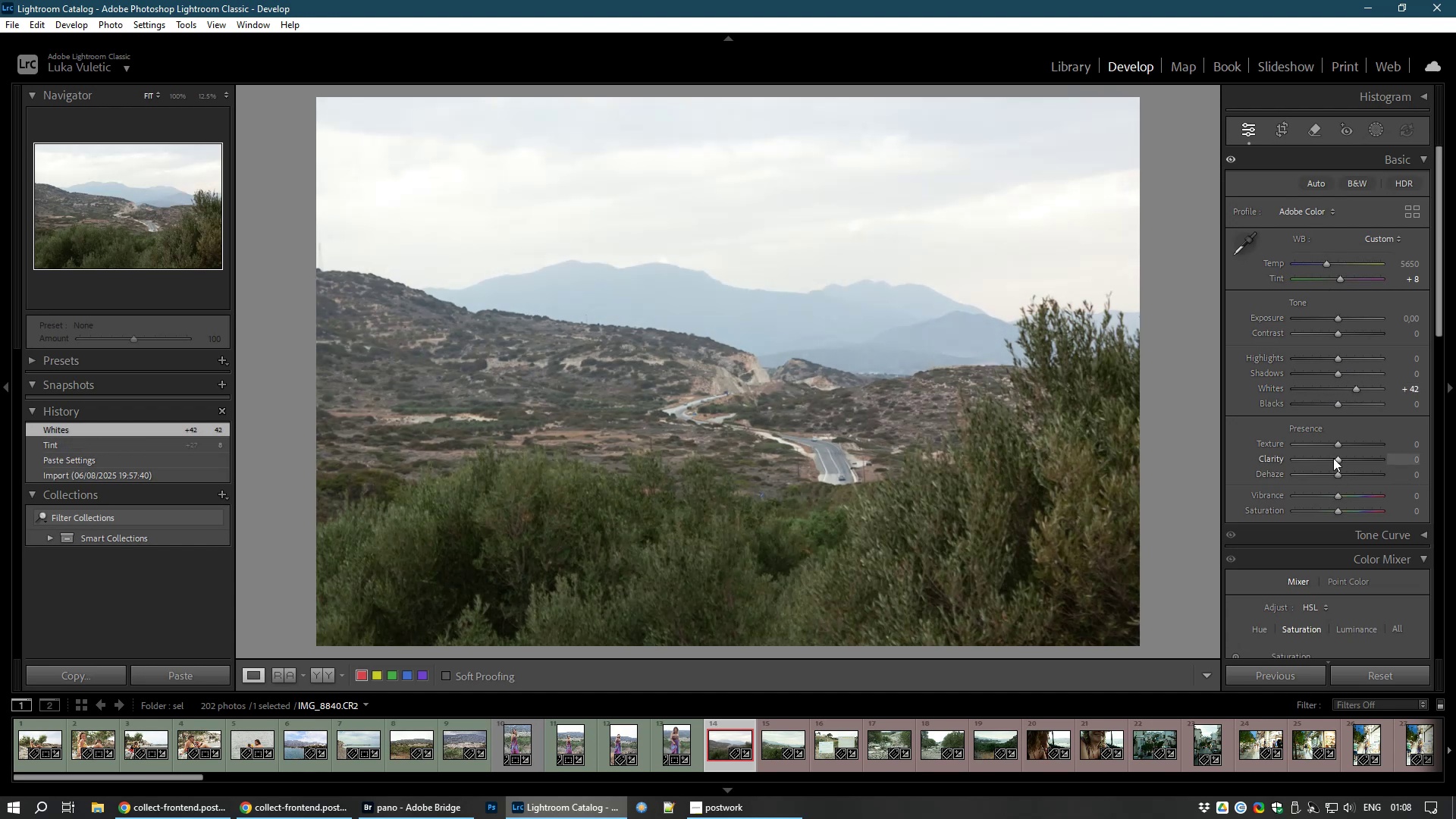 
left_click_drag(start_coordinate=[1337, 457], to_coordinate=[1343, 457])
 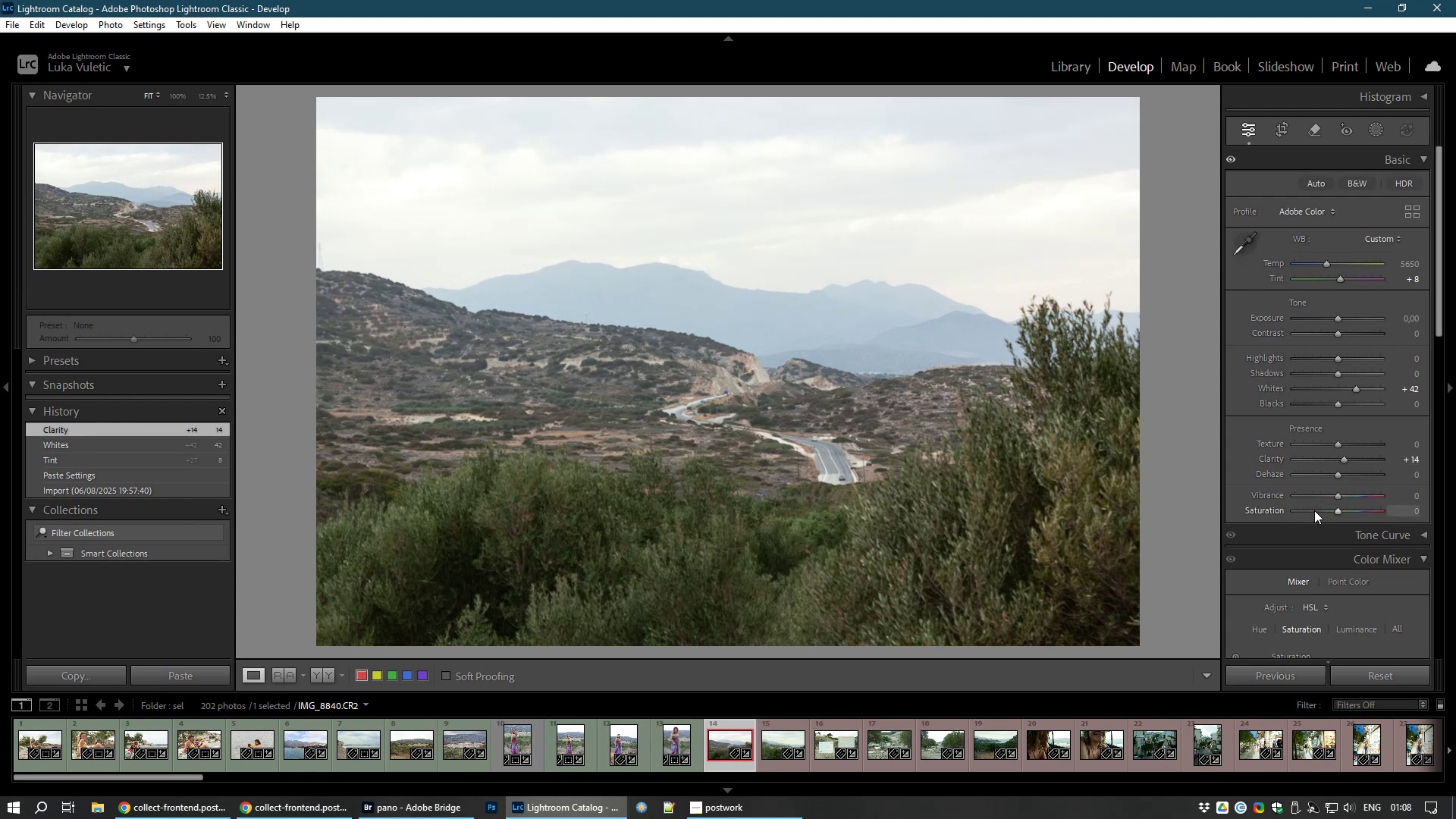 
left_click_drag(start_coordinate=[1341, 496], to_coordinate=[1351, 496])
 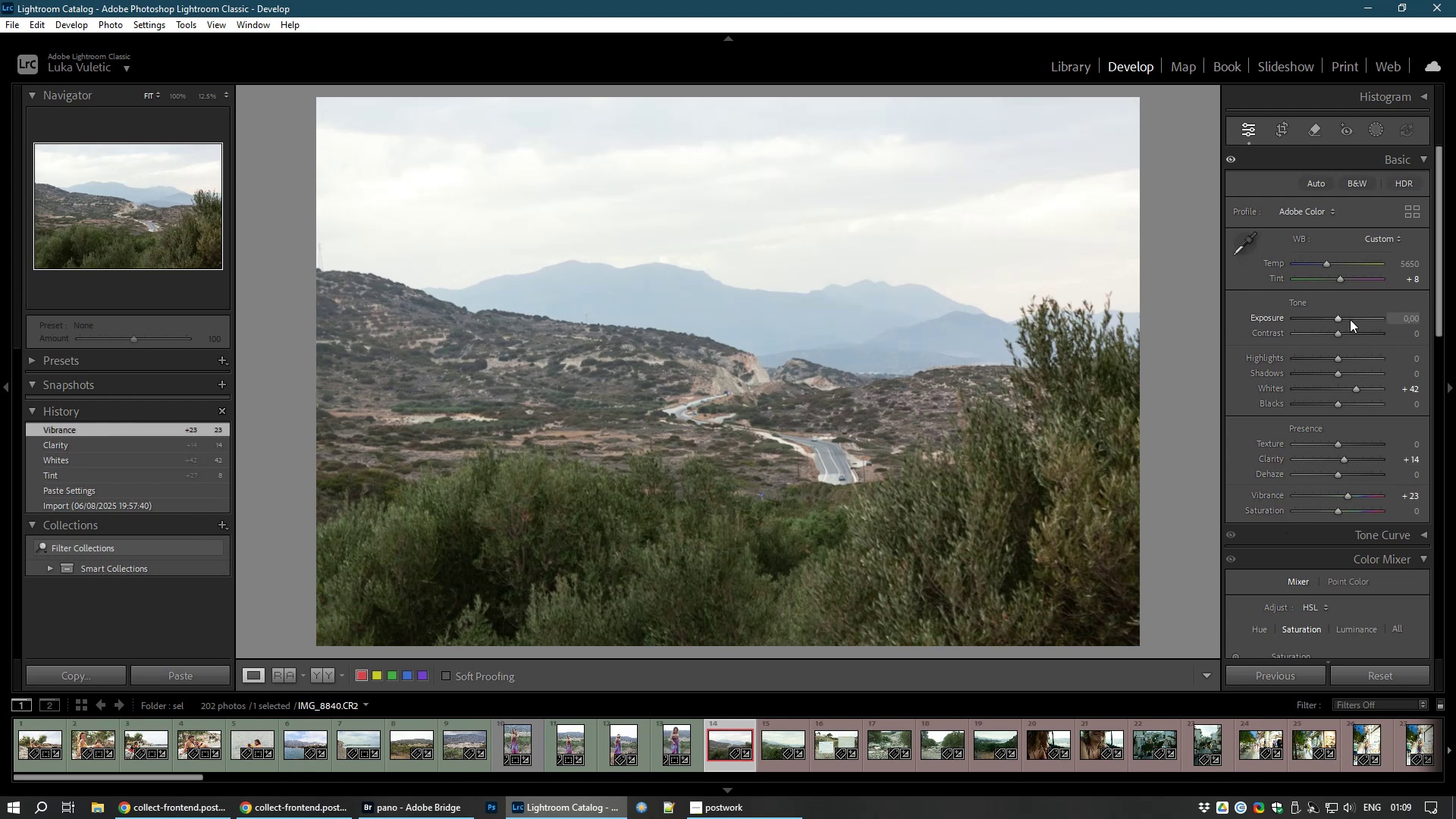 
left_click_drag(start_coordinate=[1340, 320], to_coordinate=[1344, 320])
 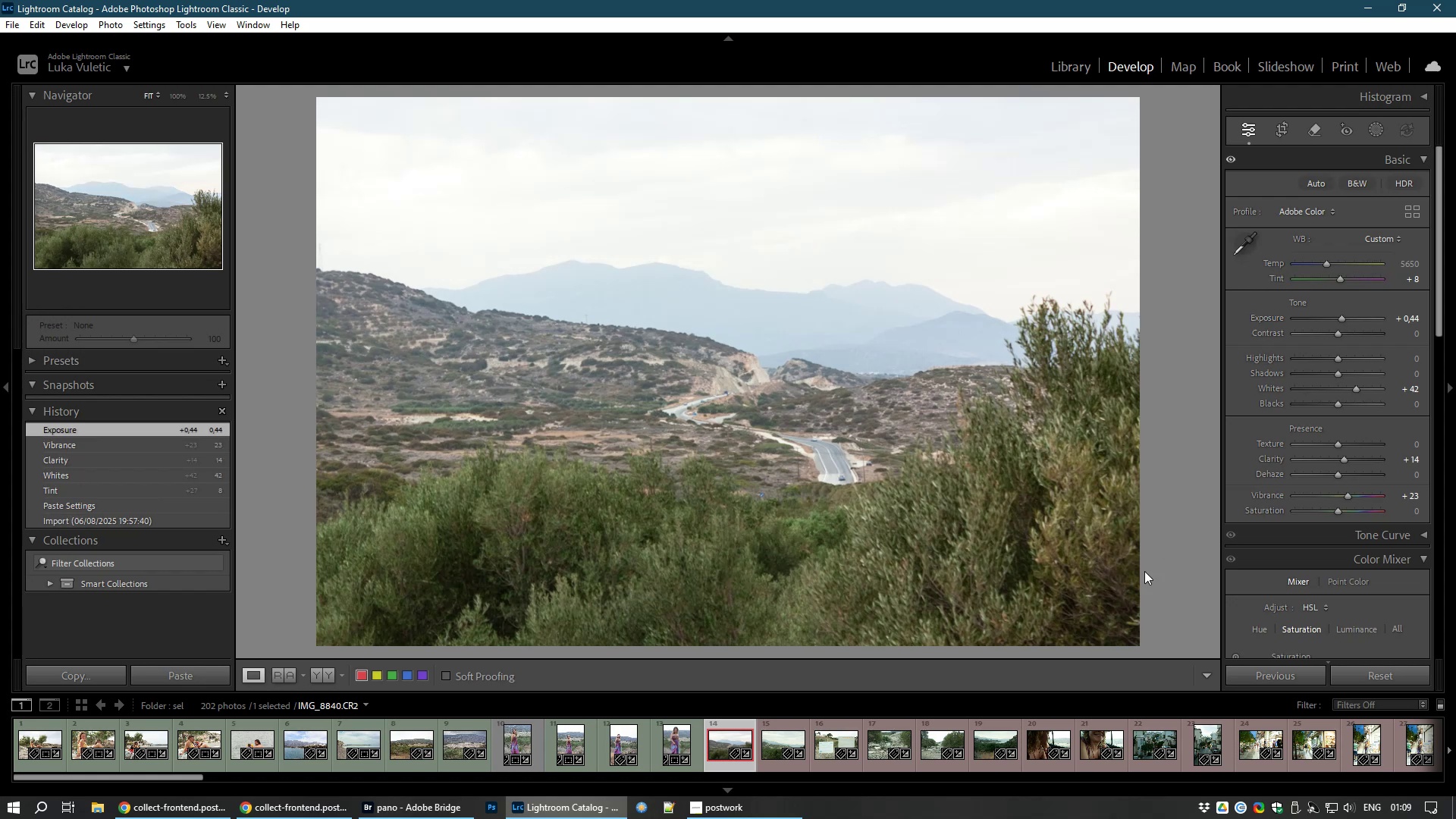 
left_click([1344, 320])
 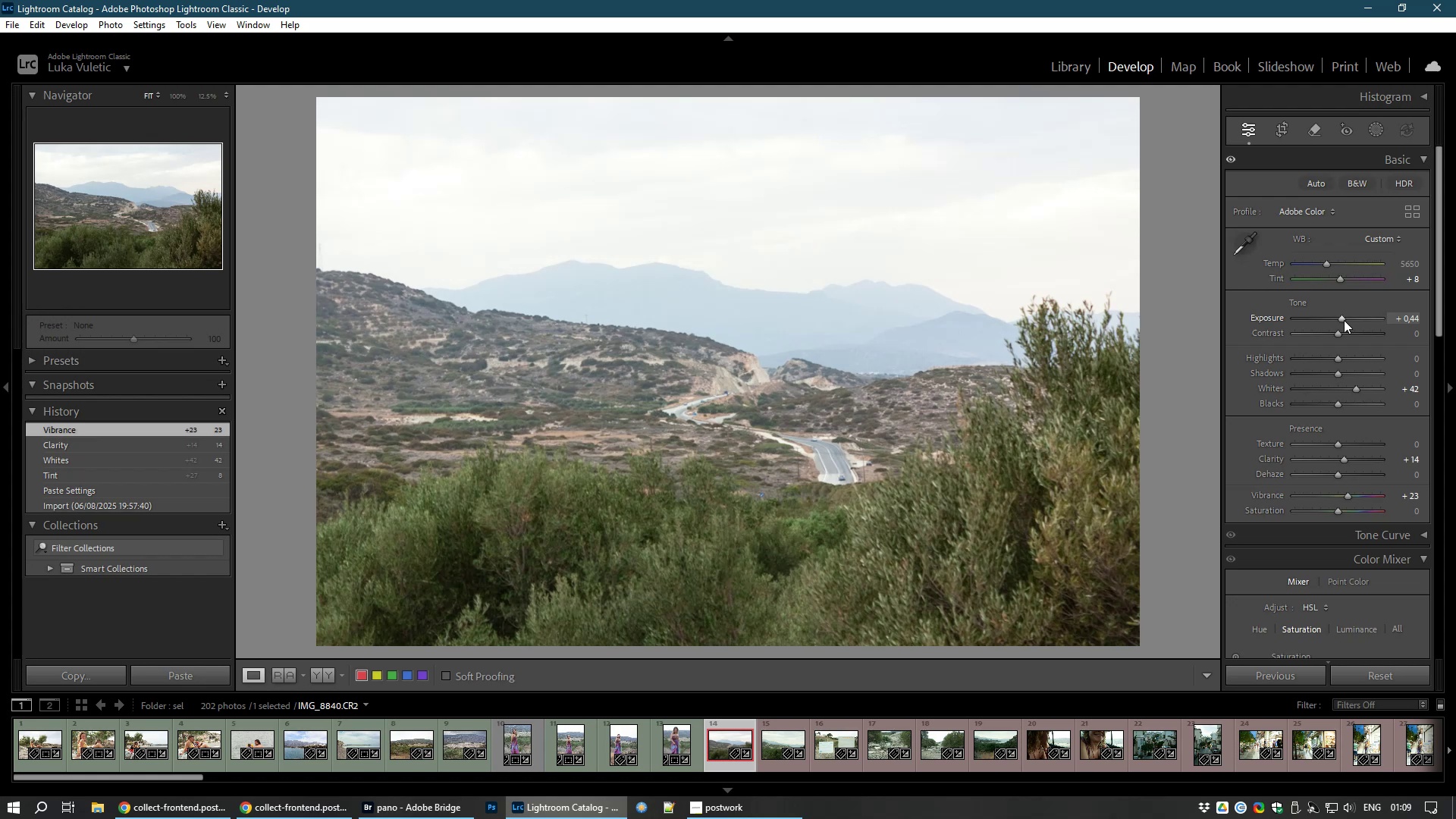 
right_click([1344, 320])
 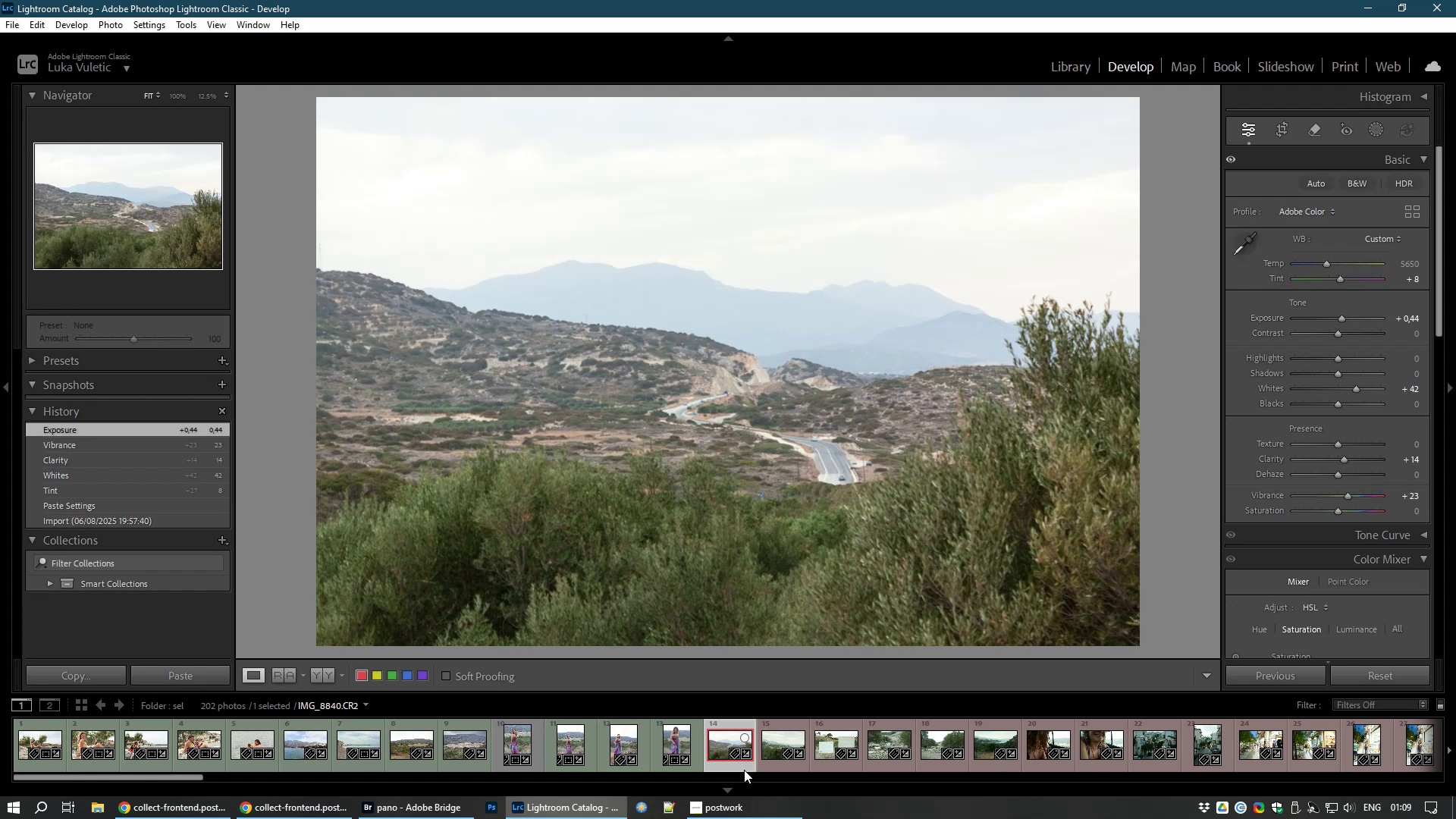 
hold_key(key=ControlLeft, duration=0.46)
left_click([777, 739])
 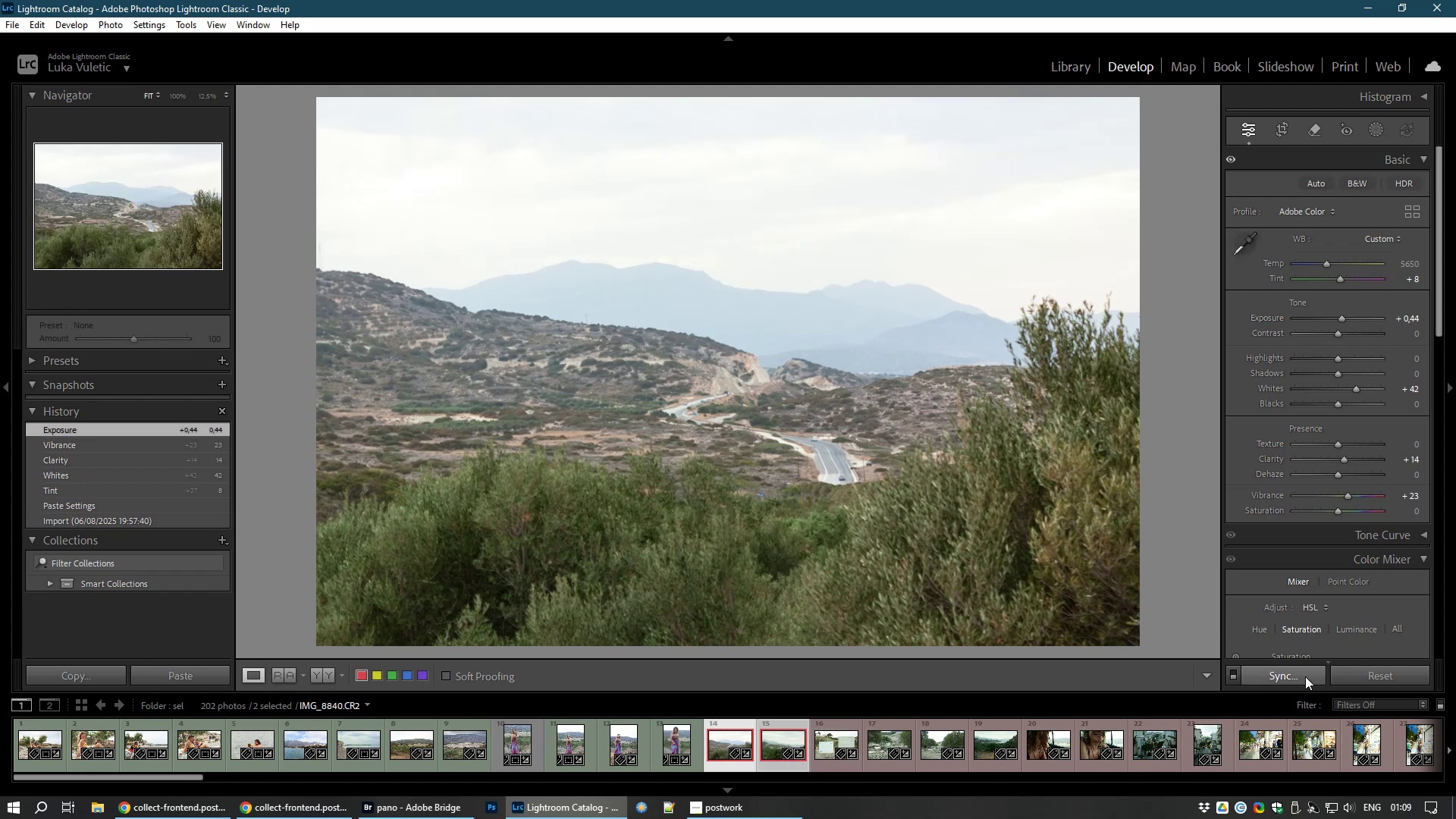 
left_click([1297, 686])
 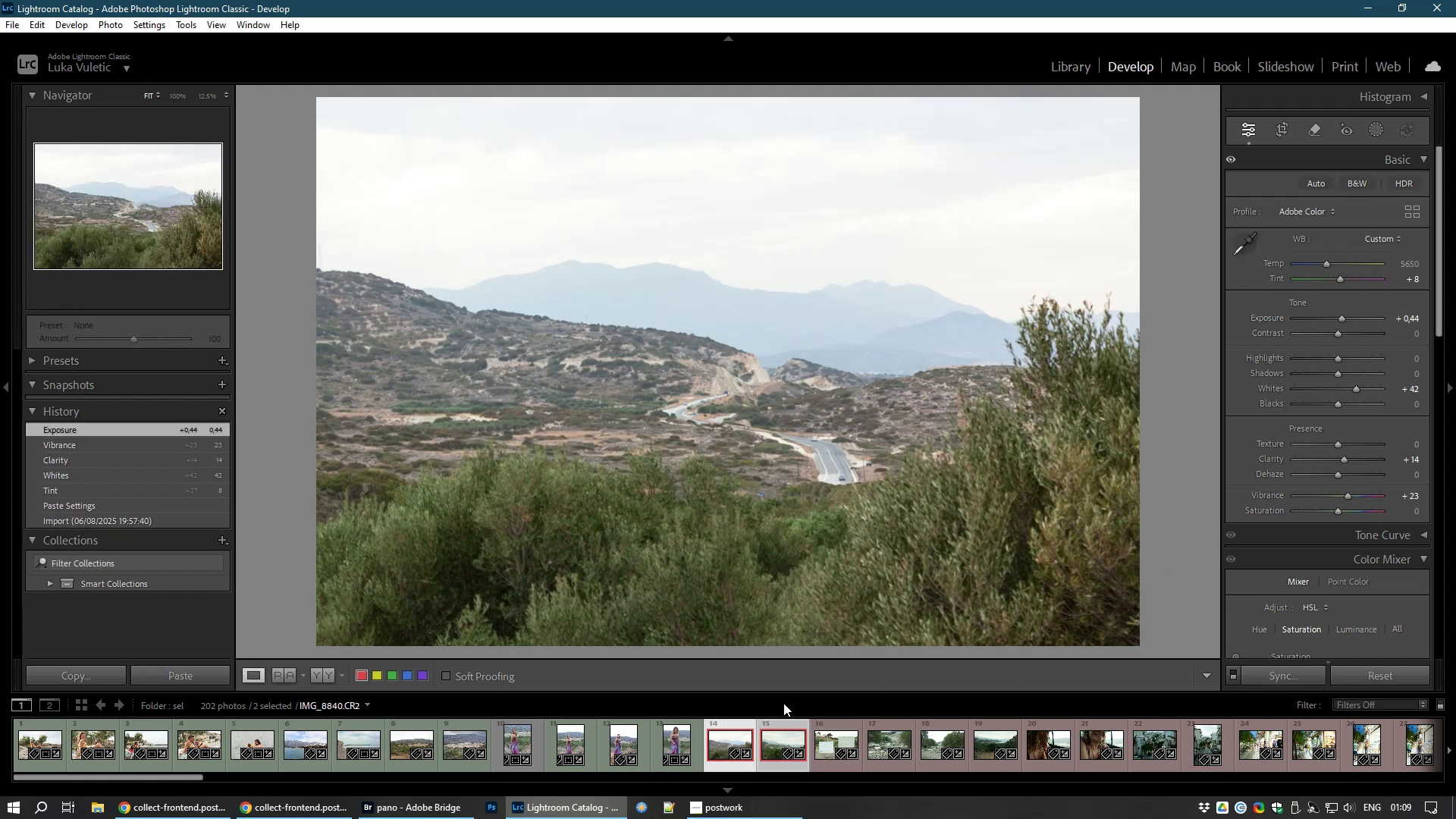 
left_click([764, 746])
 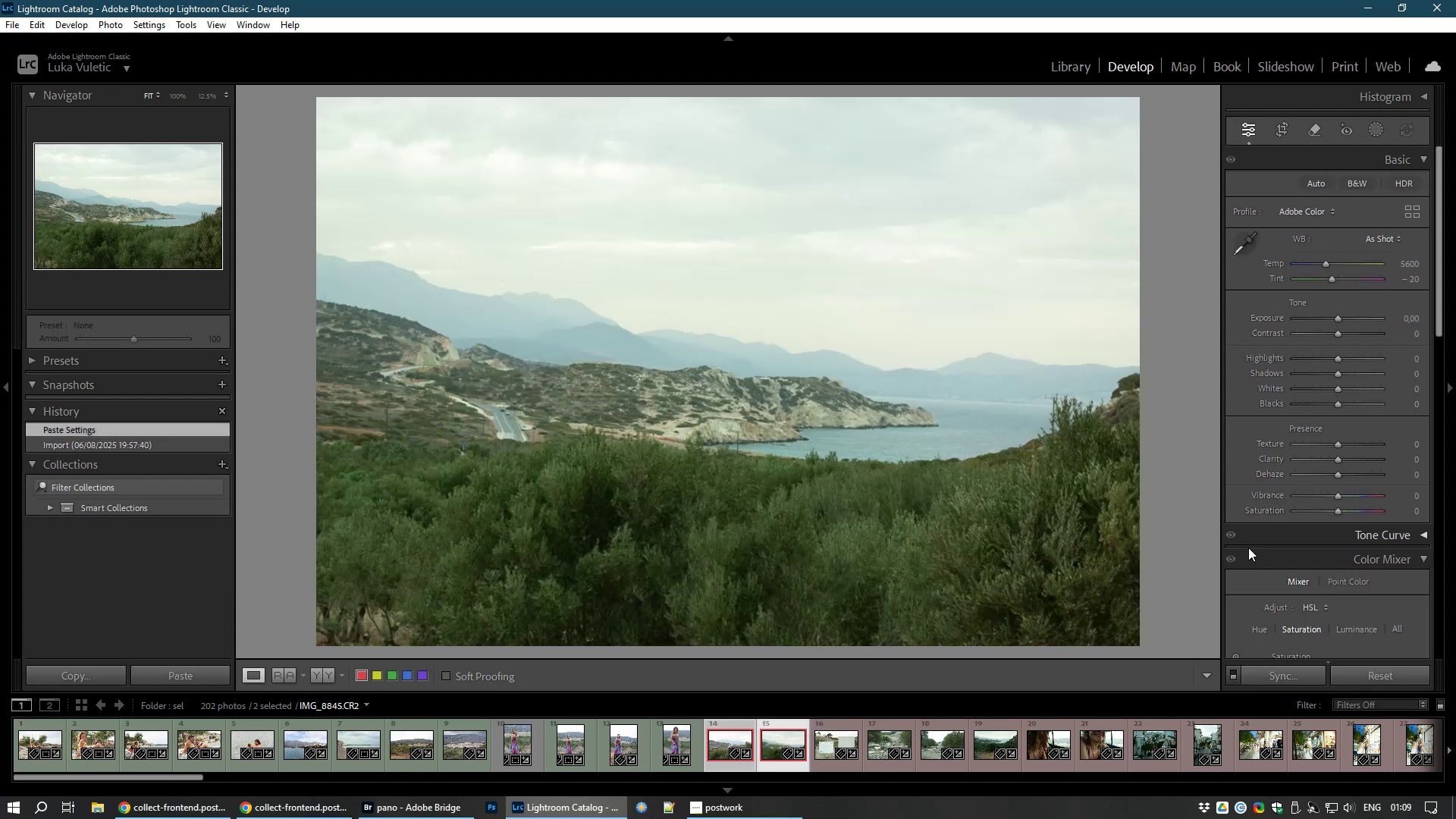 
left_click([717, 745])
 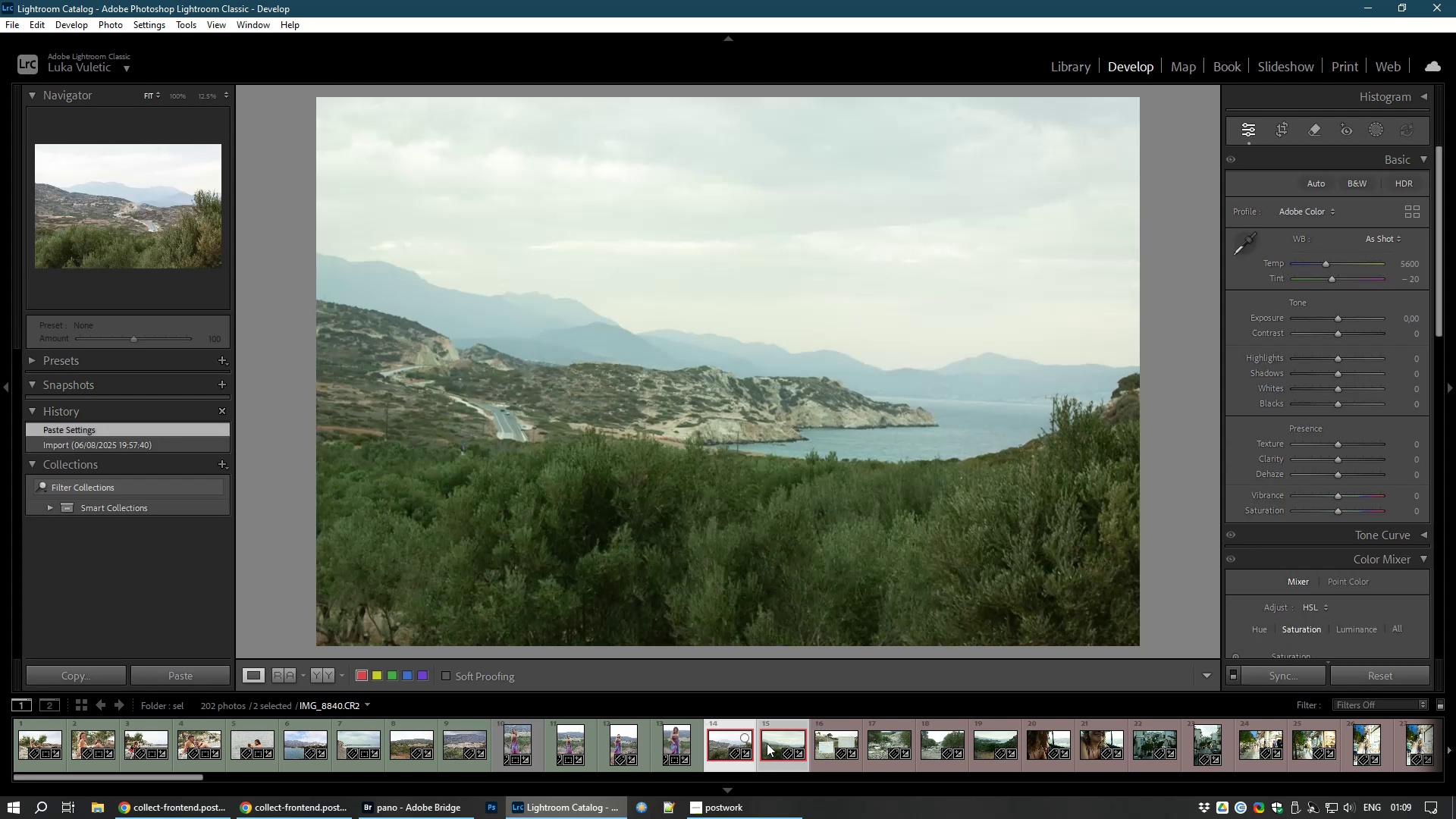 
hold_key(key=ControlLeft, duration=1.5)
left_click([764, 742])
 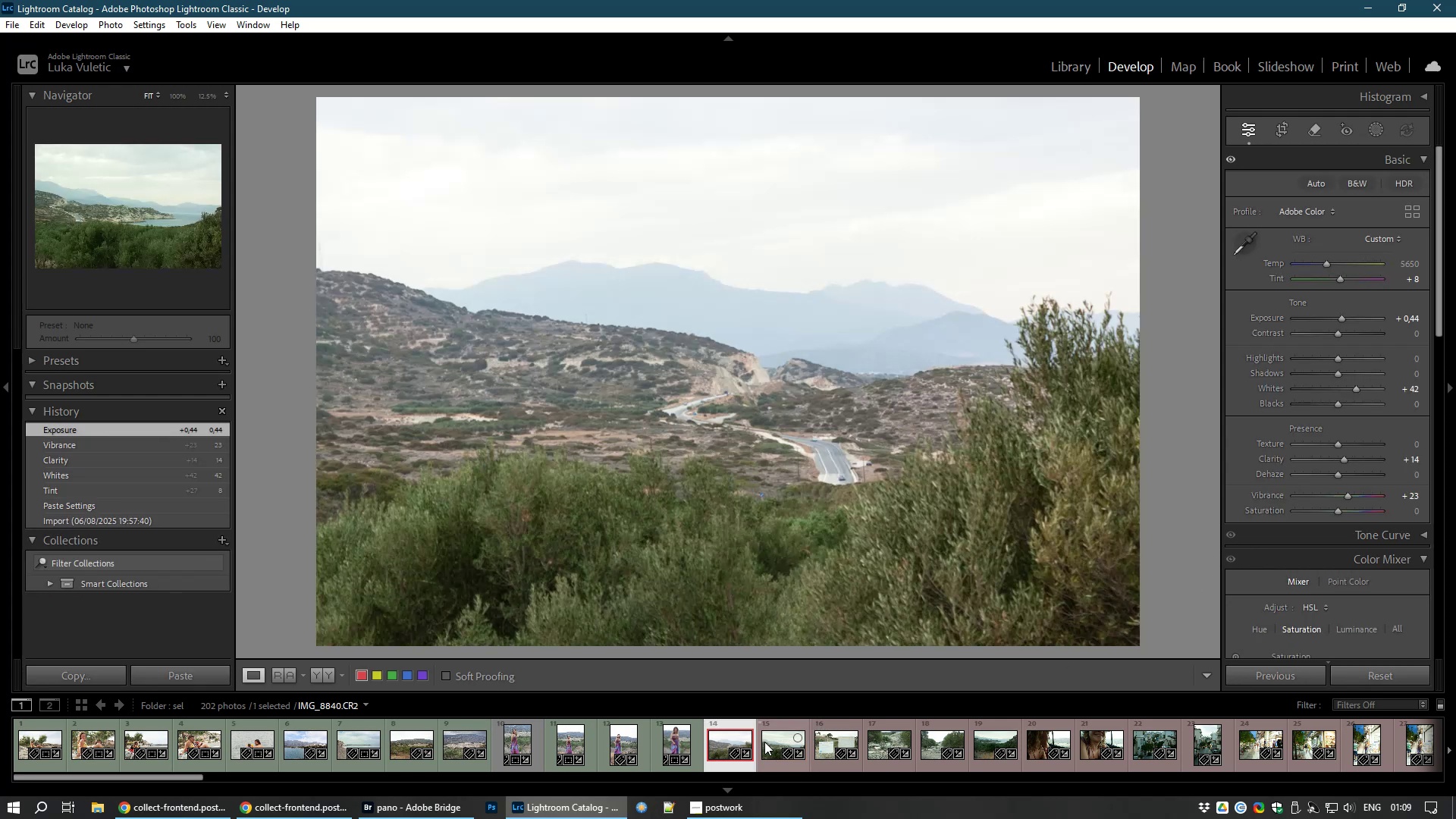 
hold_key(key=ControlLeft, duration=0.45)
left_click([764, 742])
 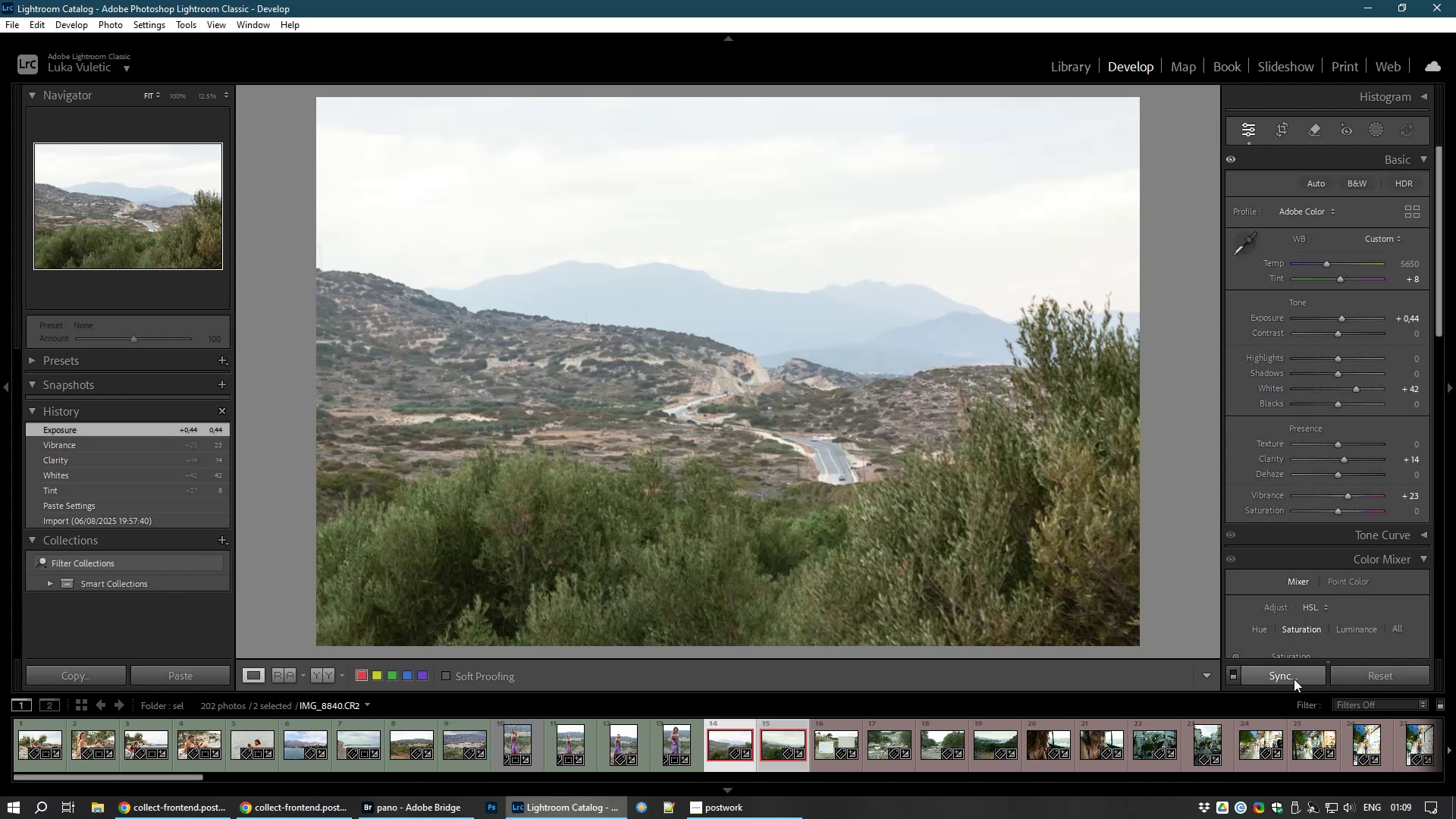 
left_click([1294, 679])
 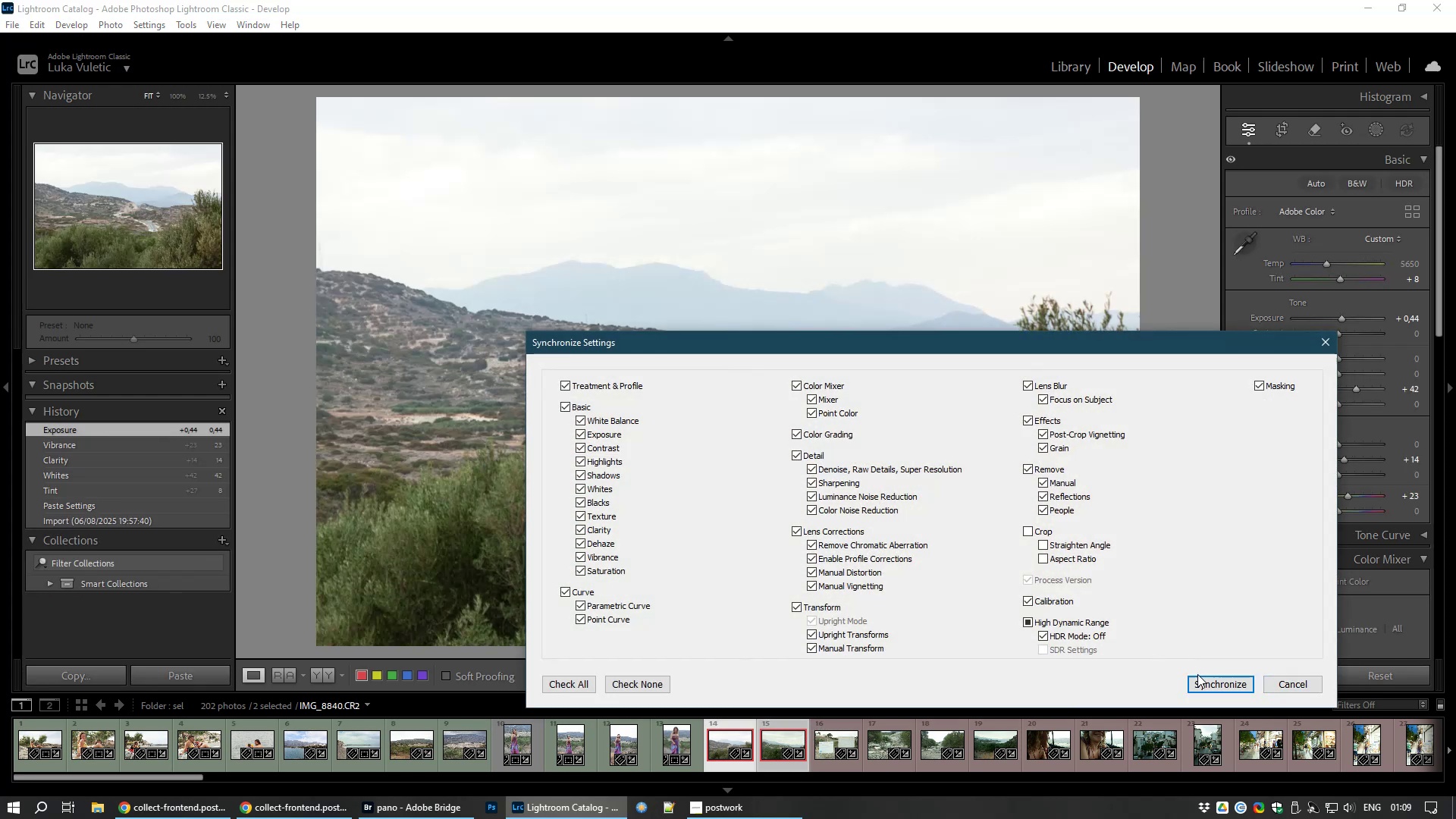 
right_click([1294, 679])
 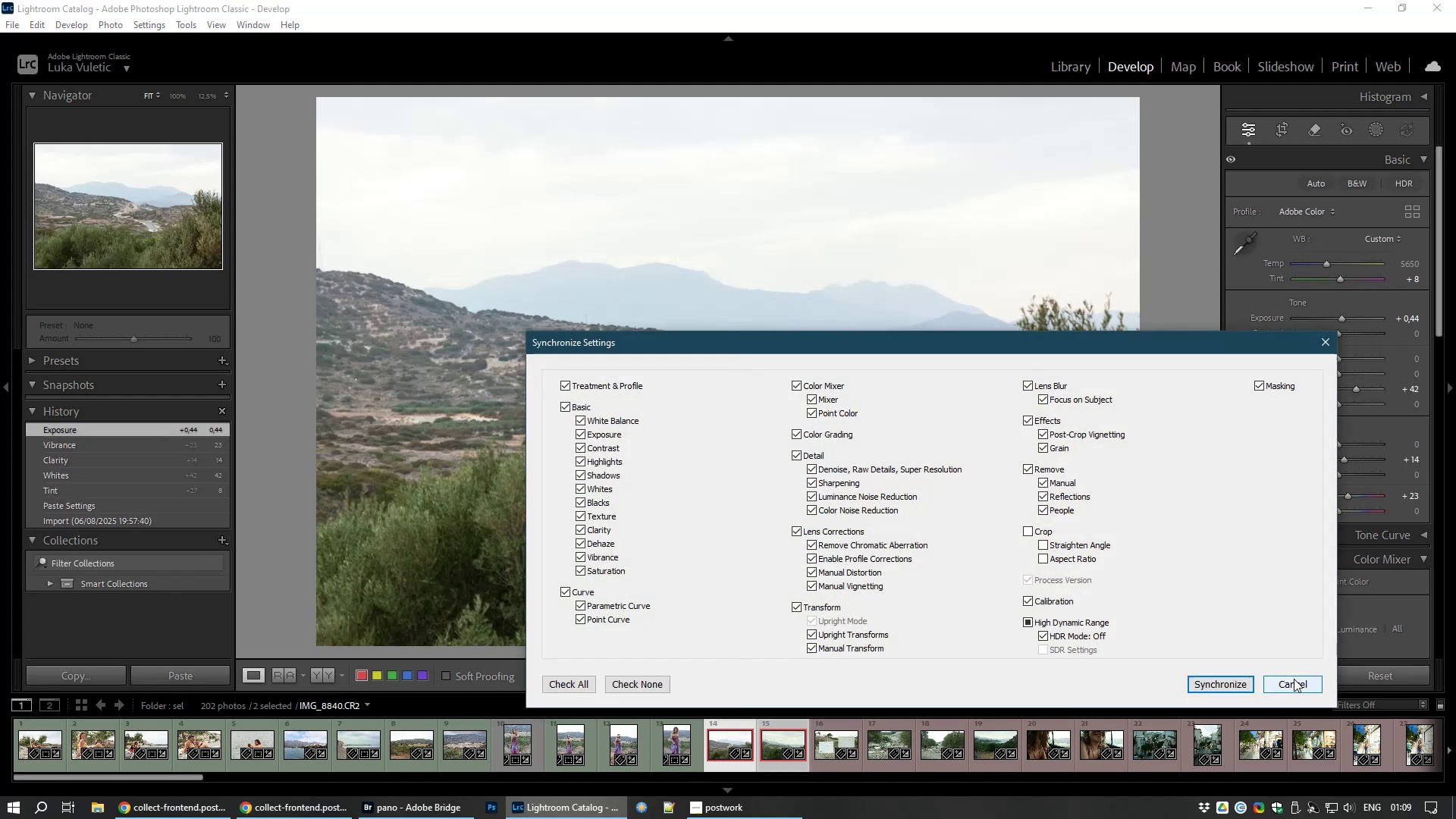 
left_click([1198, 675])
 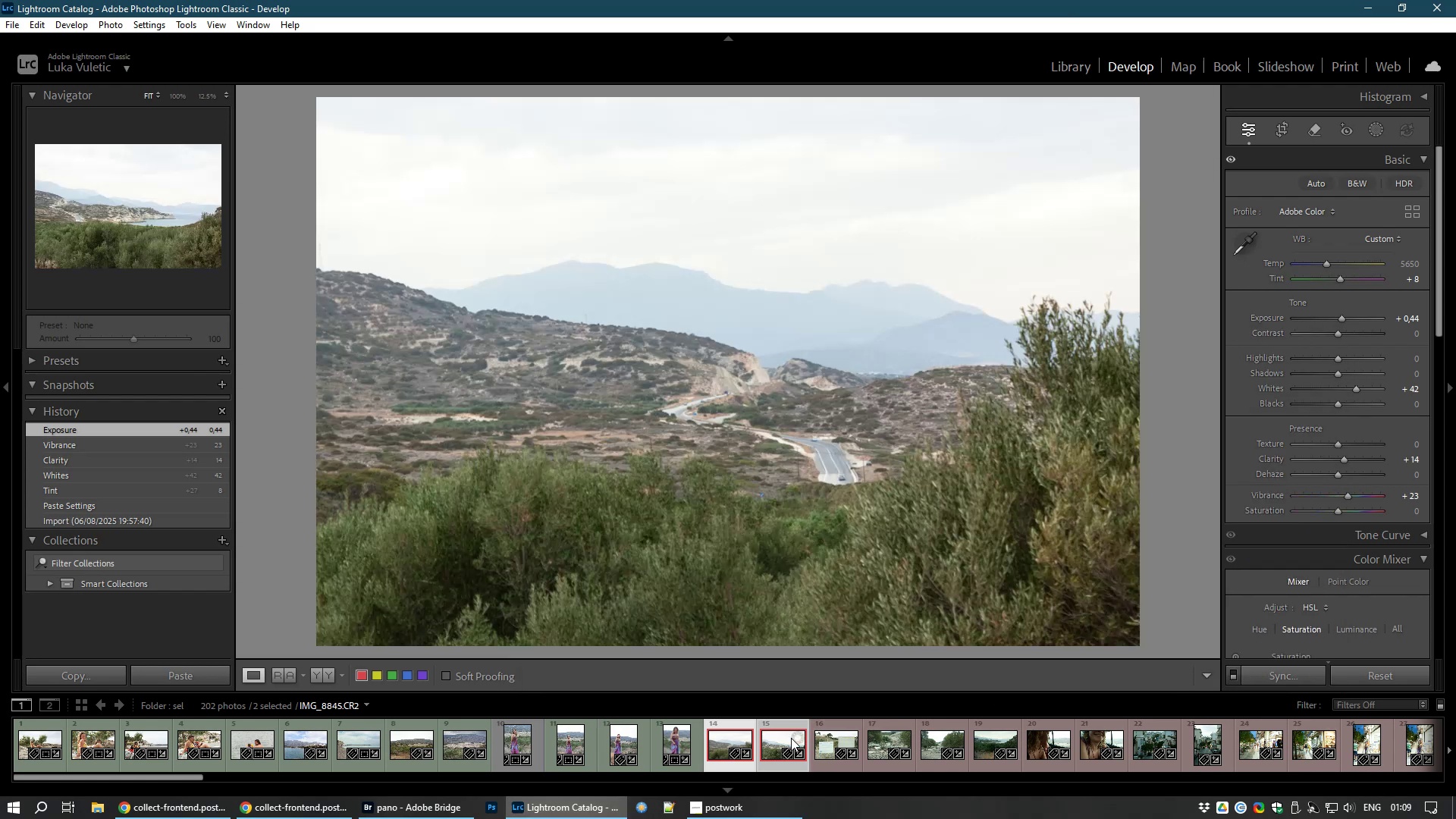 
left_click([768, 740])
 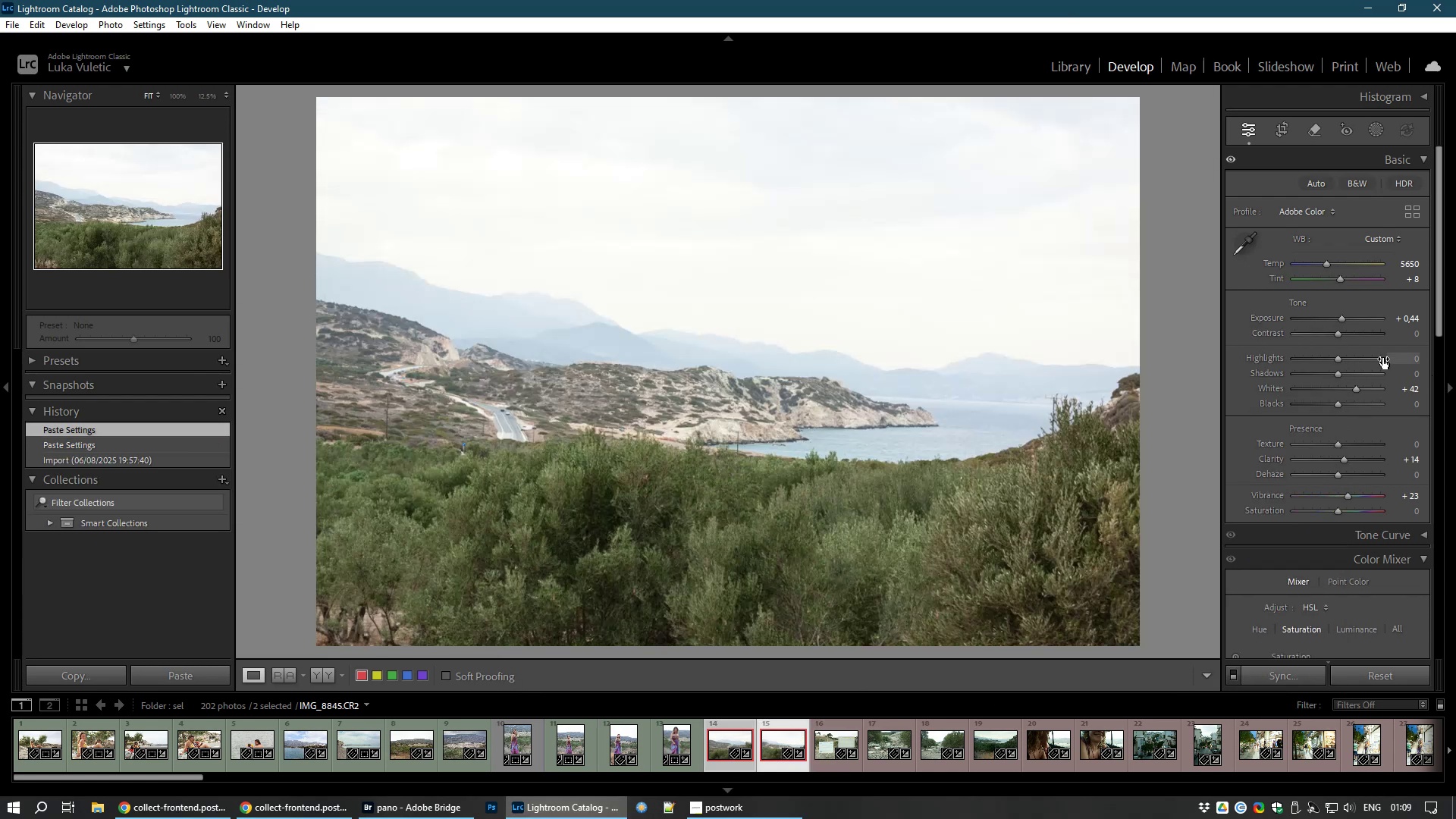 
left_click_drag(start_coordinate=[1337, 331], to_coordinate=[1347, 331])
 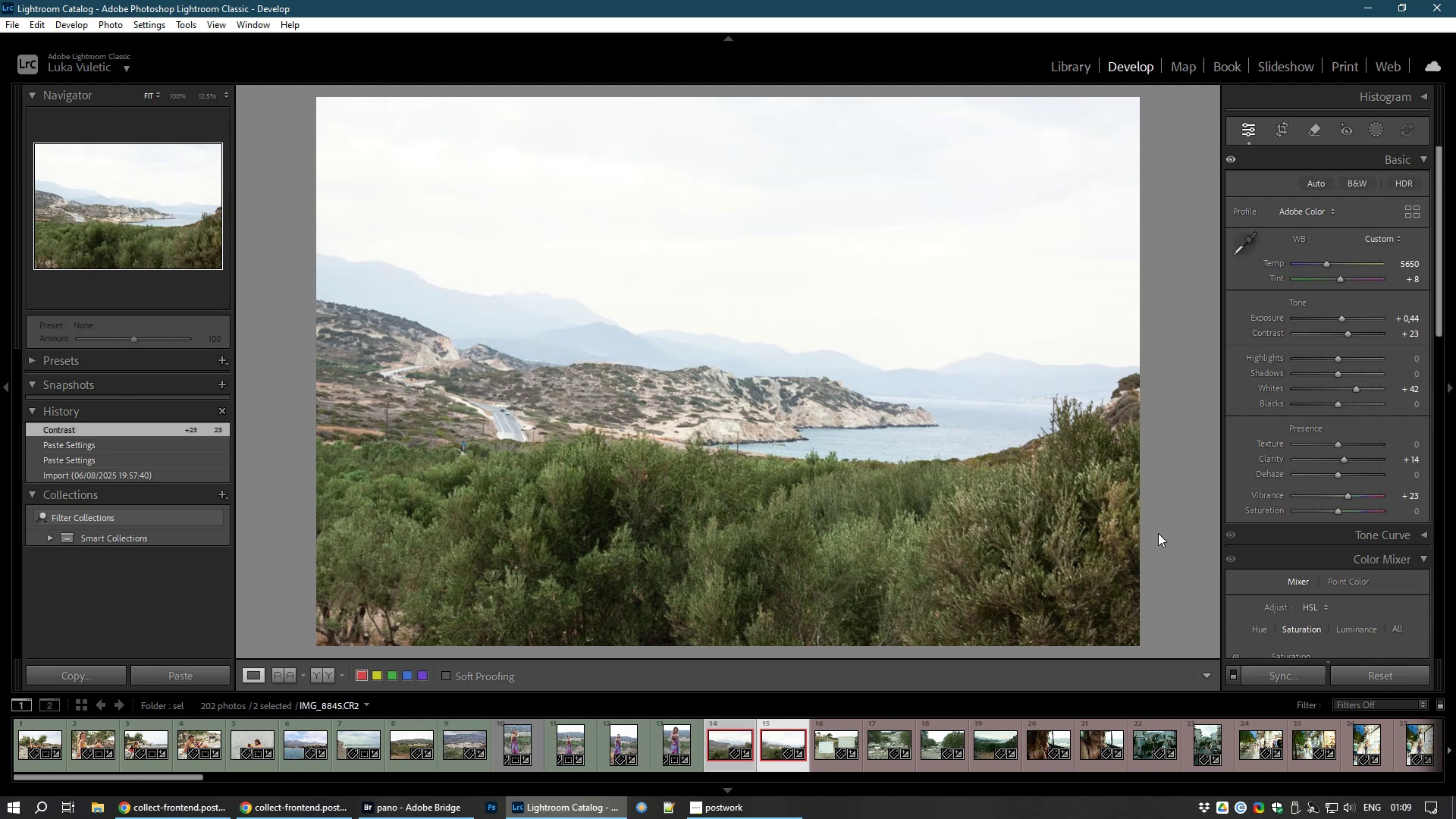 
wait(8.09)
 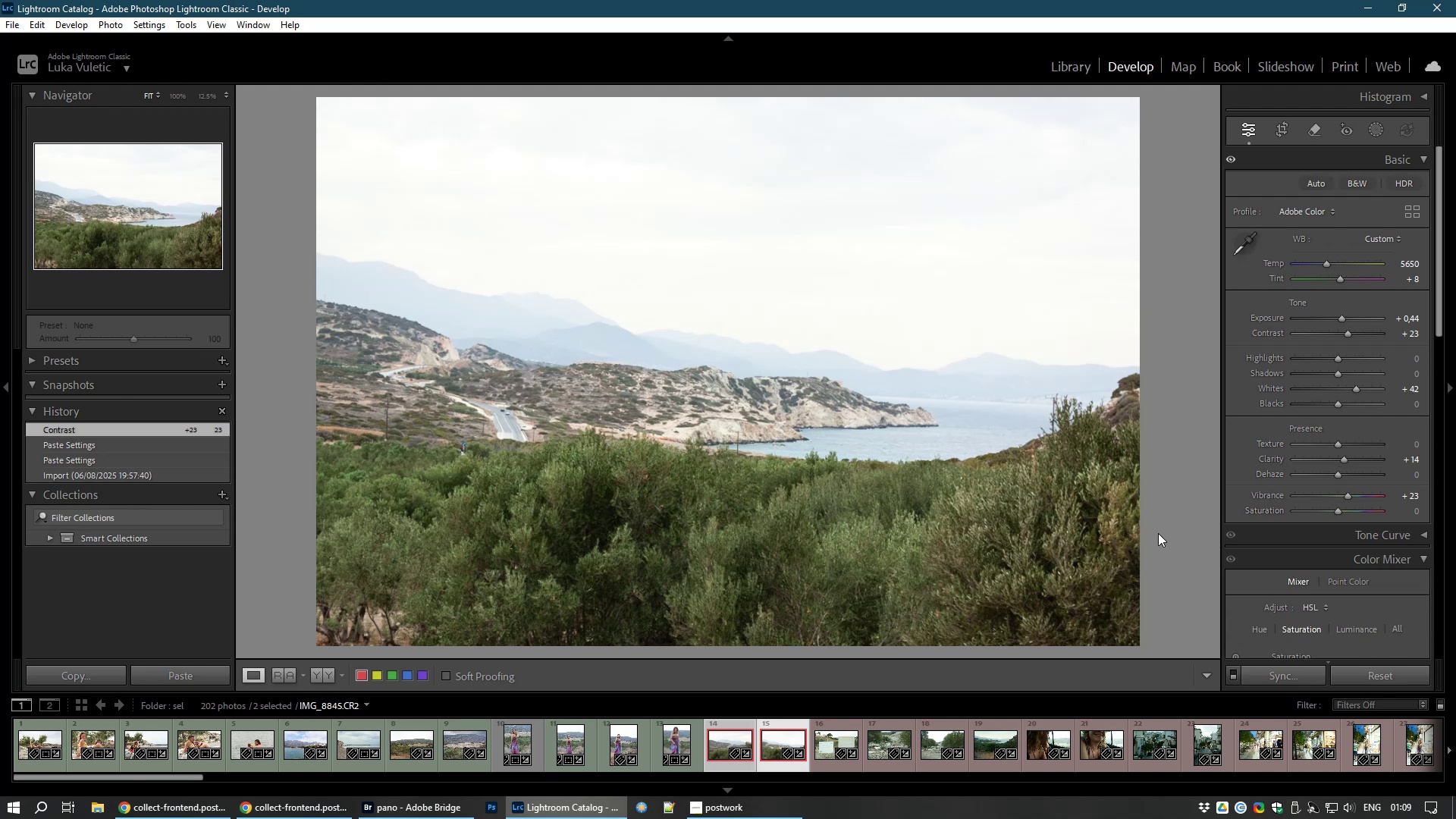 
left_click([727, 736])
 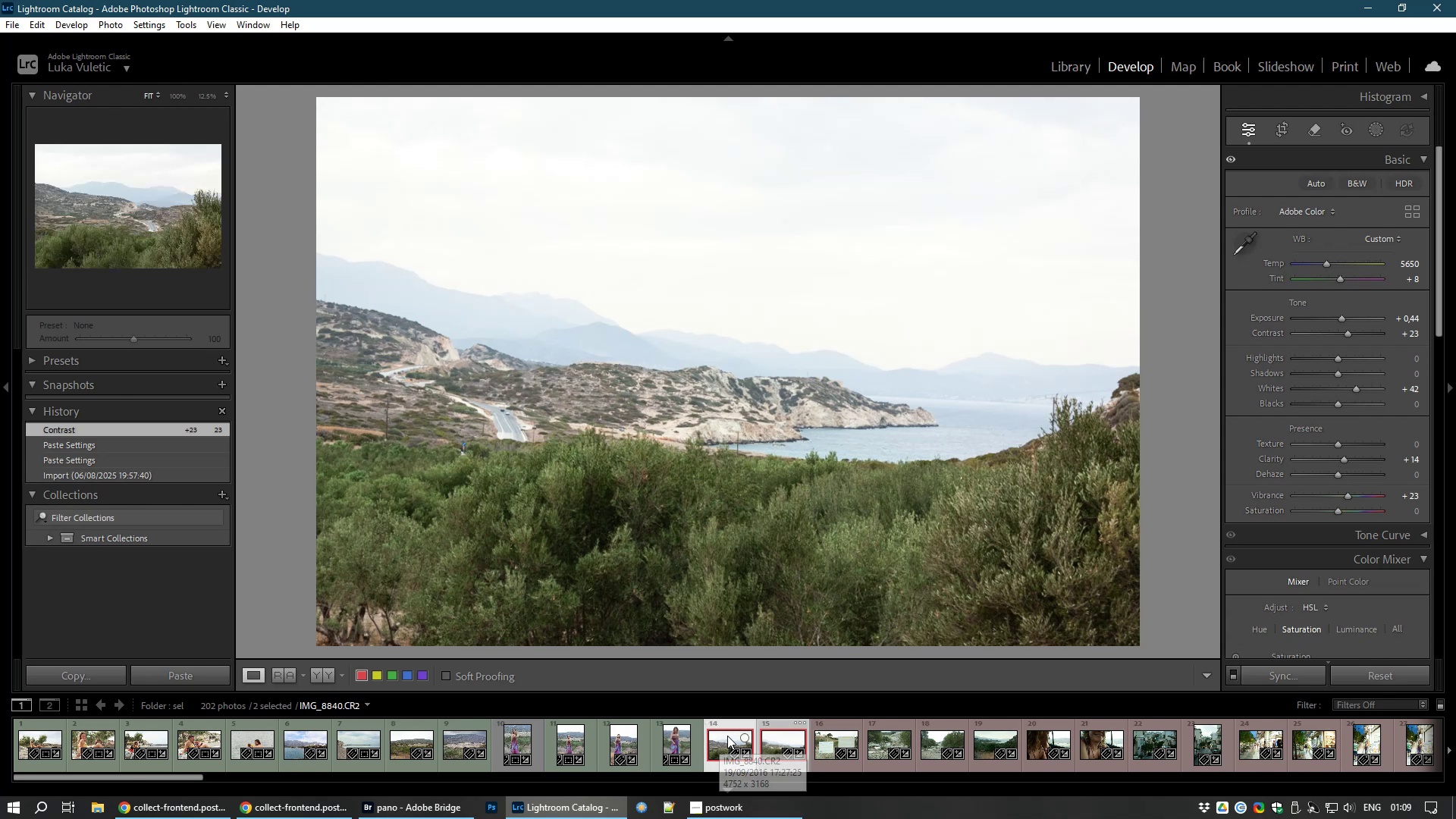 
key(8)
 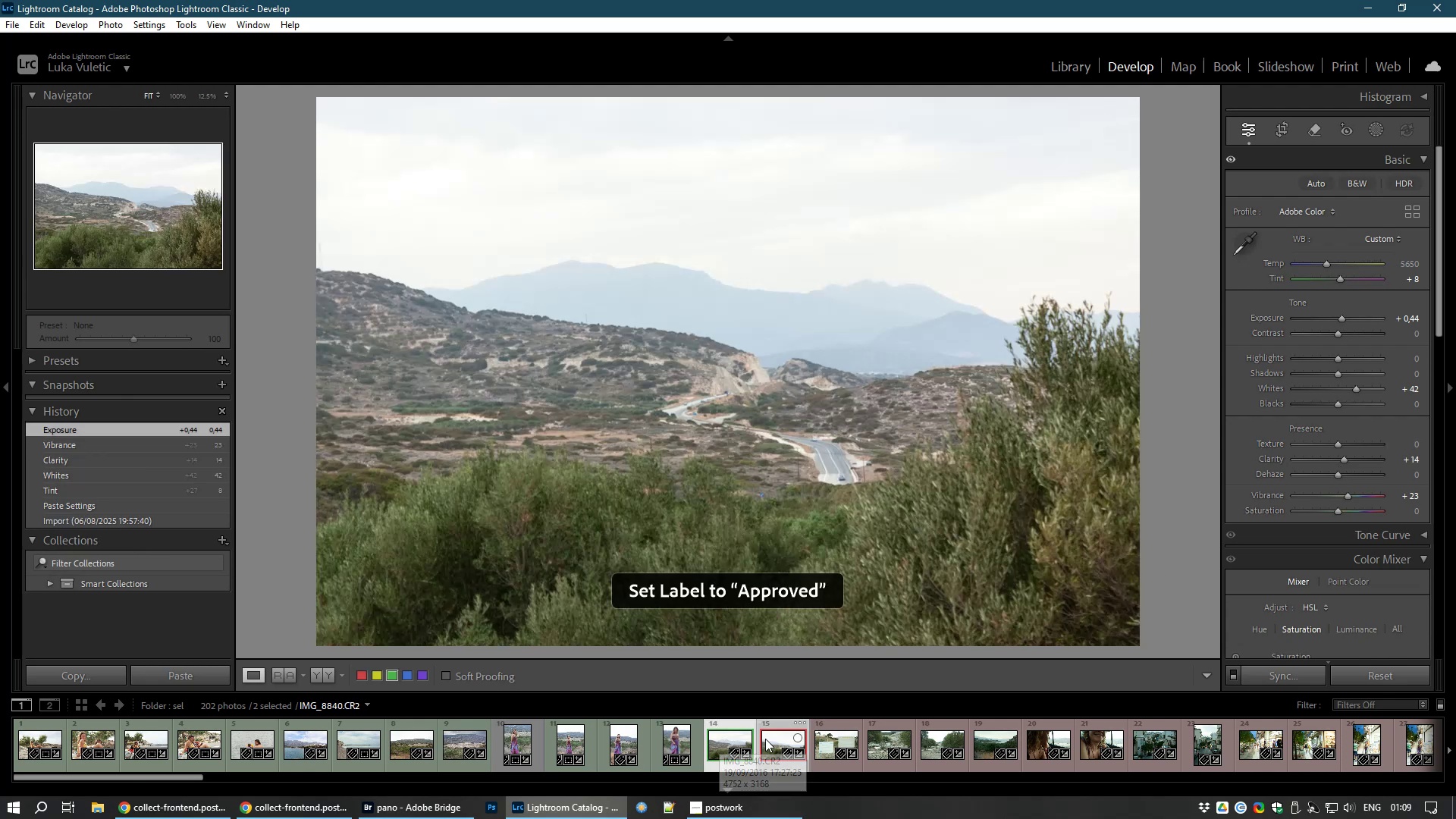 
left_click([765, 739])
 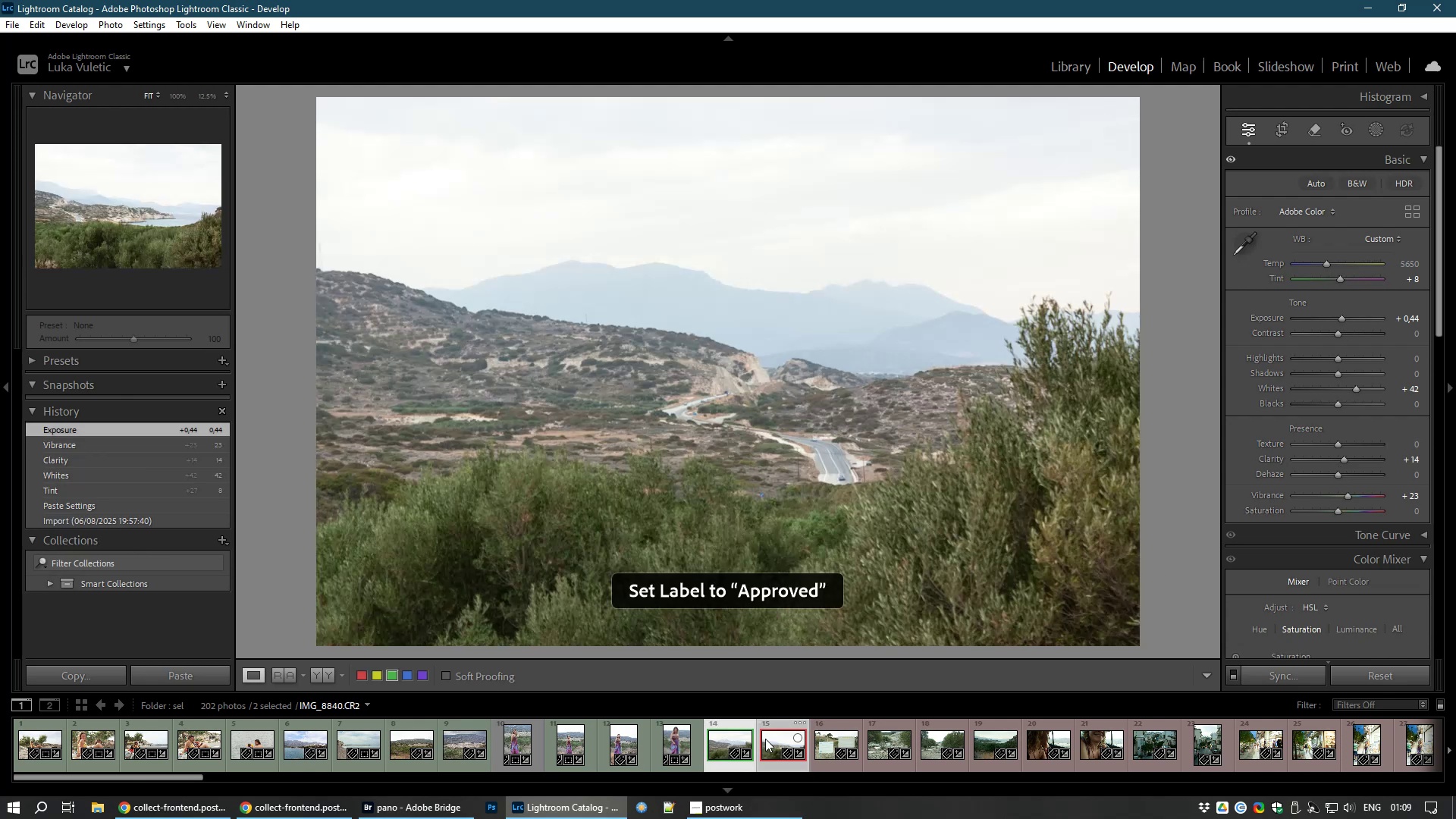 
key(8)
 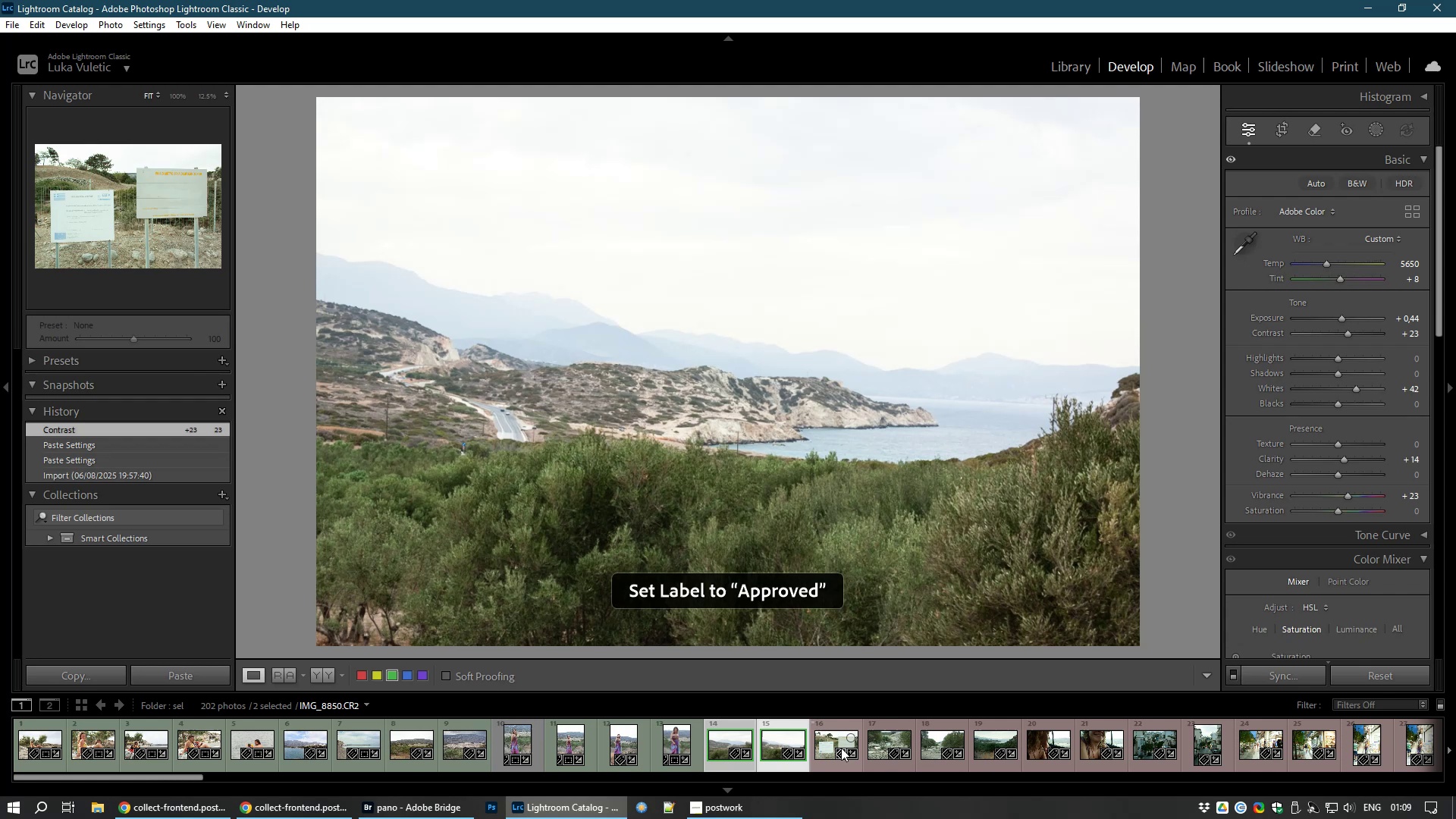 
left_click([836, 747])
 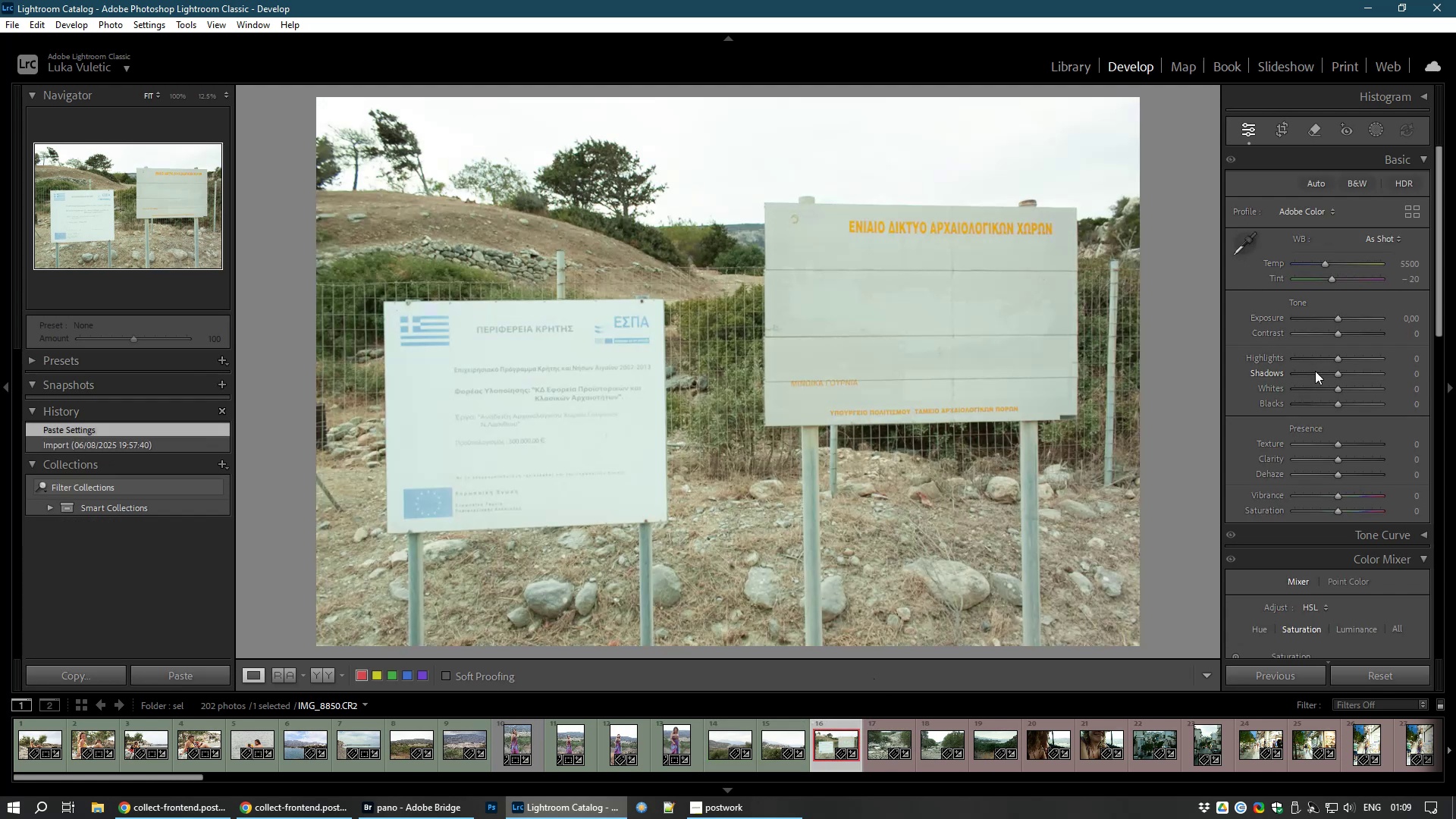 
left_click_drag(start_coordinate=[1339, 331], to_coordinate=[1352, 332])
 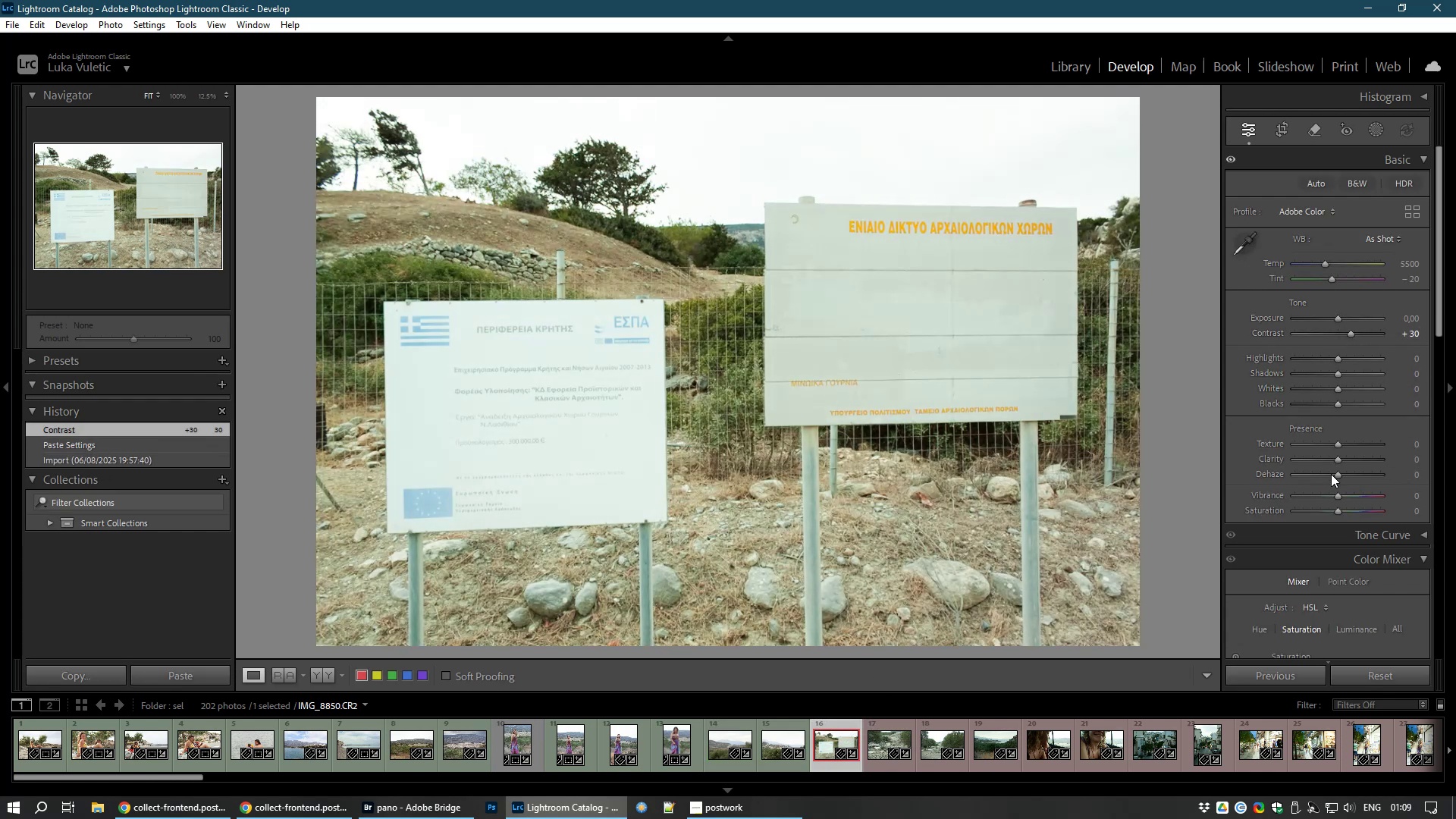 
left_click_drag(start_coordinate=[1339, 475], to_coordinate=[1385, 472])
 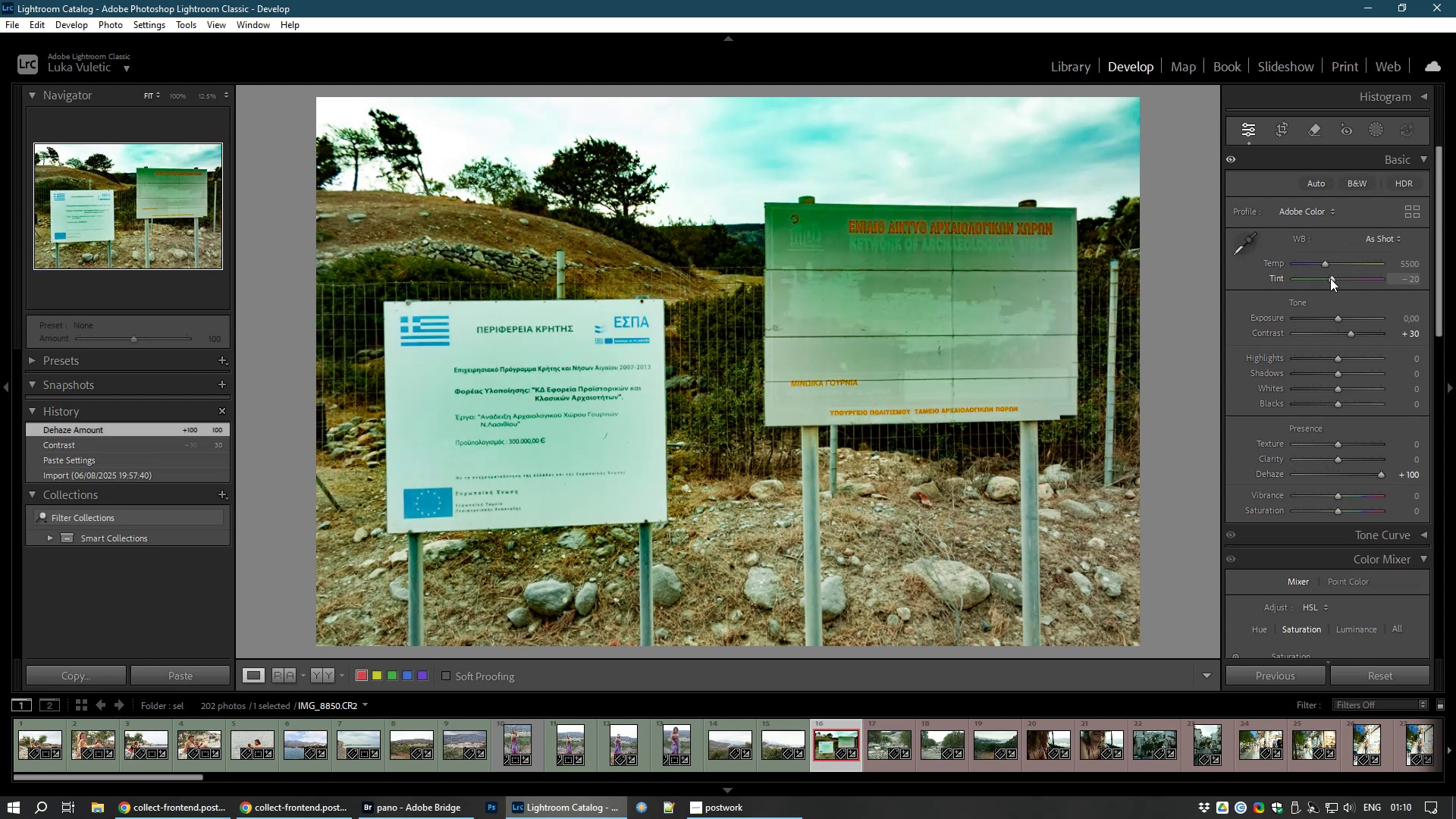 
left_click_drag(start_coordinate=[1334, 279], to_coordinate=[1353, 281])
 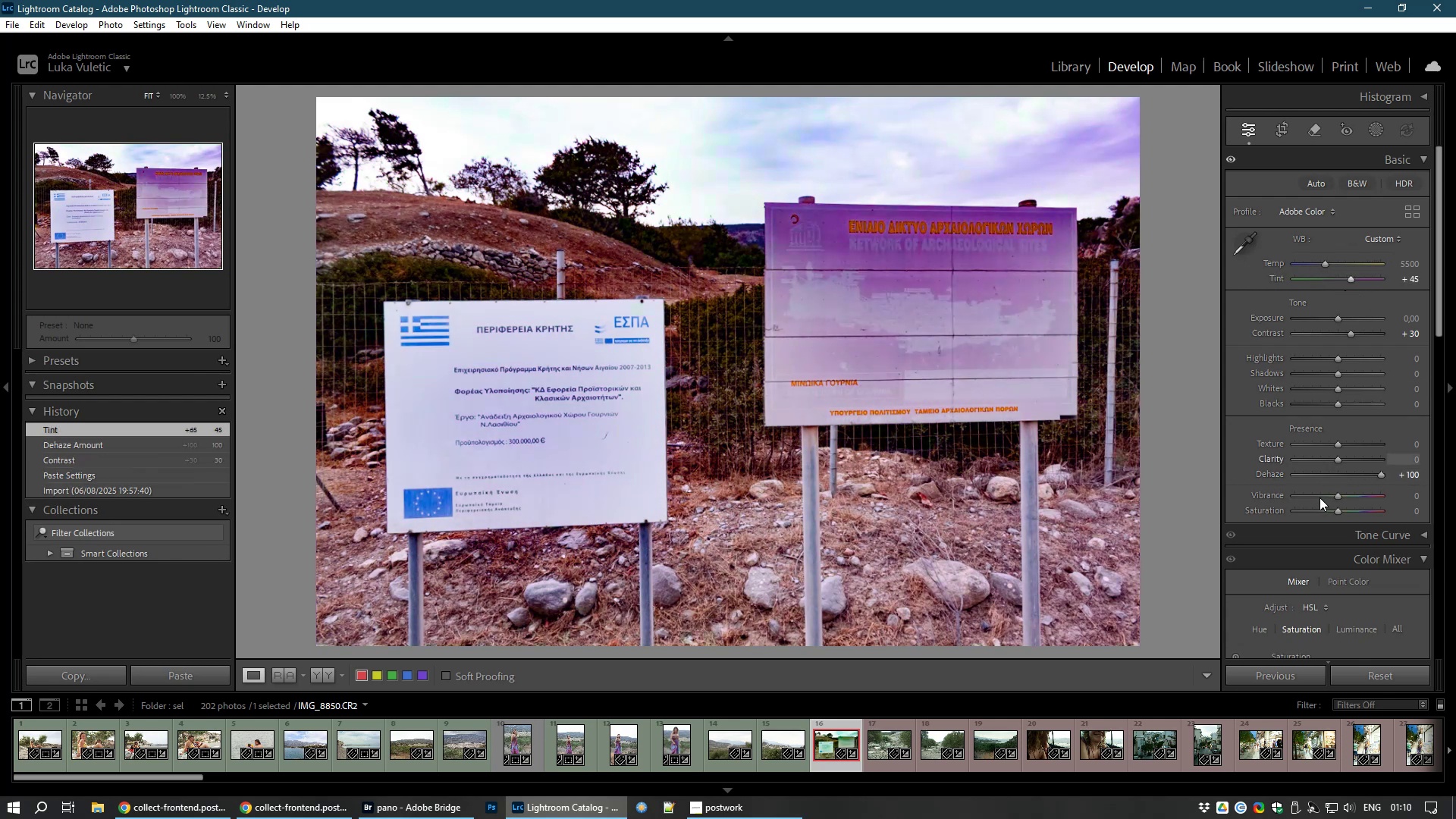 
right_click([1353, 281])
 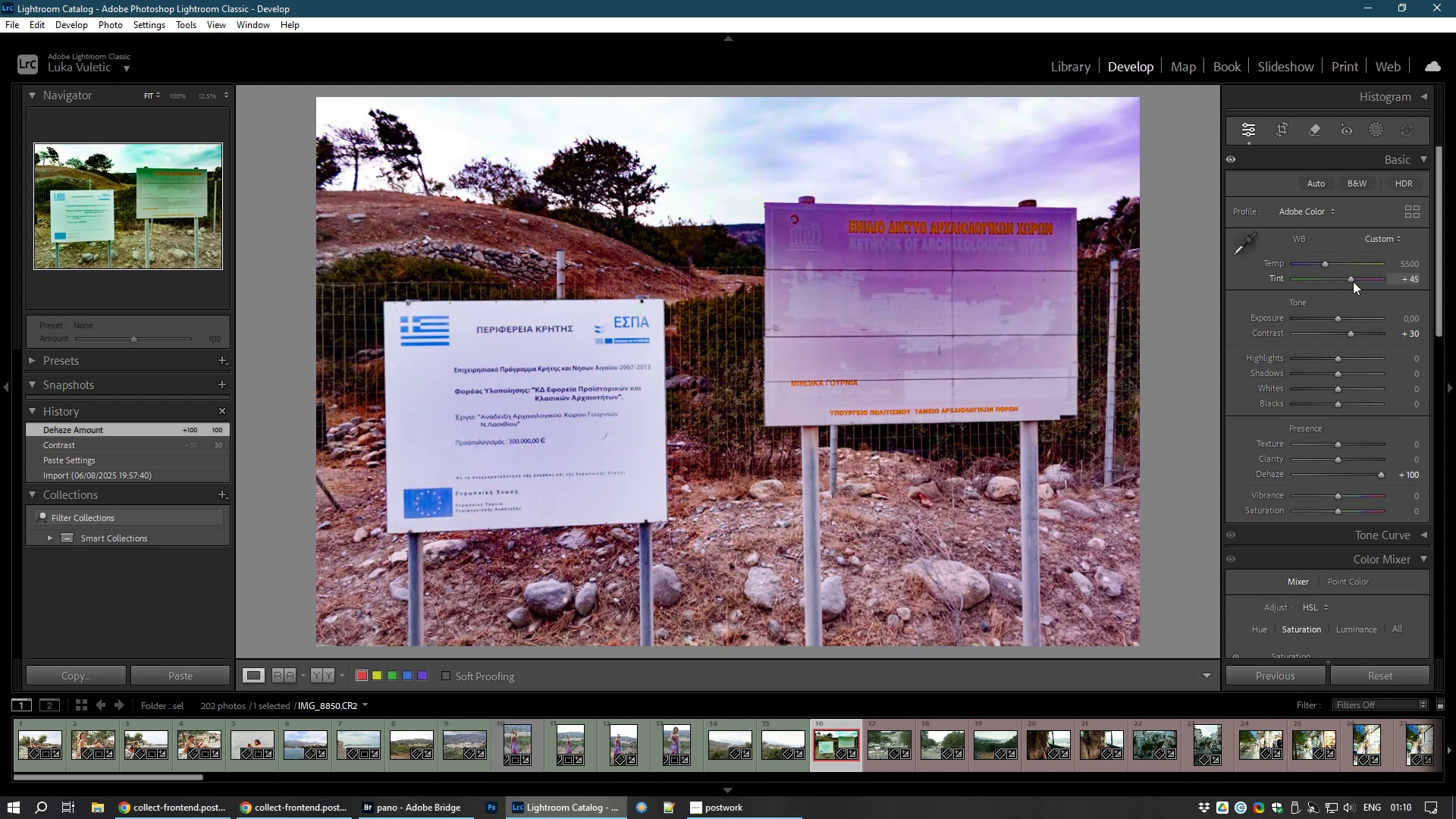 
left_click([1353, 281])
 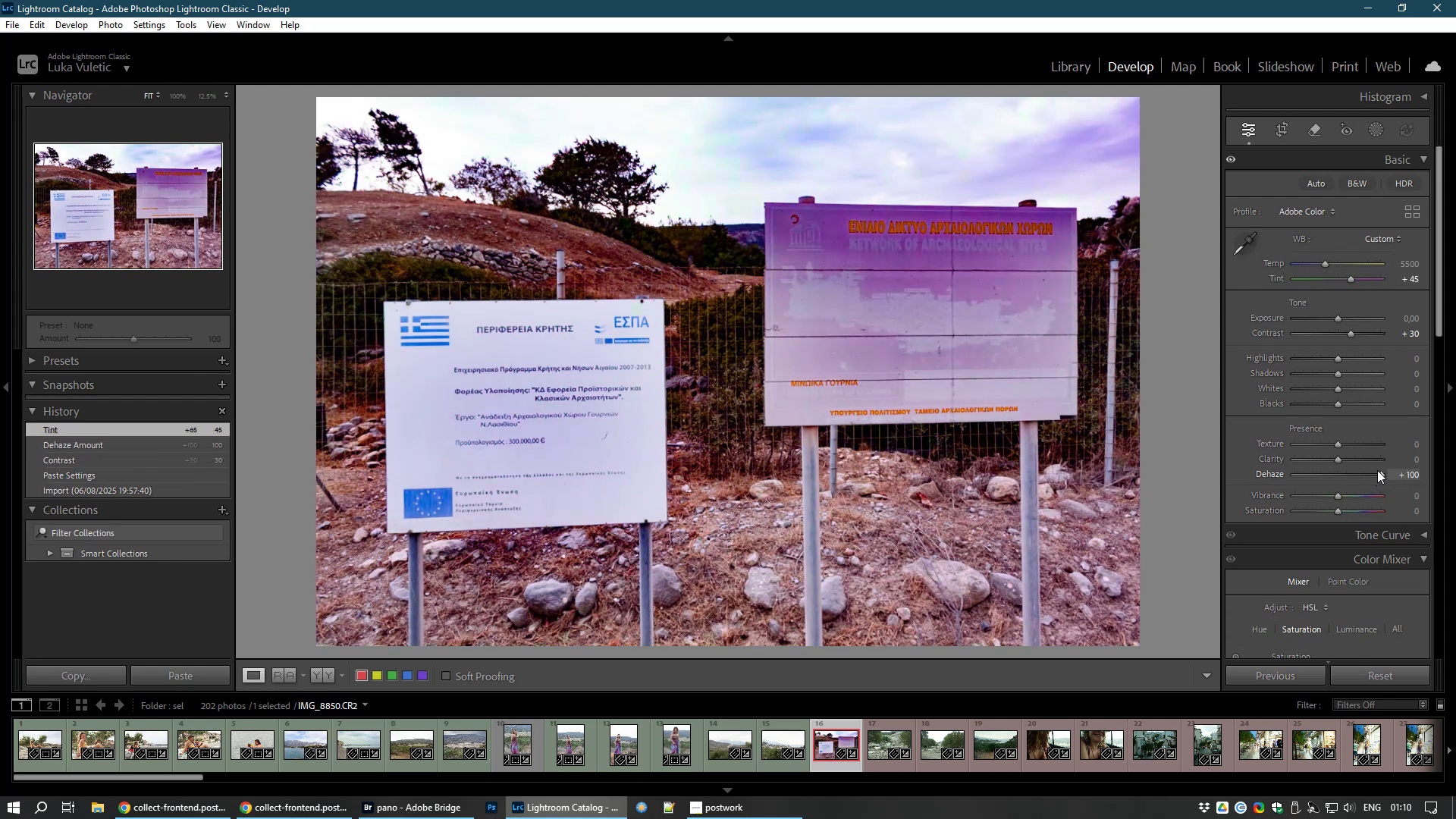 
left_click_drag(start_coordinate=[1384, 474], to_coordinate=[1357, 477])
 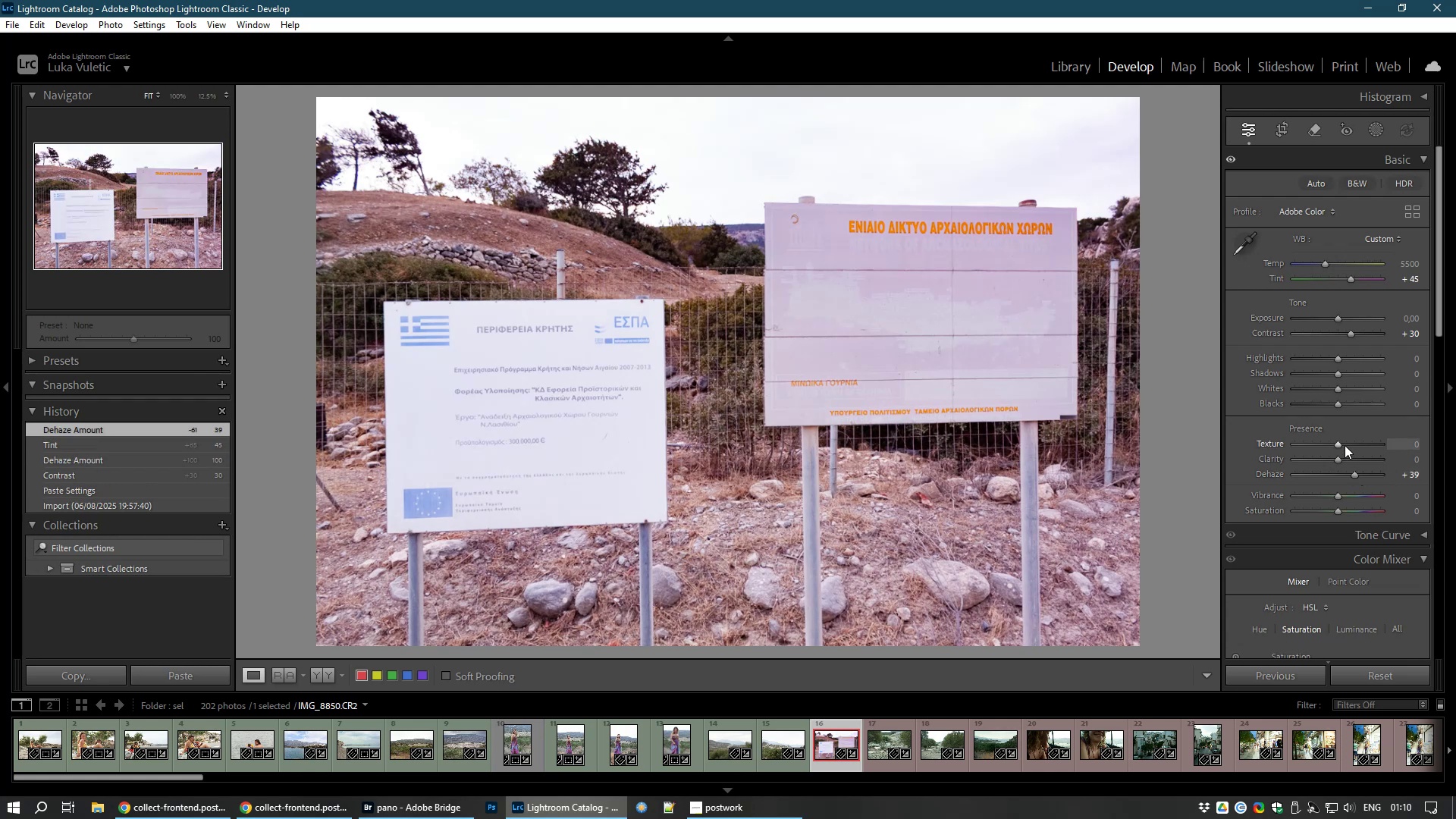 
left_click_drag(start_coordinate=[1337, 444], to_coordinate=[1355, 444])
 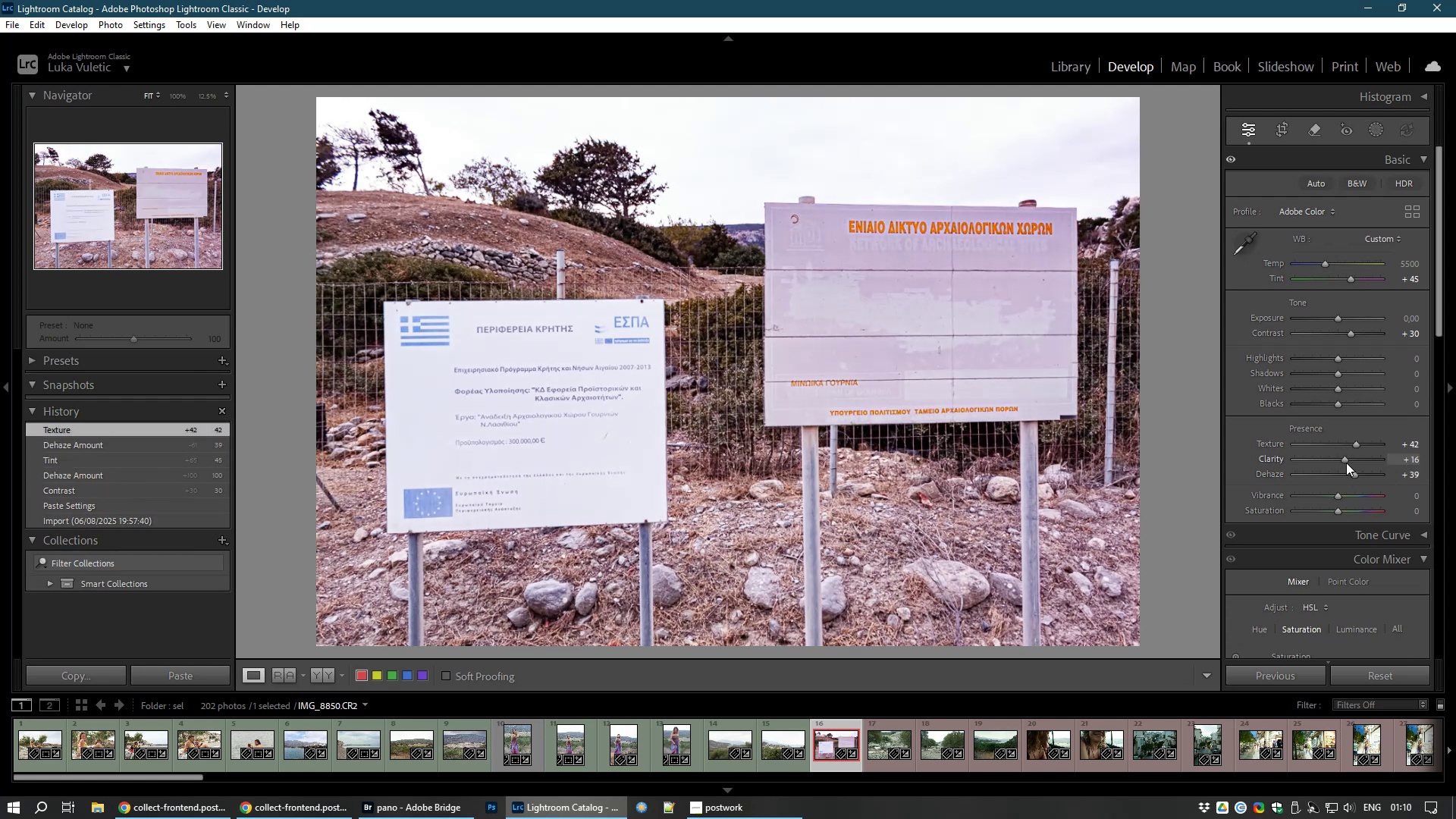 
wait(5.15)
 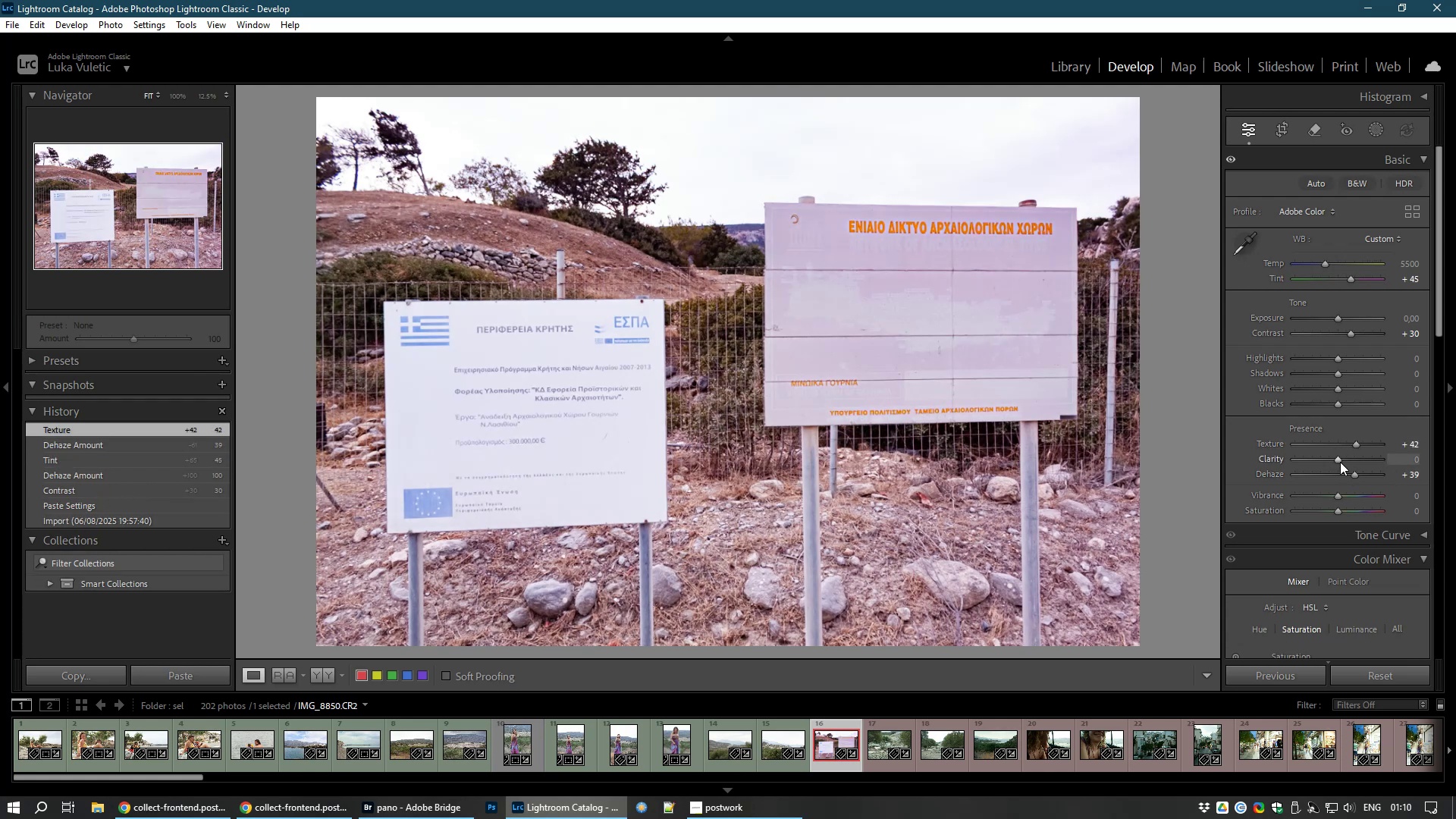 
right_click([1343, 463])
 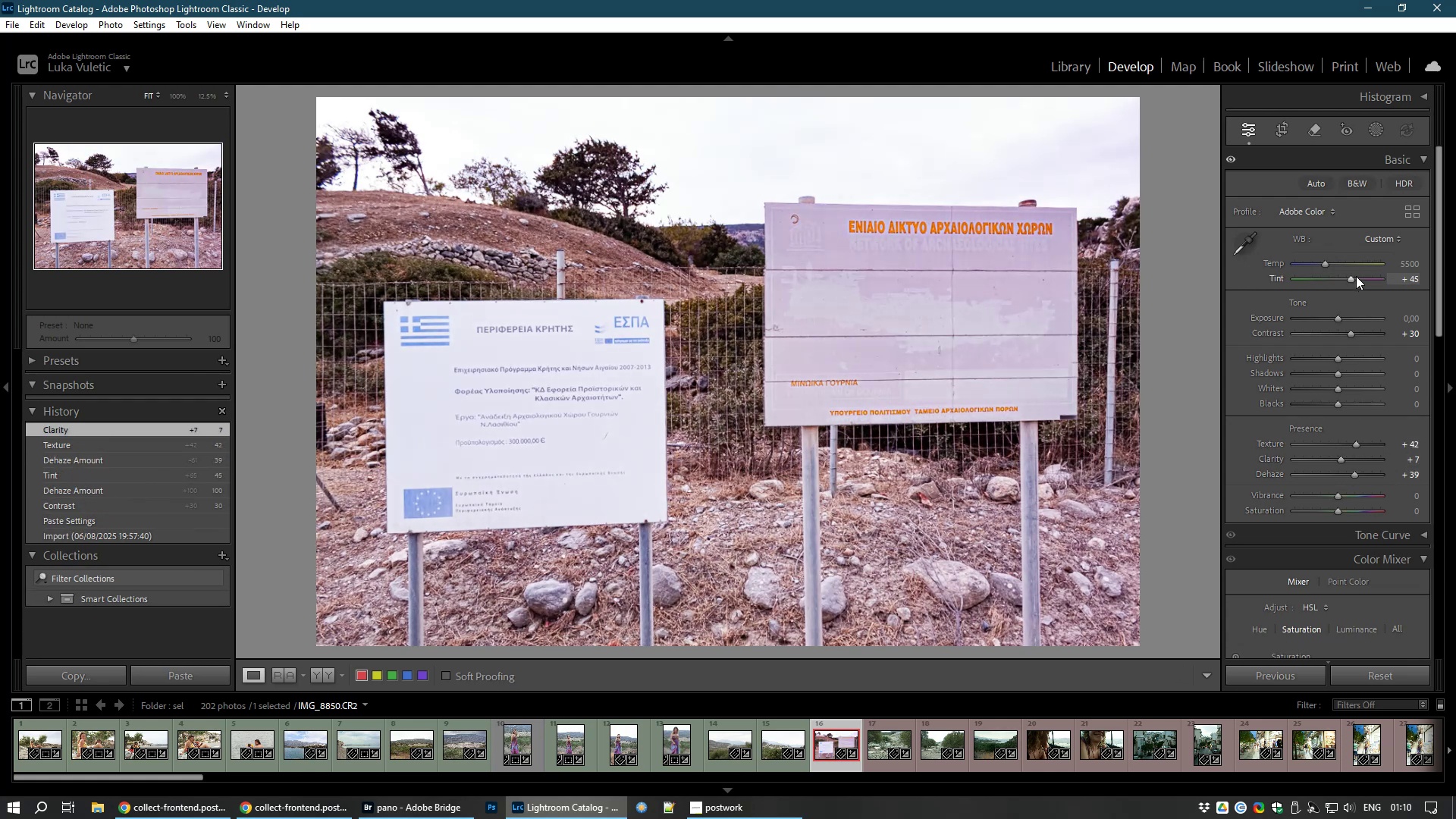 
left_click_drag(start_coordinate=[1348, 276], to_coordinate=[1343, 276])
 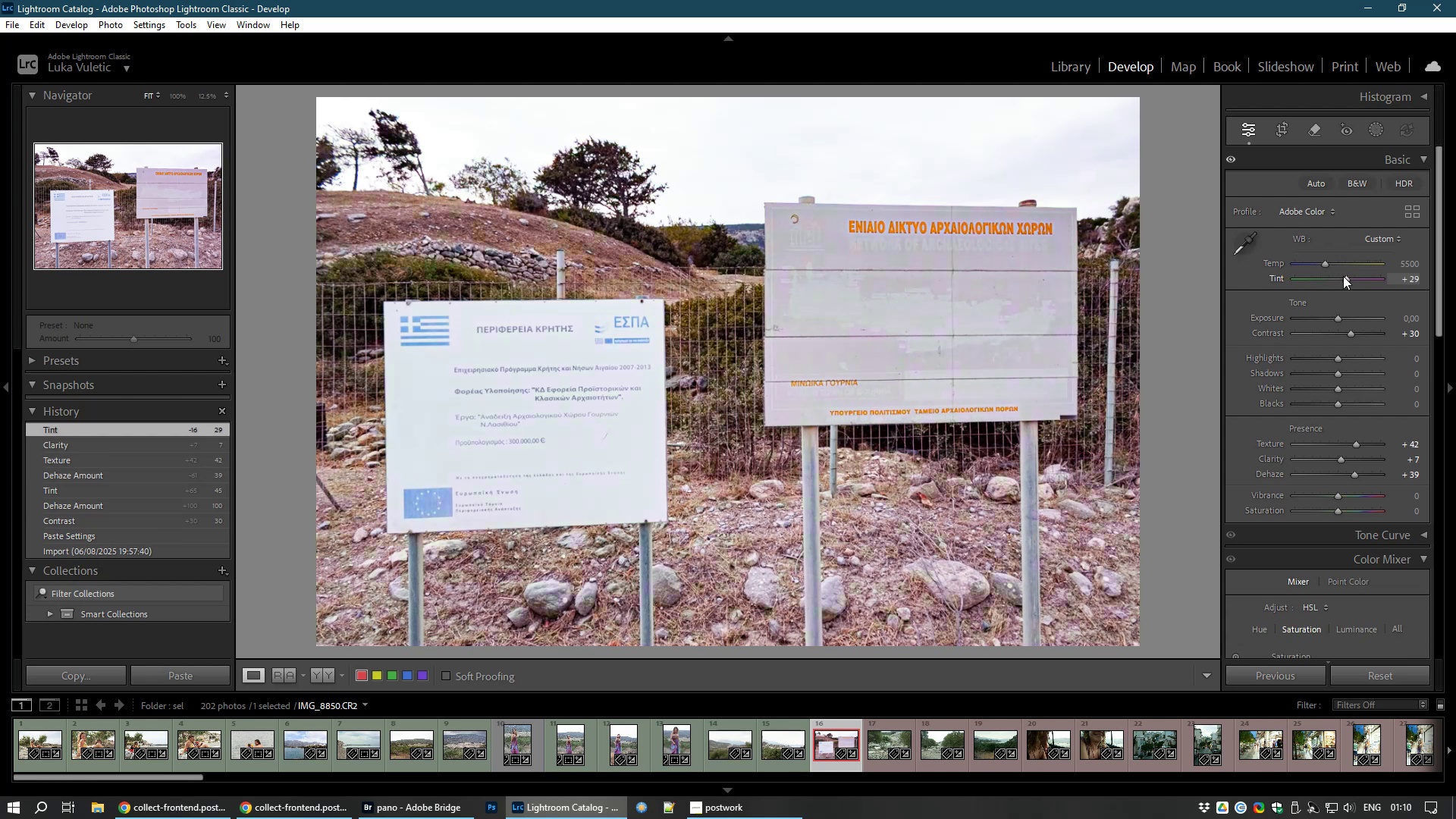 
right_click([1343, 276])
 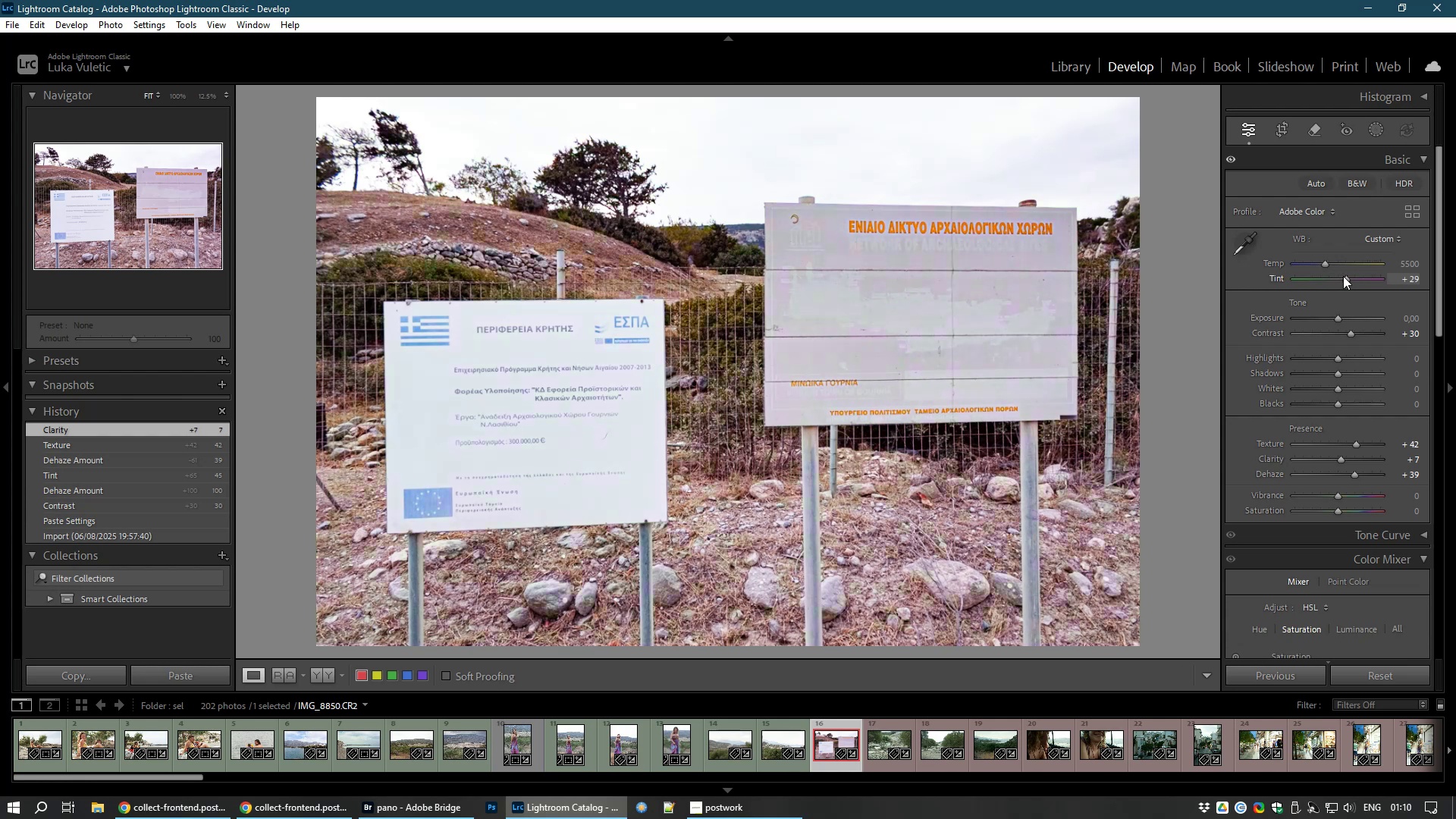 
left_click([1343, 276])
 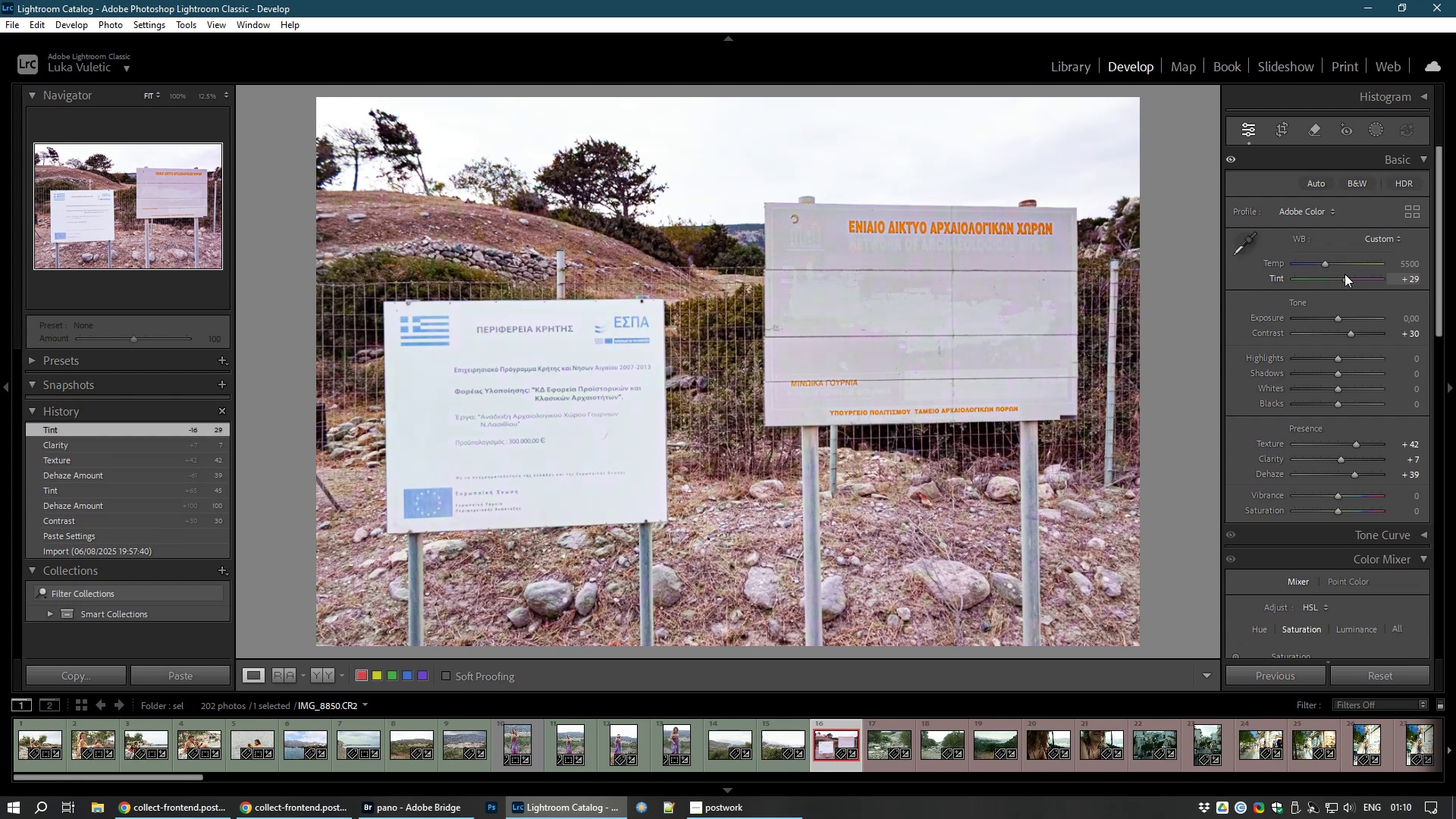 
left_click_drag(start_coordinate=[1345, 278], to_coordinate=[1339, 278])
 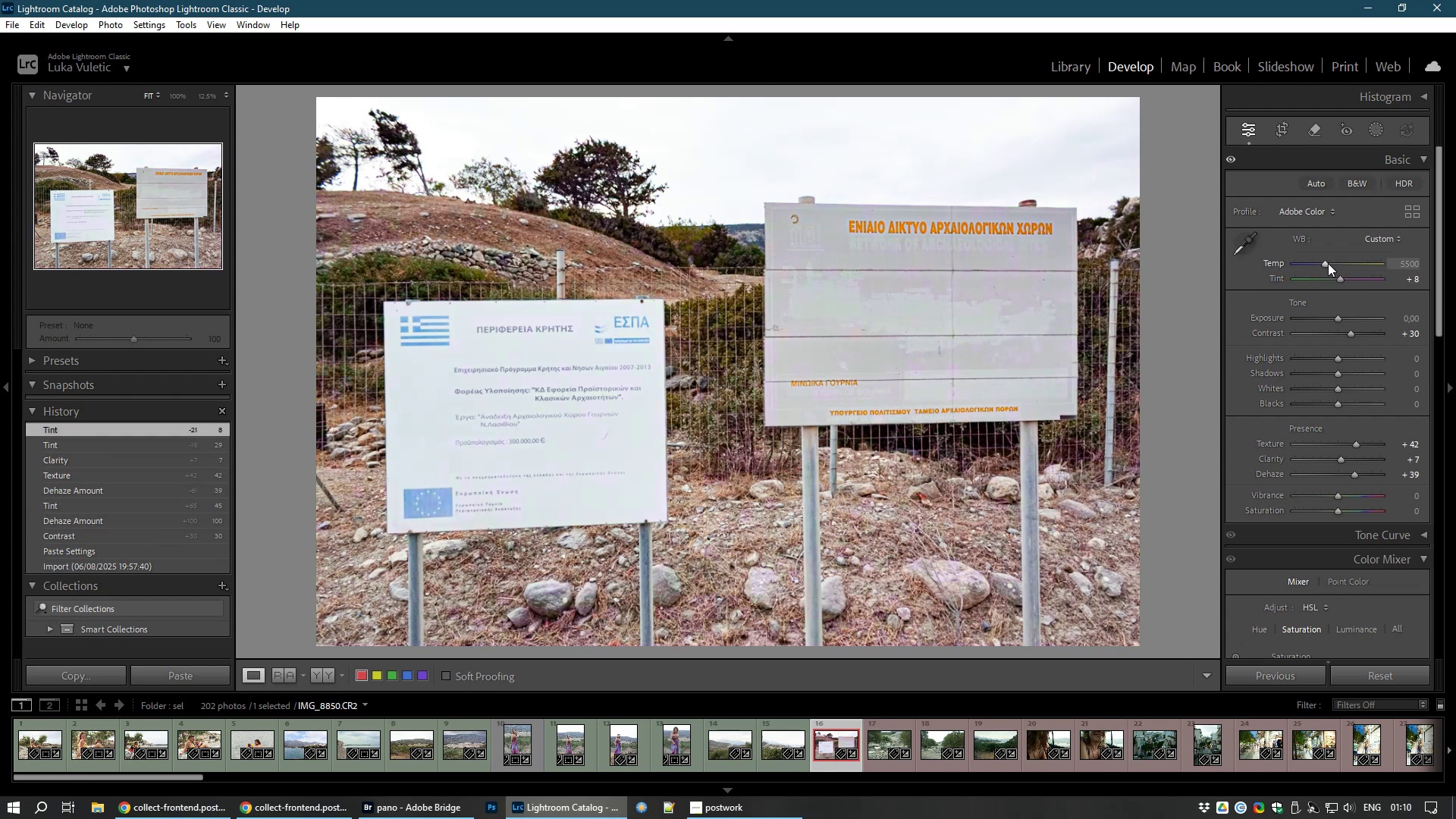 
left_click_drag(start_coordinate=[1328, 263], to_coordinate=[1317, 264])
 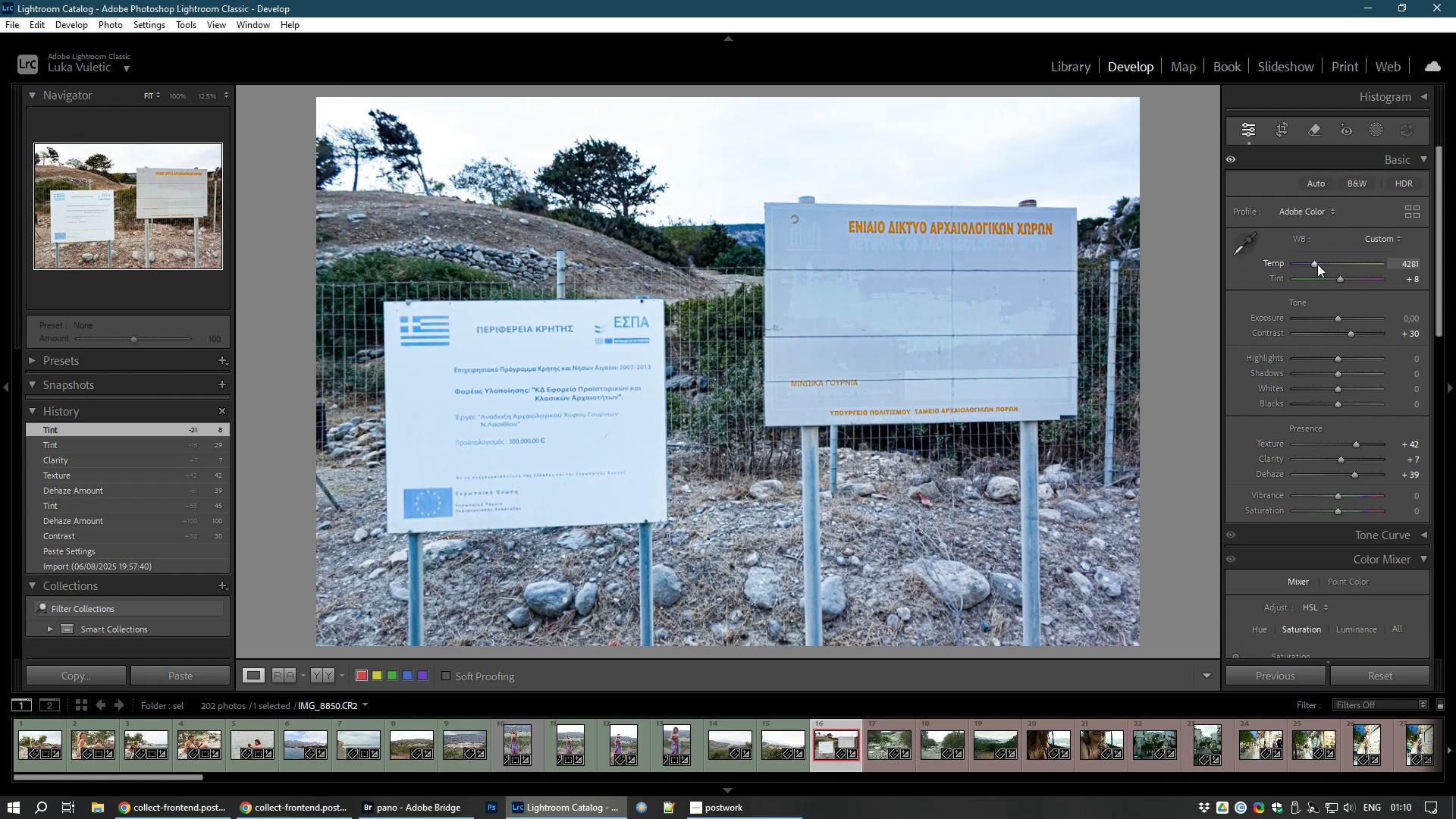 
right_click([1317, 264])
 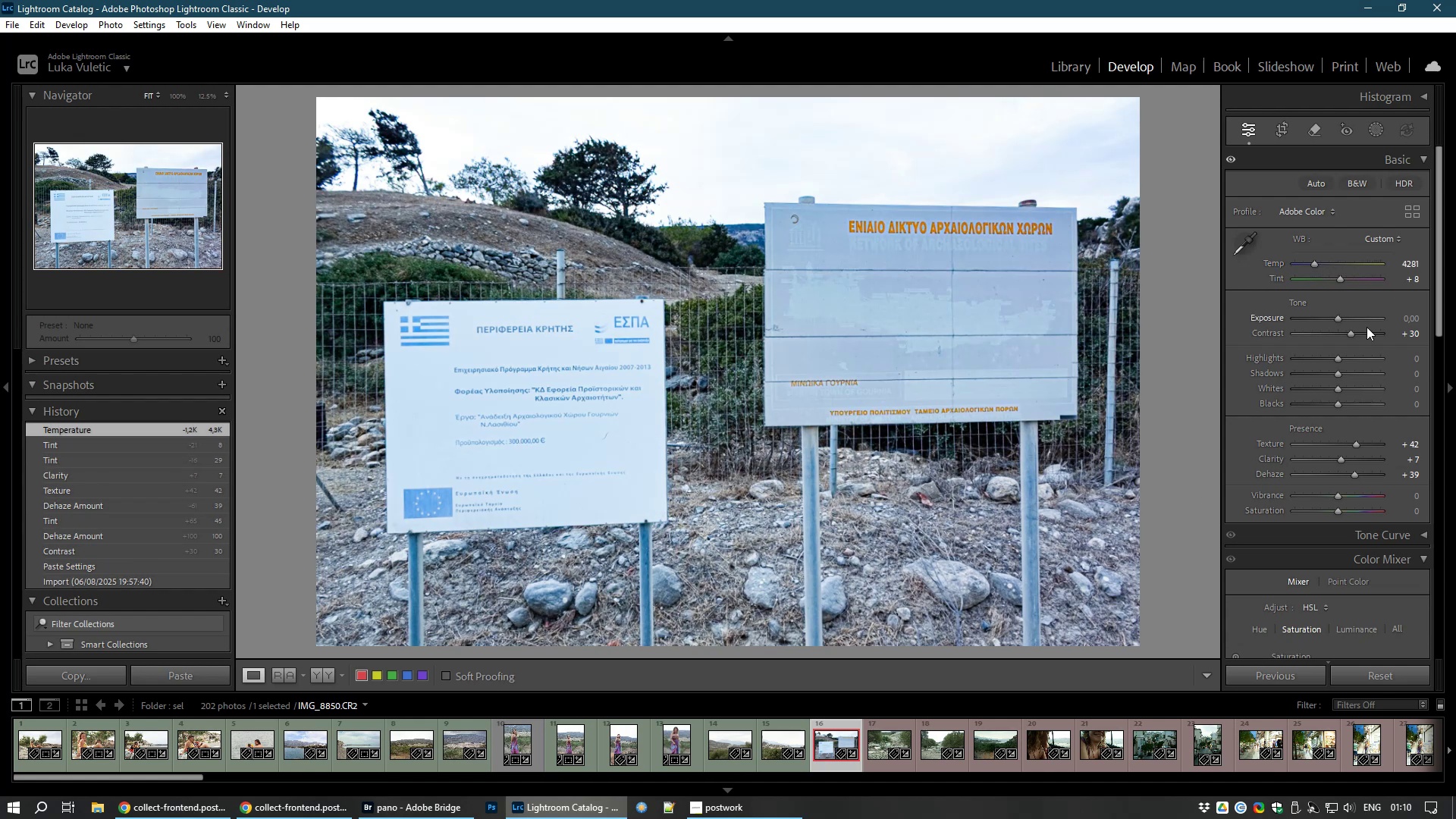 
left_click_drag(start_coordinate=[1351, 332], to_coordinate=[1363, 333])
 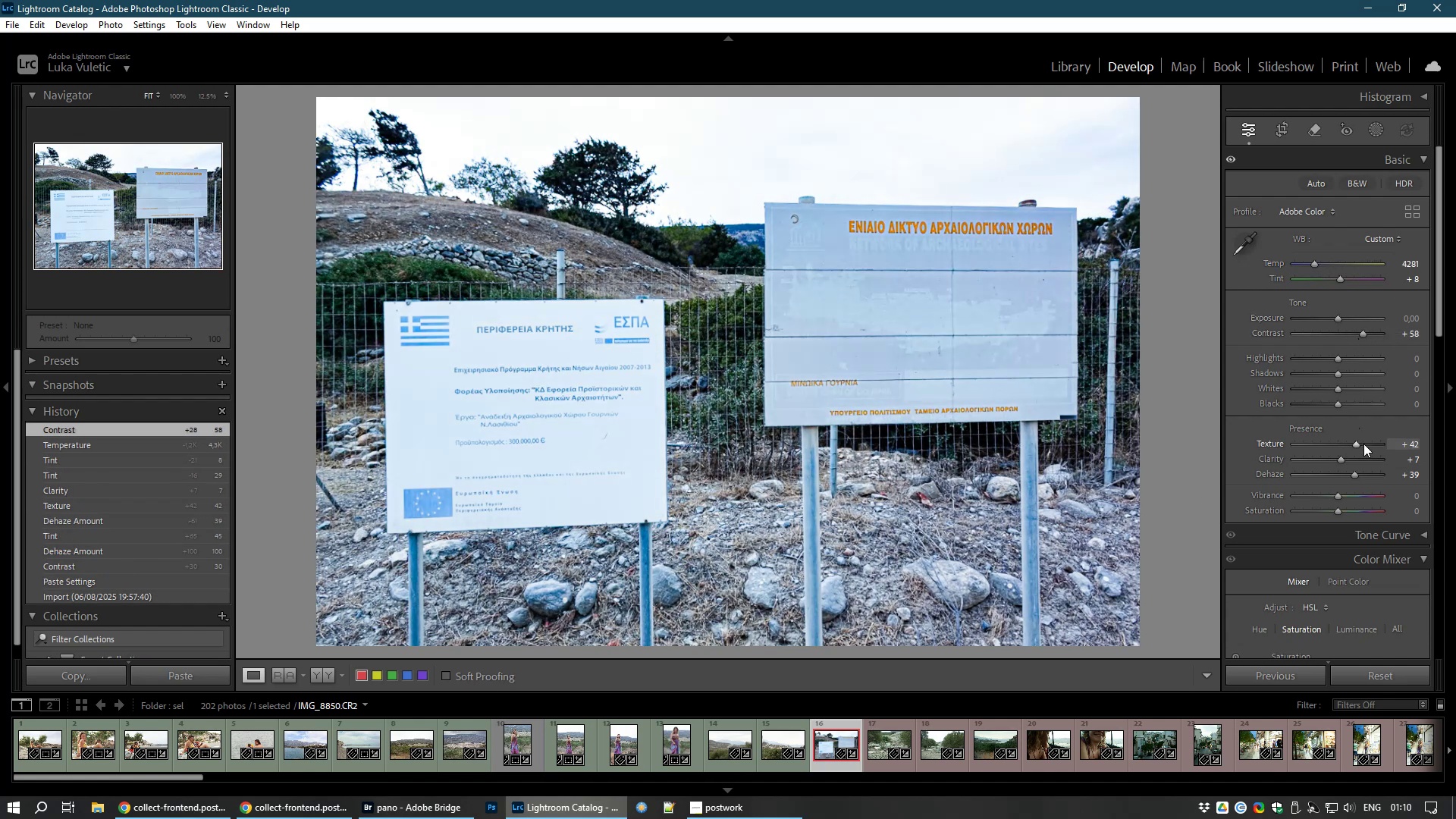 
left_click_drag(start_coordinate=[1356, 442], to_coordinate=[1347, 440])
 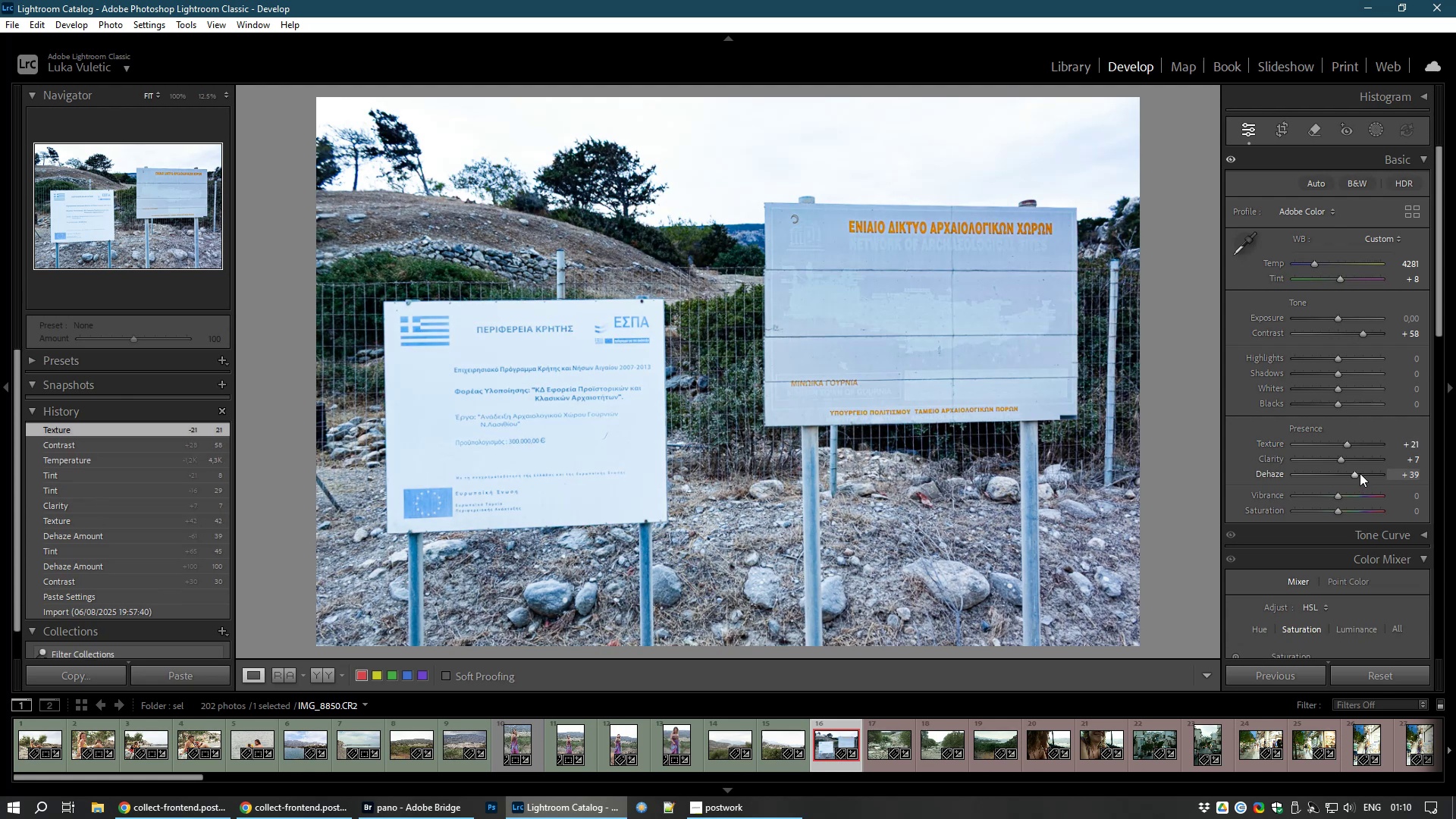 
left_click_drag(start_coordinate=[1360, 473], to_coordinate=[1368, 470])
 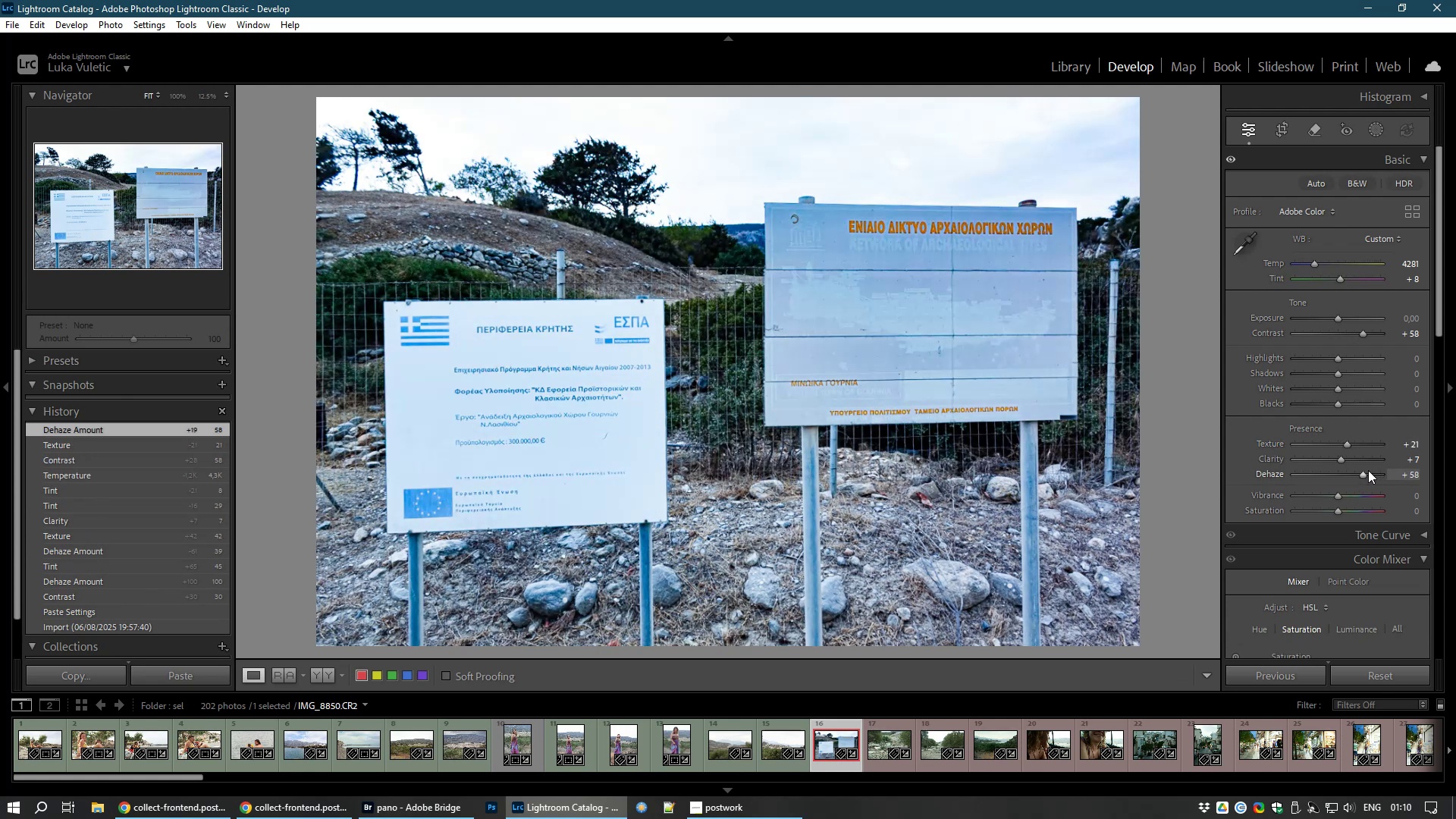 
right_click([1376, 470])
 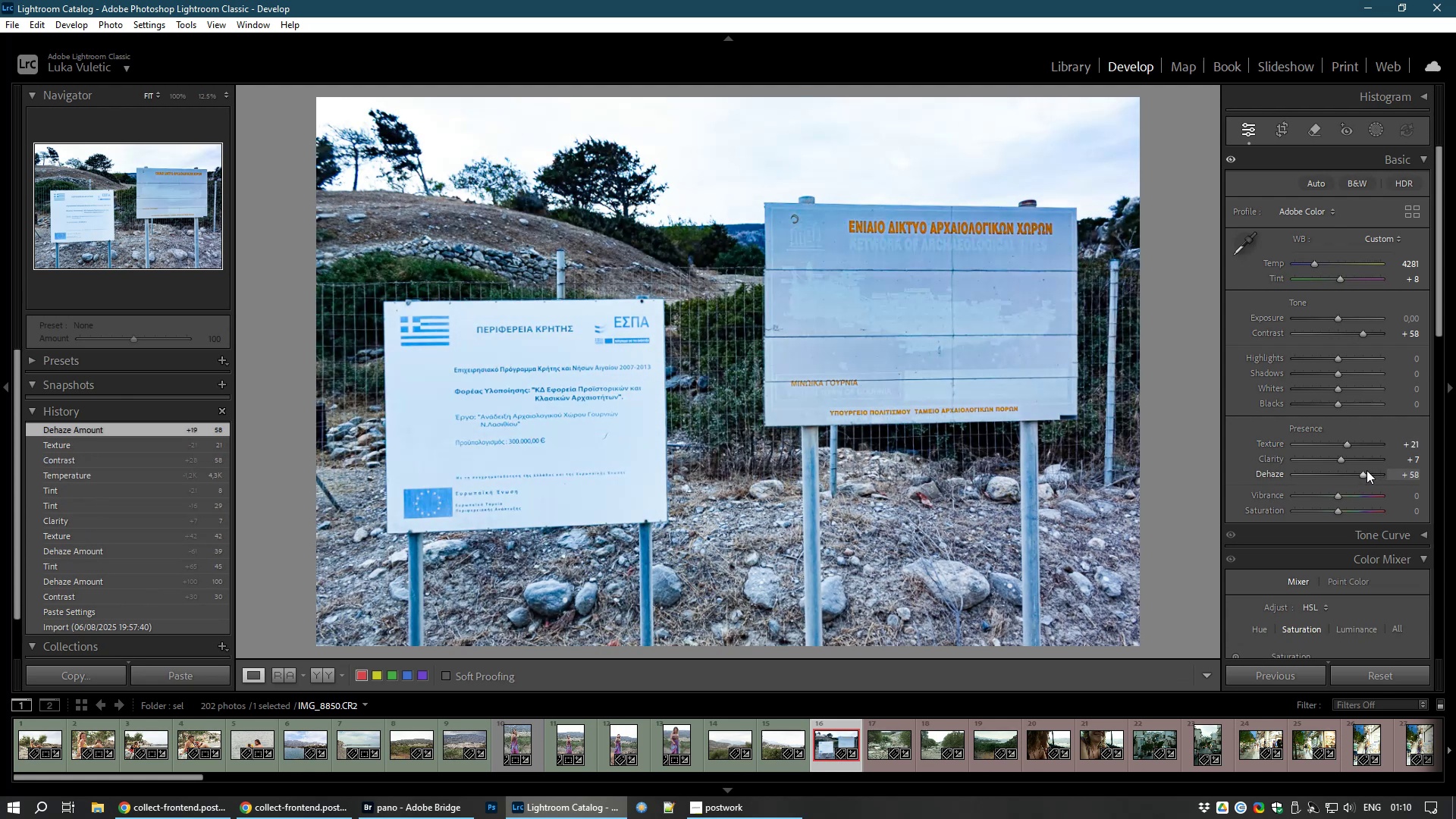 
left_click_drag(start_coordinate=[1361, 472], to_coordinate=[1349, 473])
 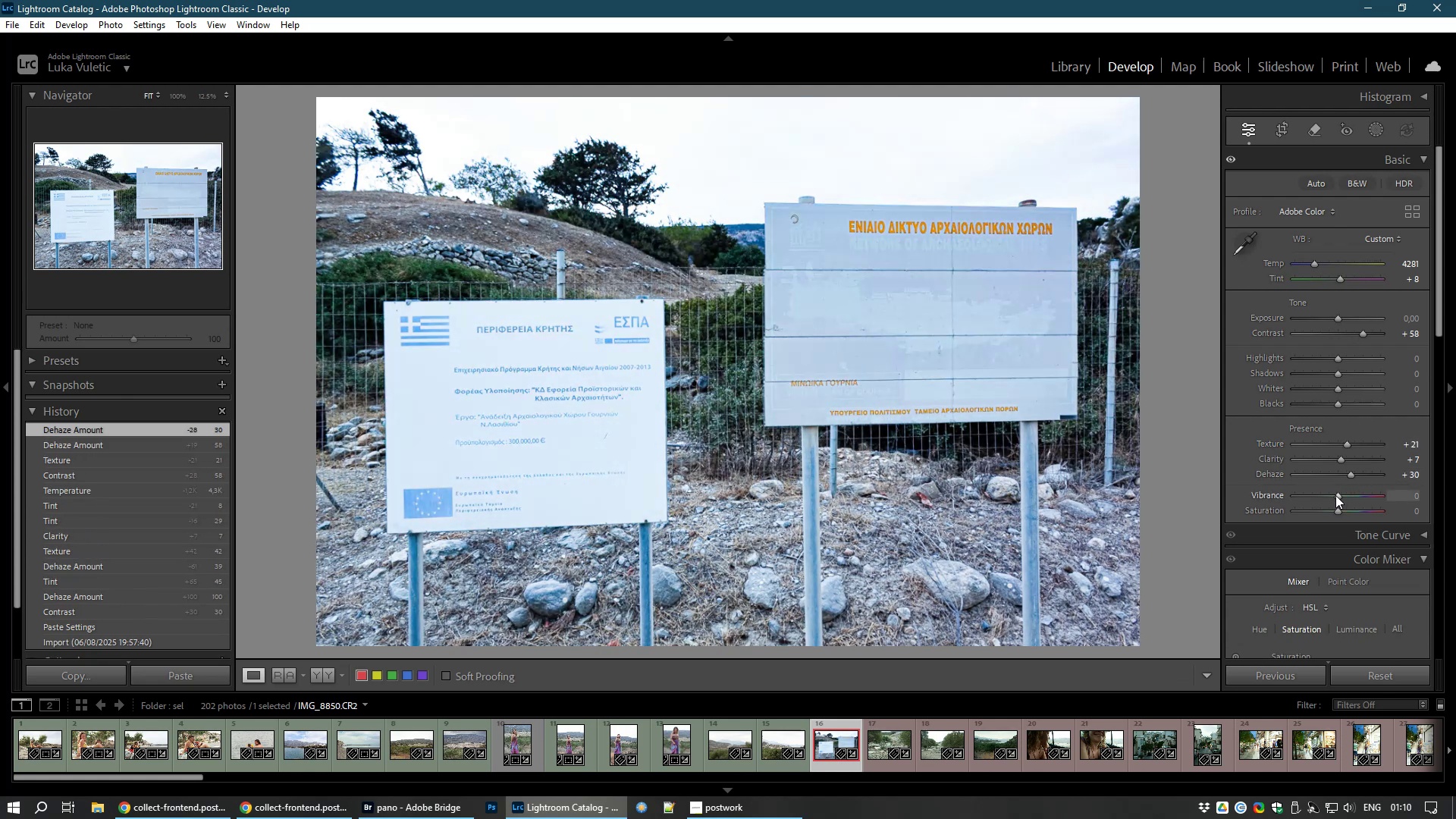 
left_click_drag(start_coordinate=[1335, 495], to_coordinate=[1363, 494])
 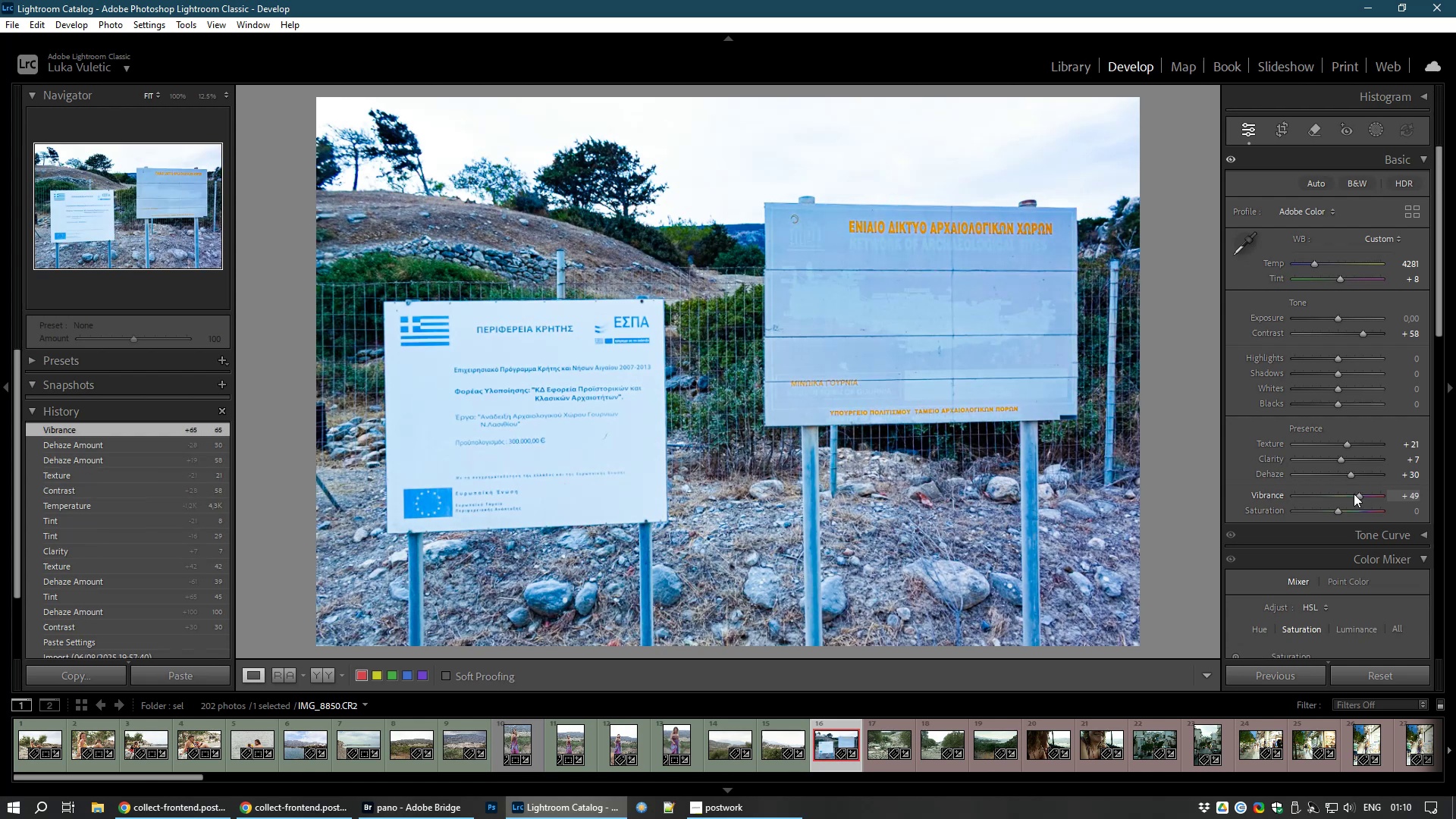 
right_click([1364, 494])
 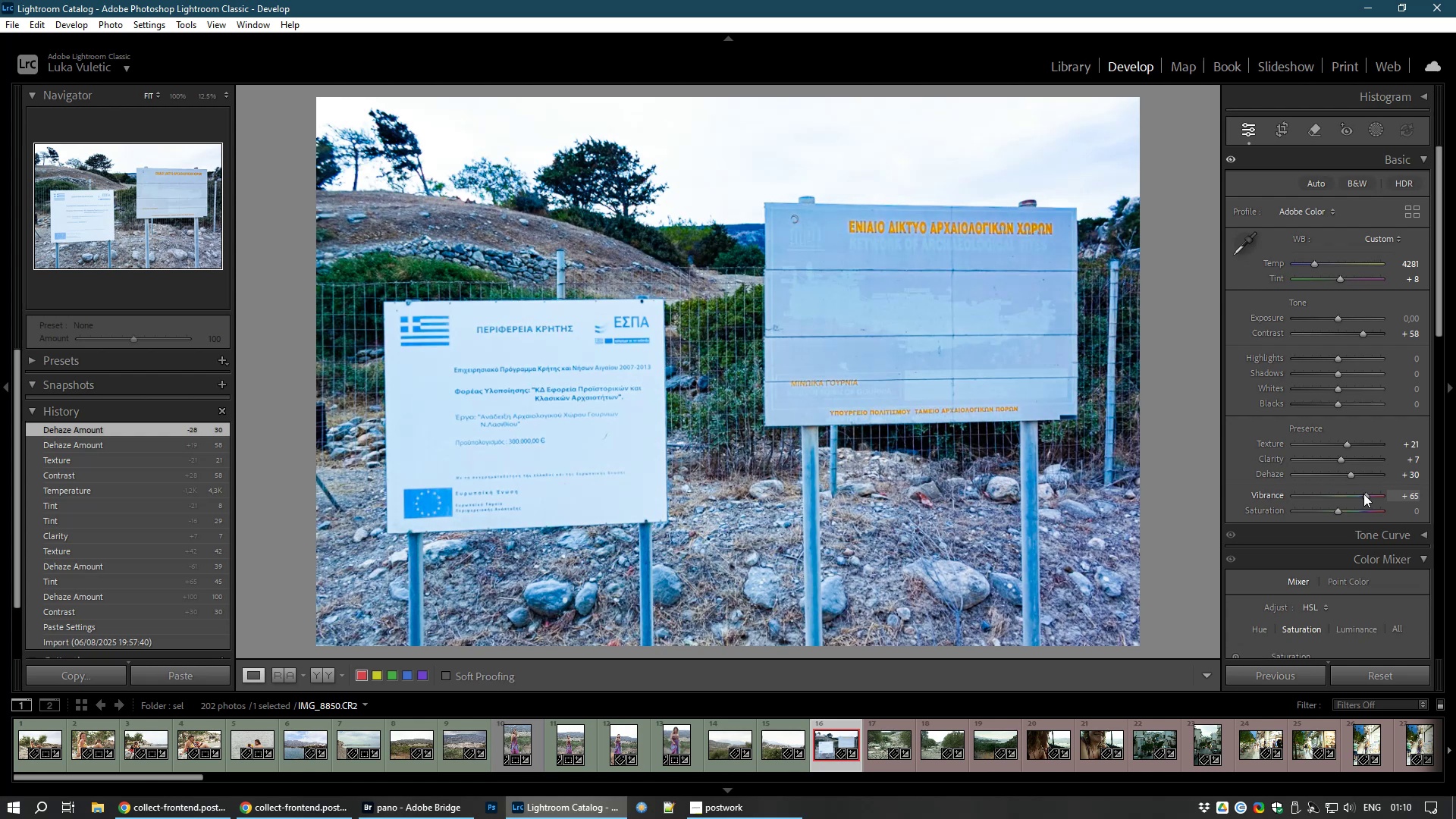 
left_click_drag(start_coordinate=[1363, 494], to_coordinate=[1351, 497])
 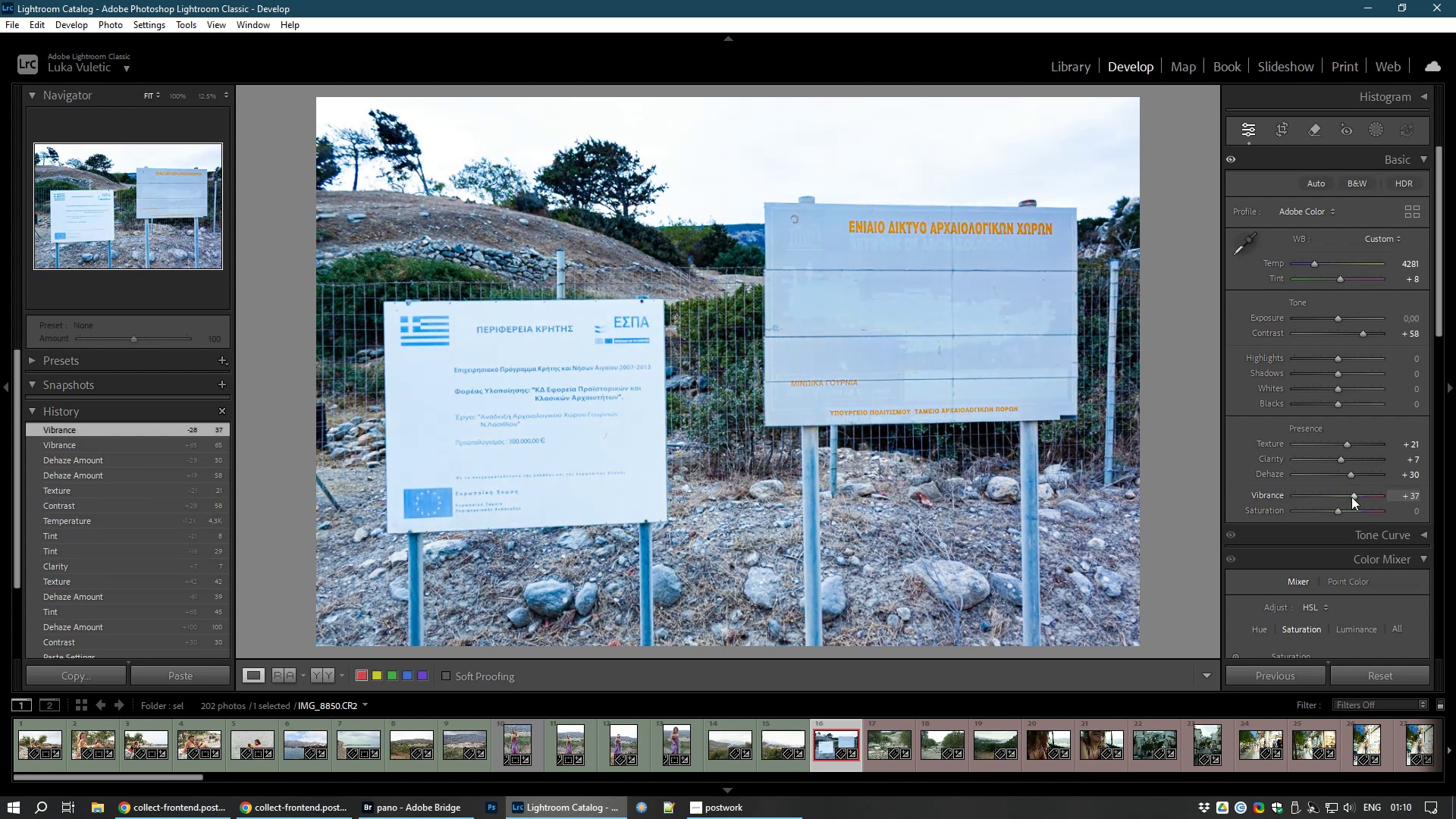 
right_click([1351, 497])
 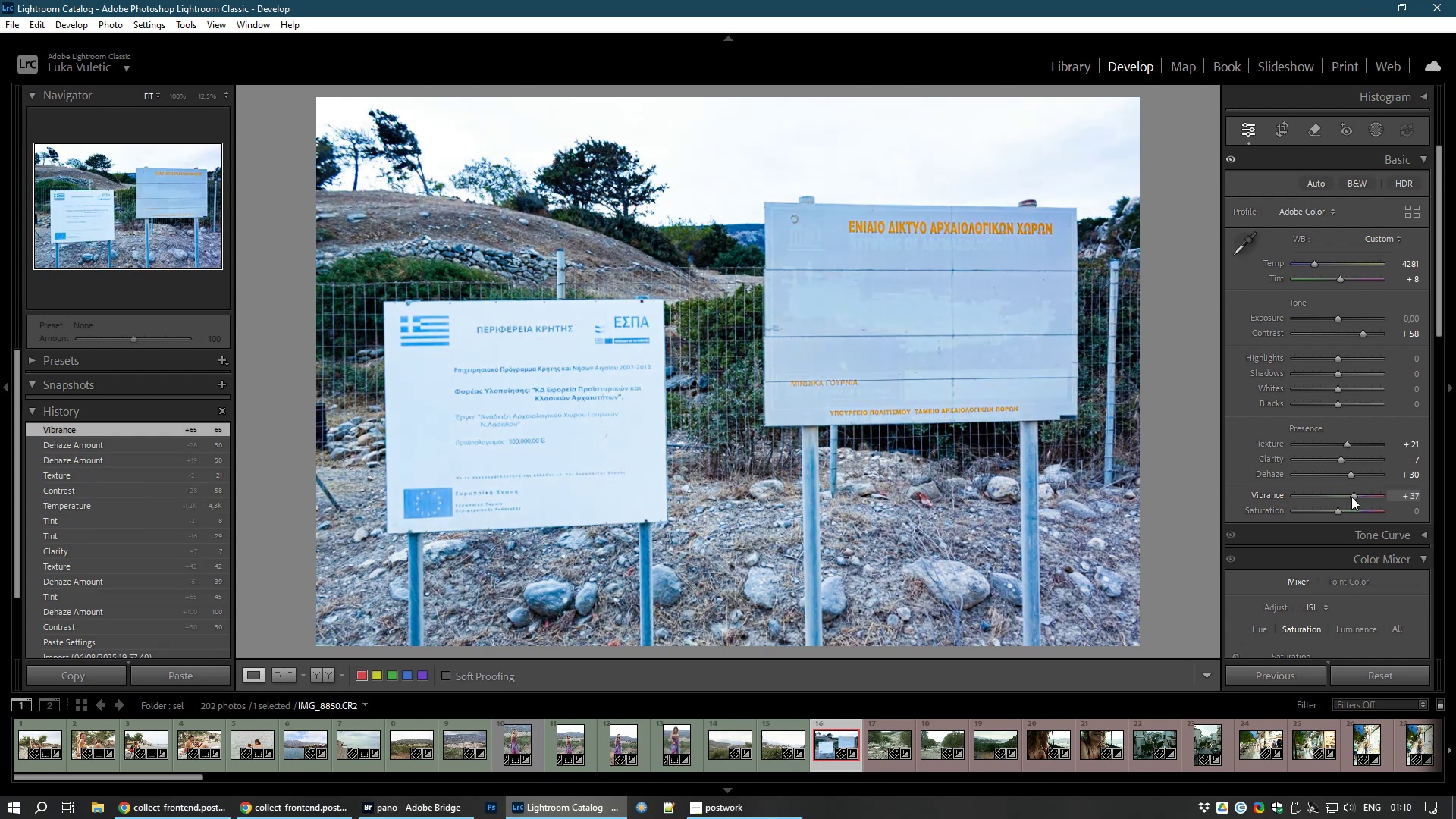 
left_click([1351, 497])
 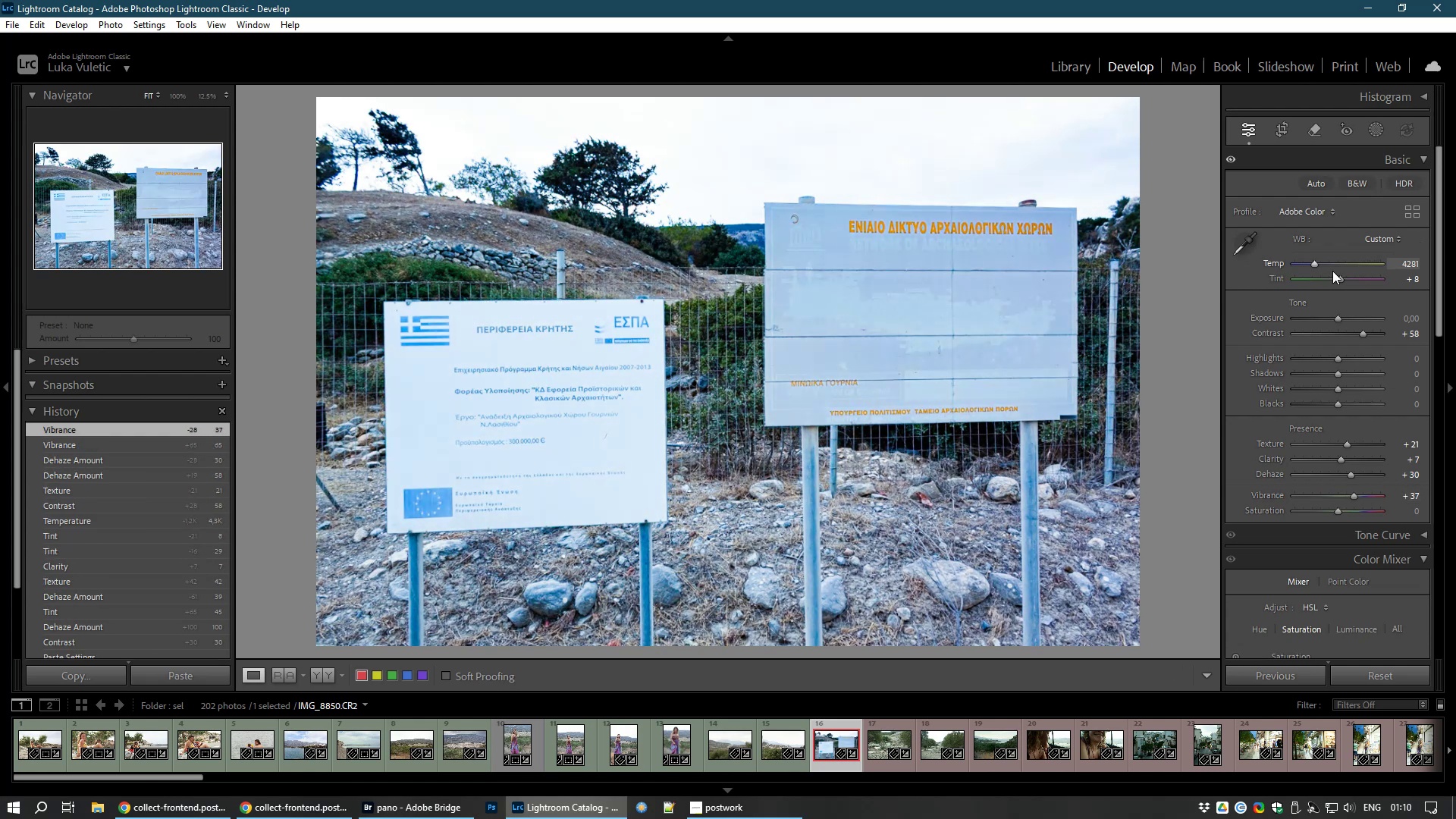 
left_click_drag(start_coordinate=[1314, 259], to_coordinate=[1318, 259])
 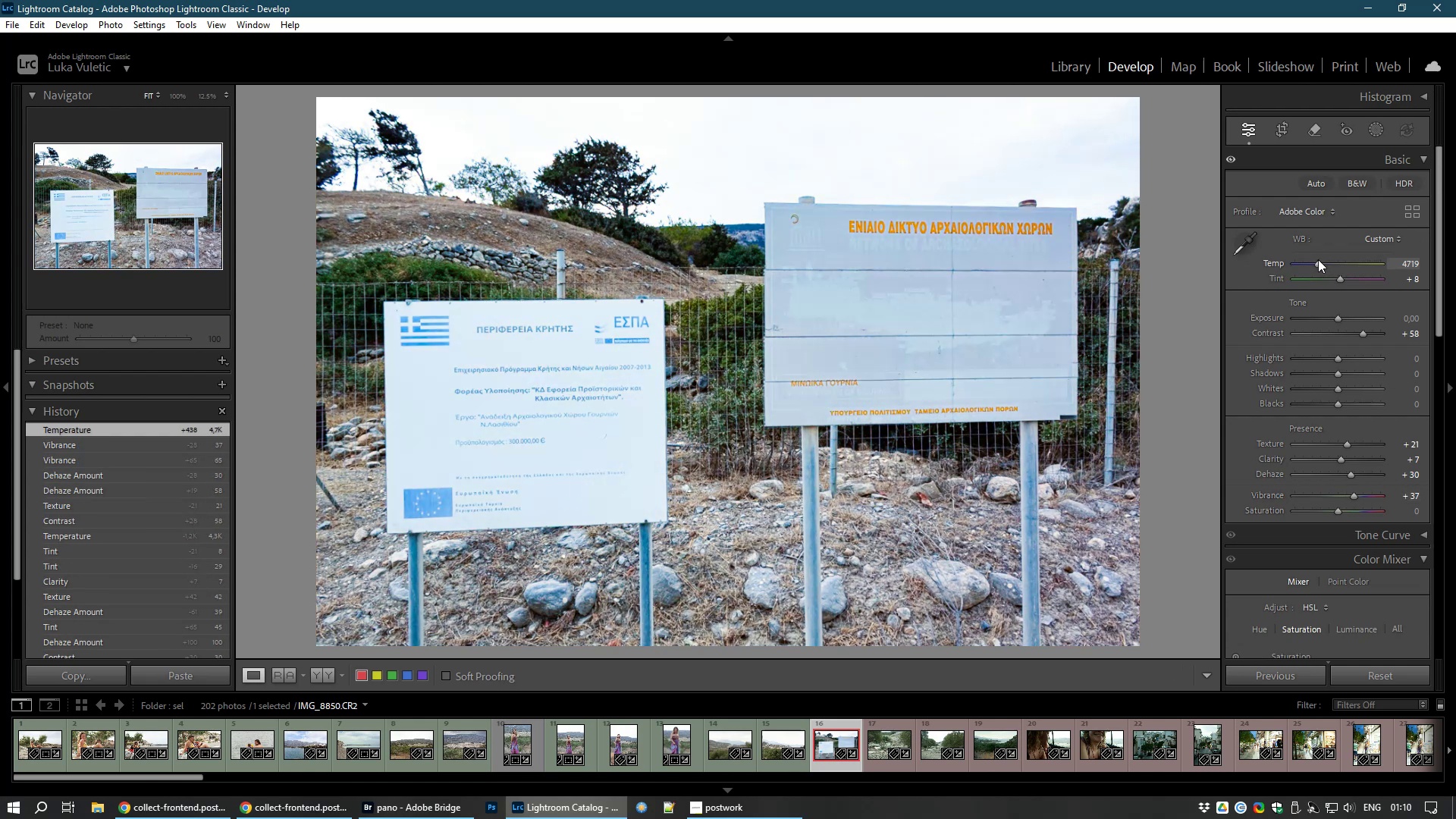 
right_click([1318, 259])
 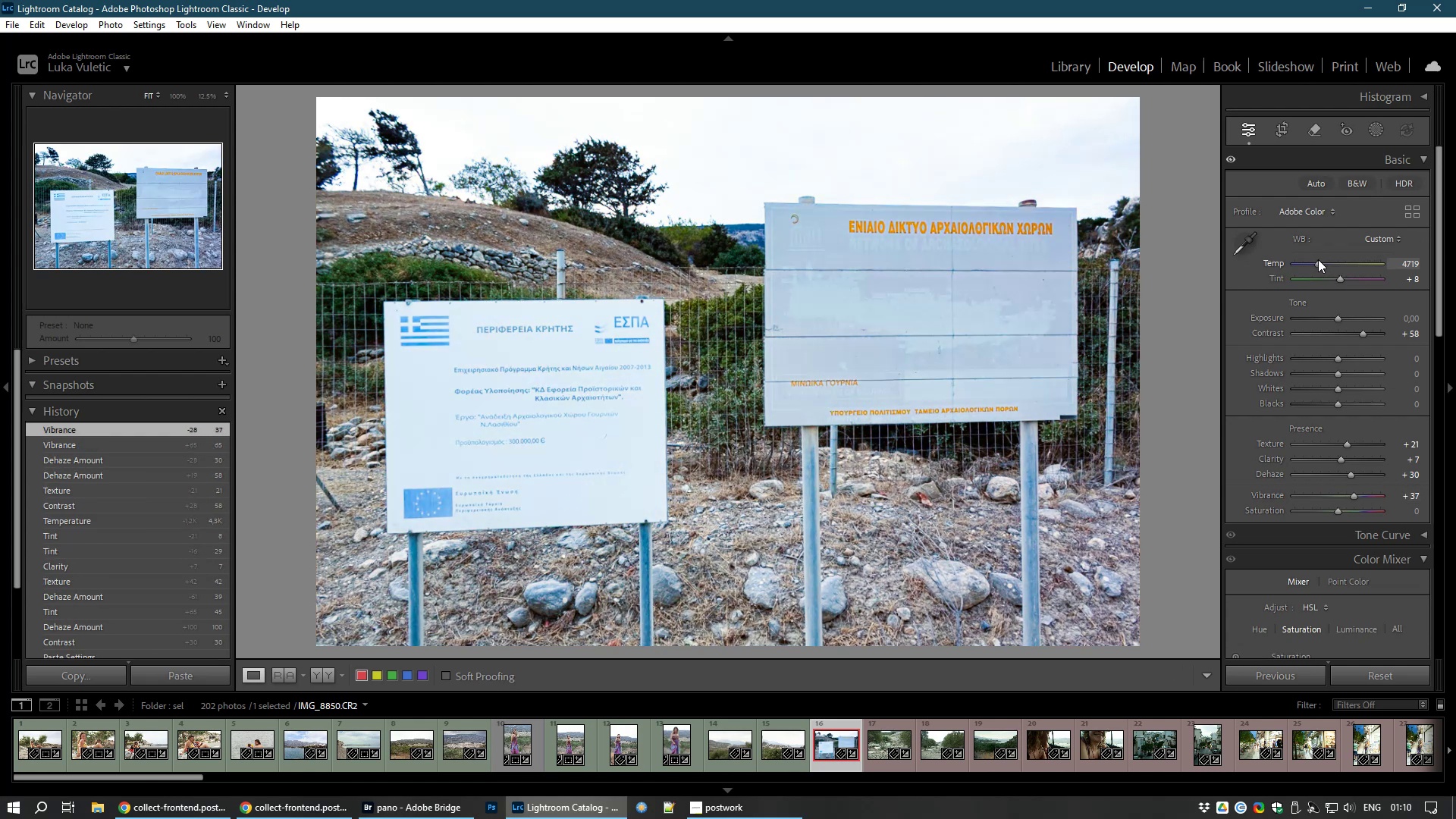 
left_click([1318, 259])
 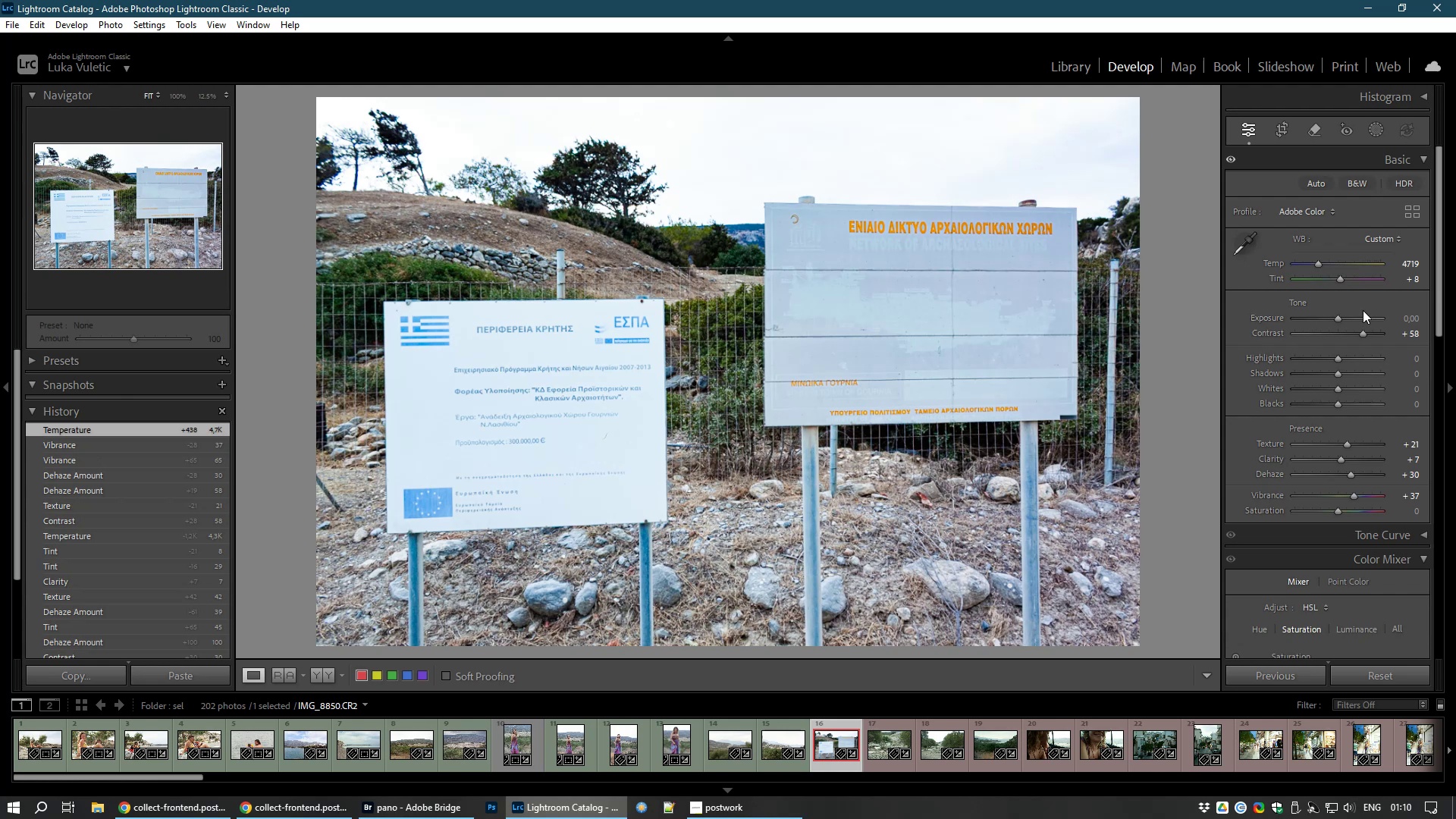 
left_click_drag(start_coordinate=[1338, 373], to_coordinate=[1347, 373])
 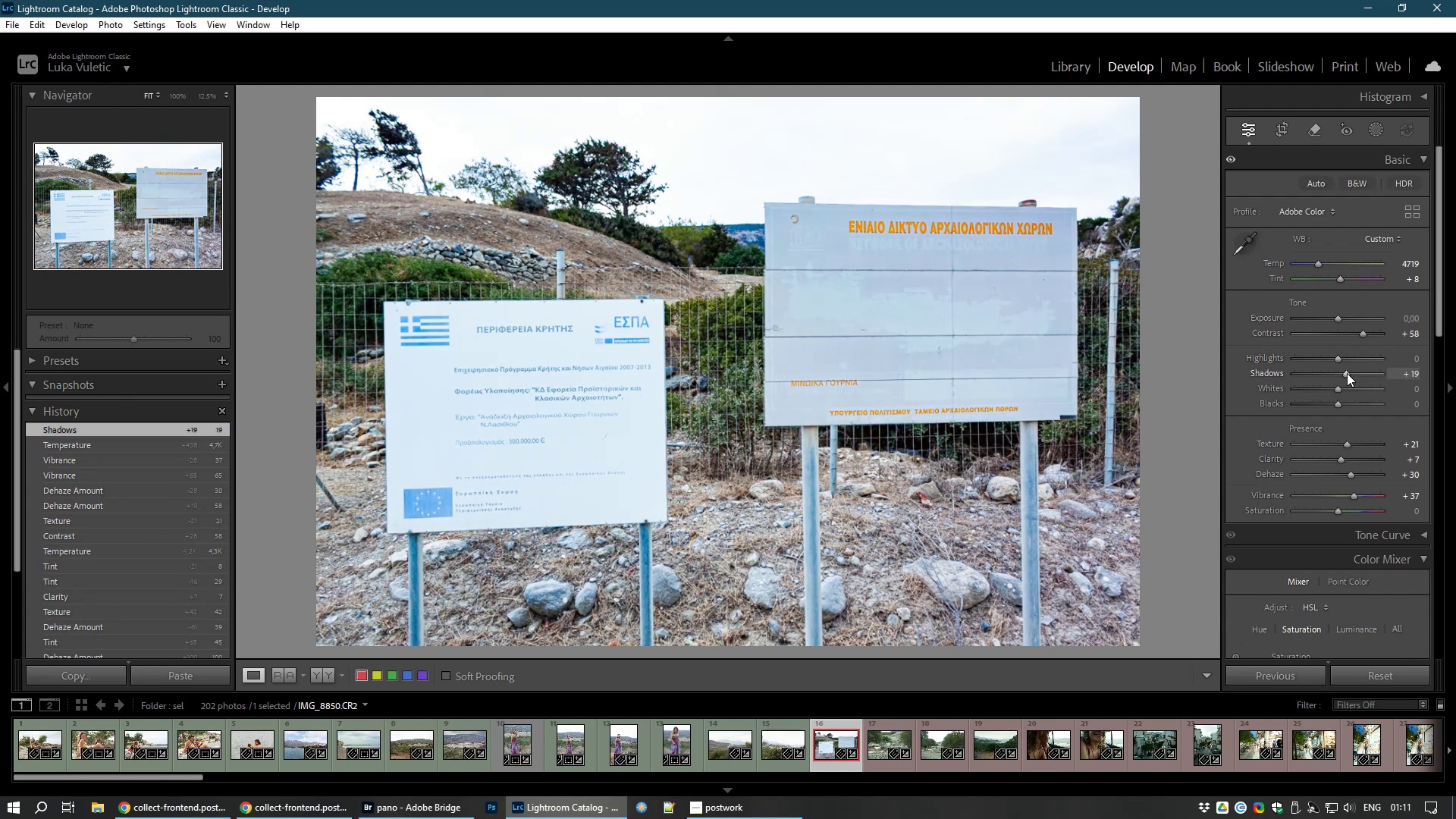 
right_click([1347, 373])
 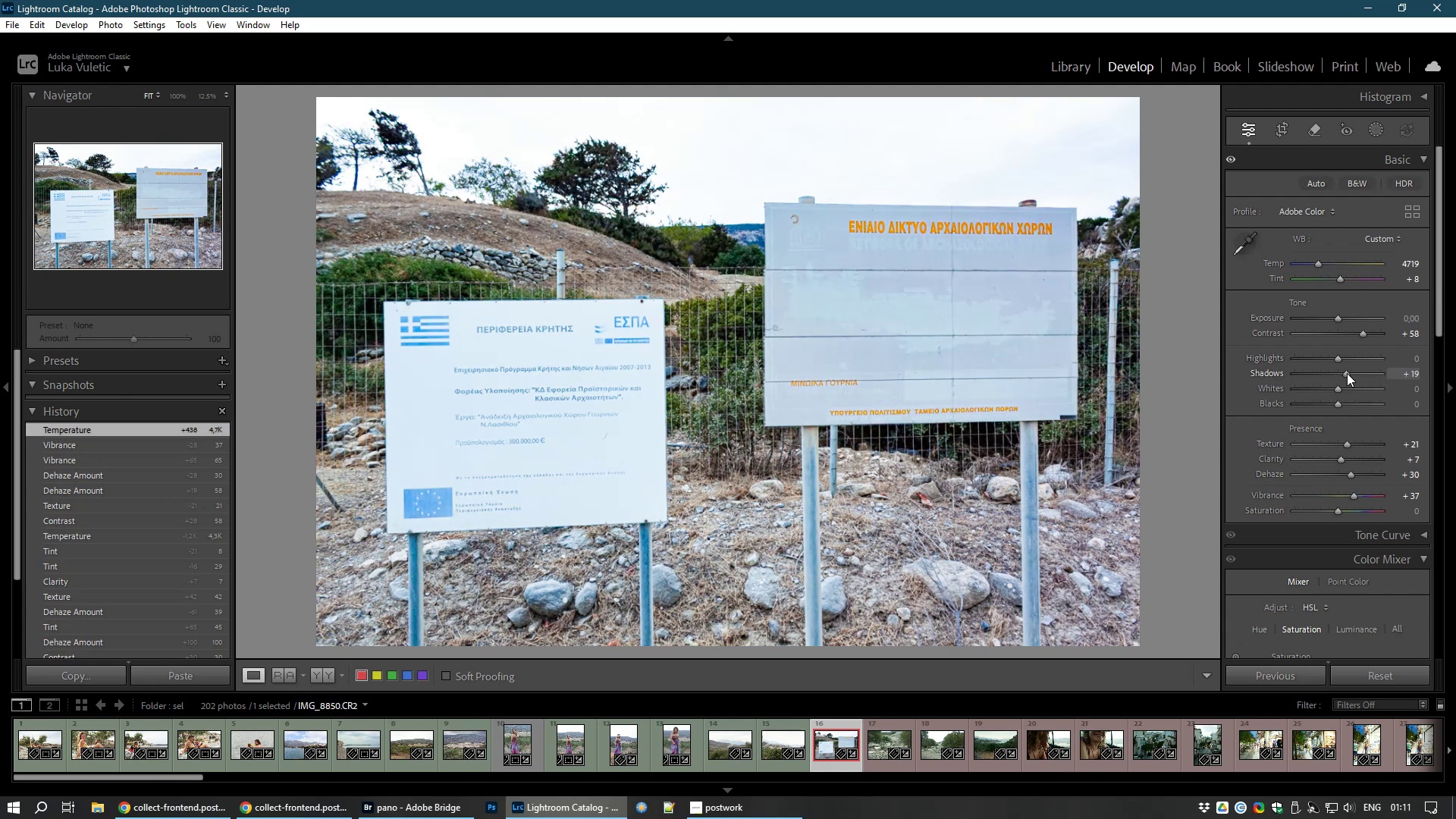 
left_click([1347, 373])
 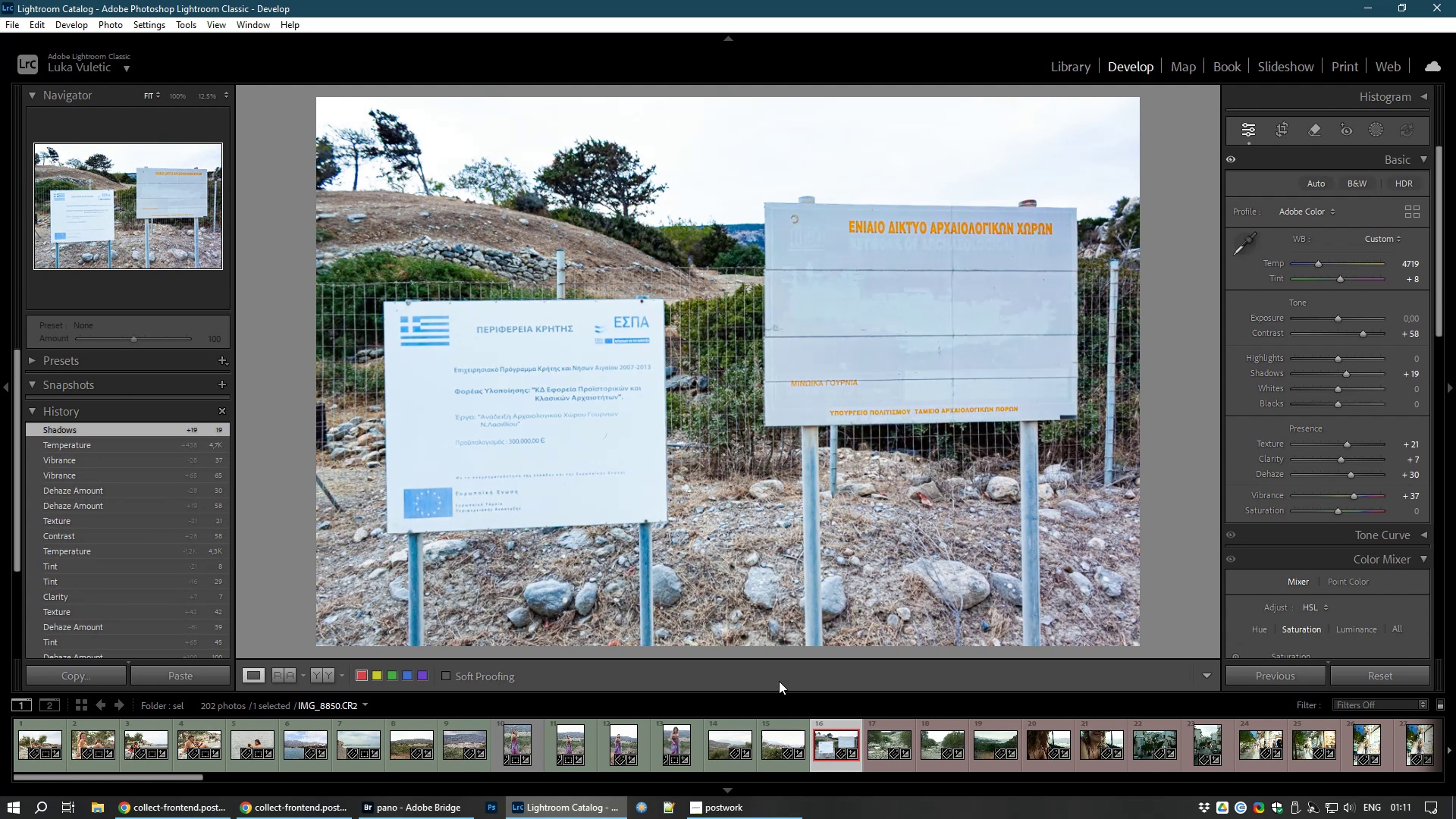 
key(8)
 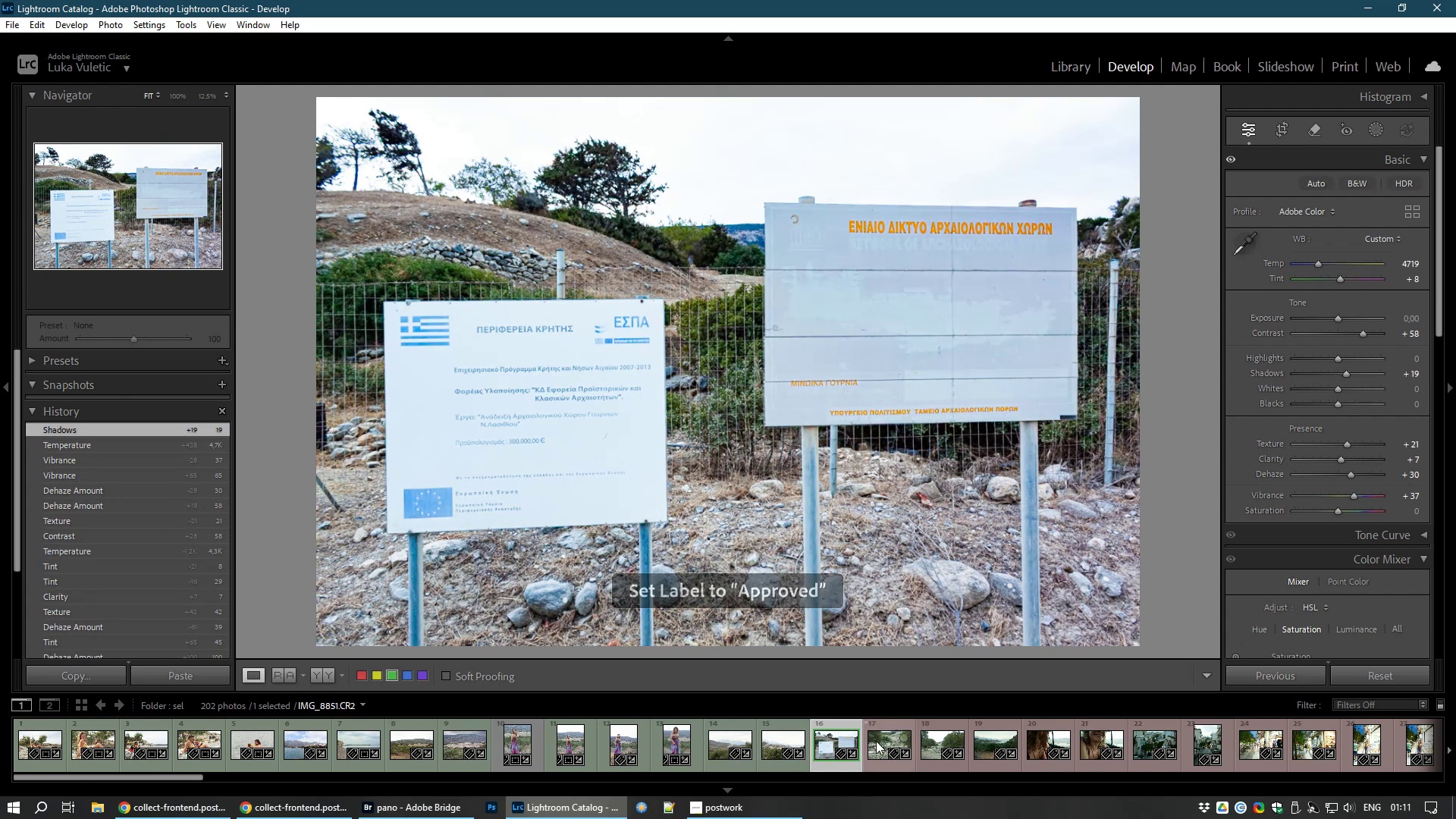 
left_click([876, 741])
 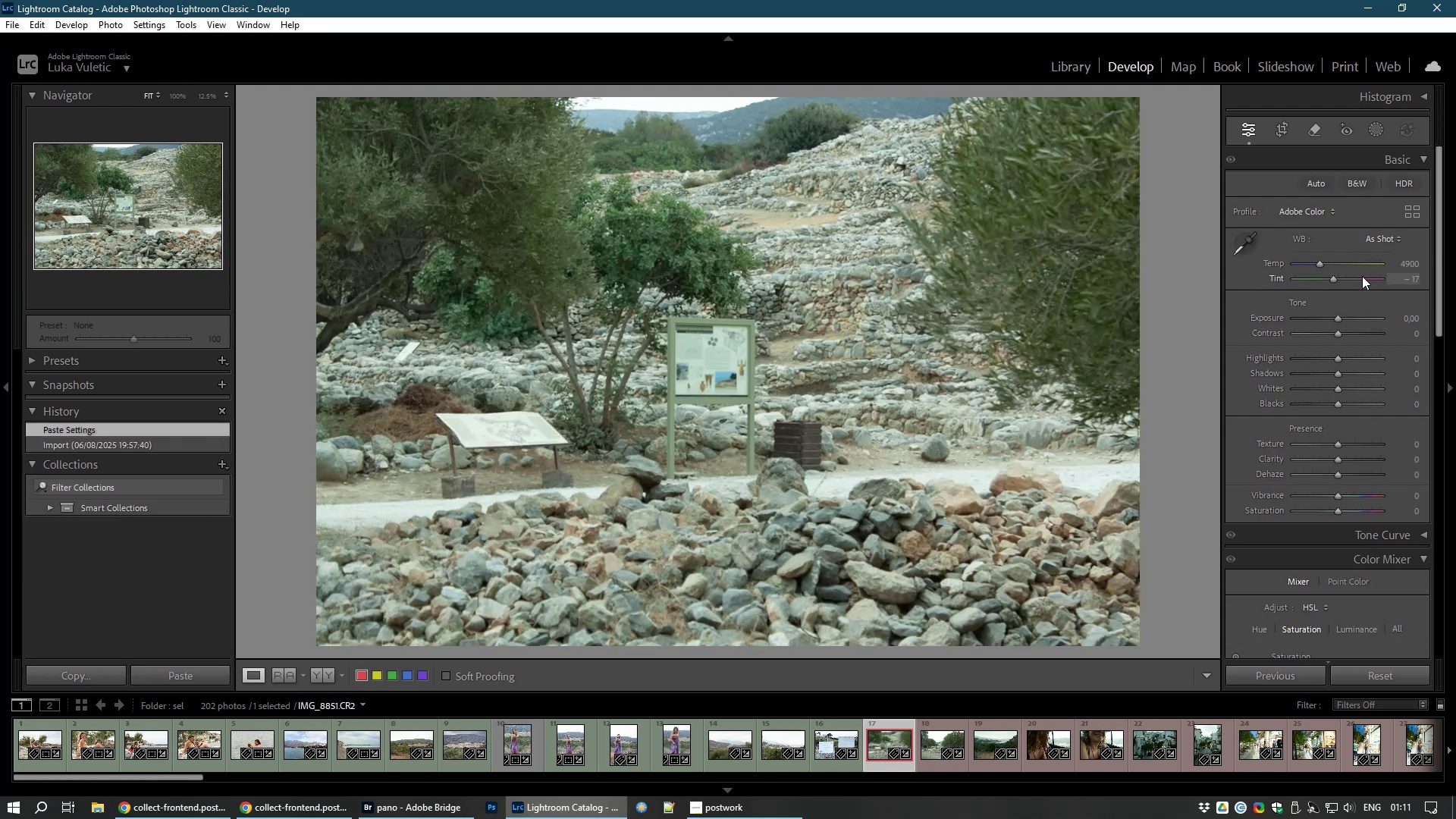 
wait(5.4)
 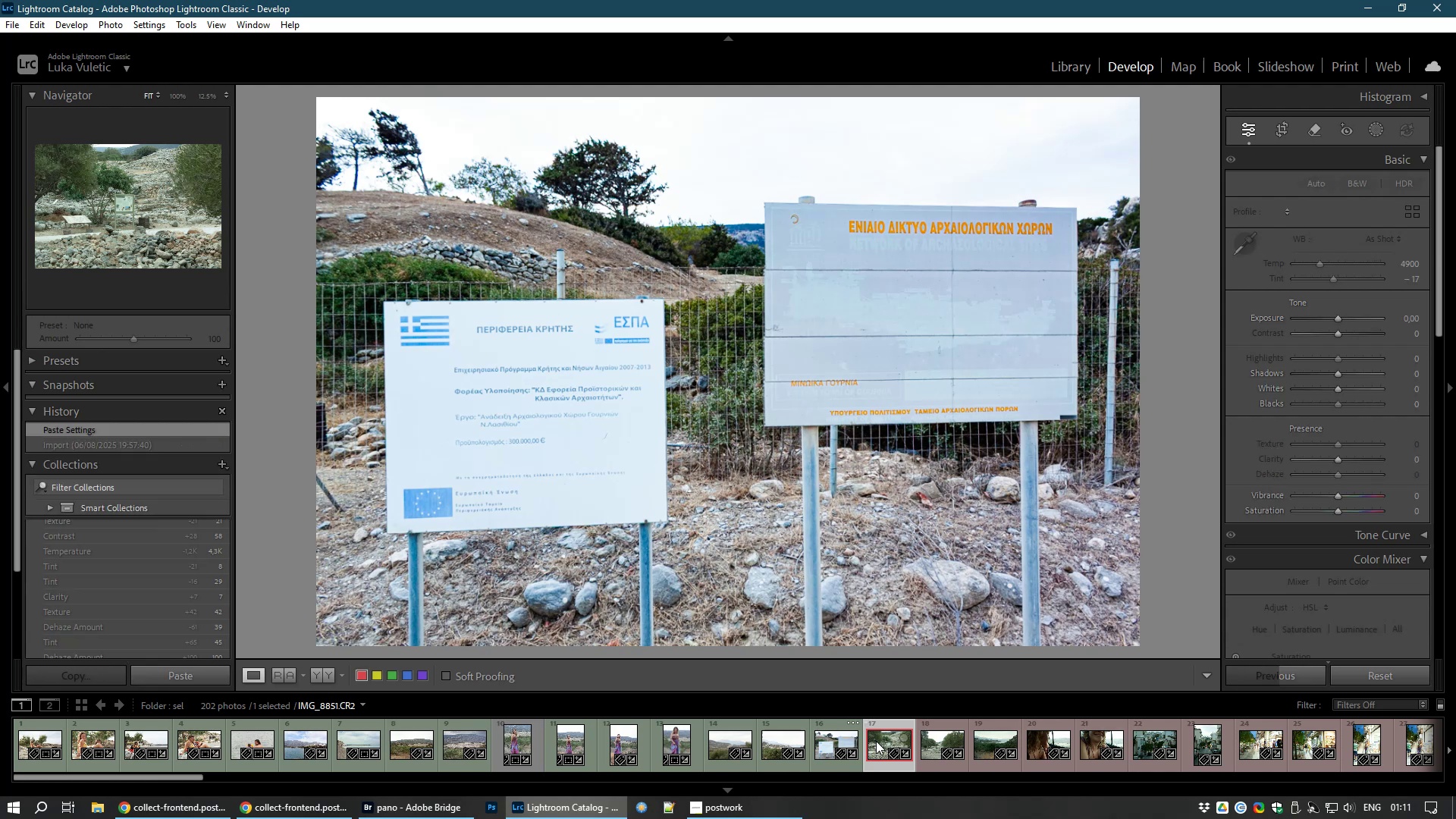 
left_click_drag(start_coordinate=[1333, 276], to_coordinate=[1341, 276])
 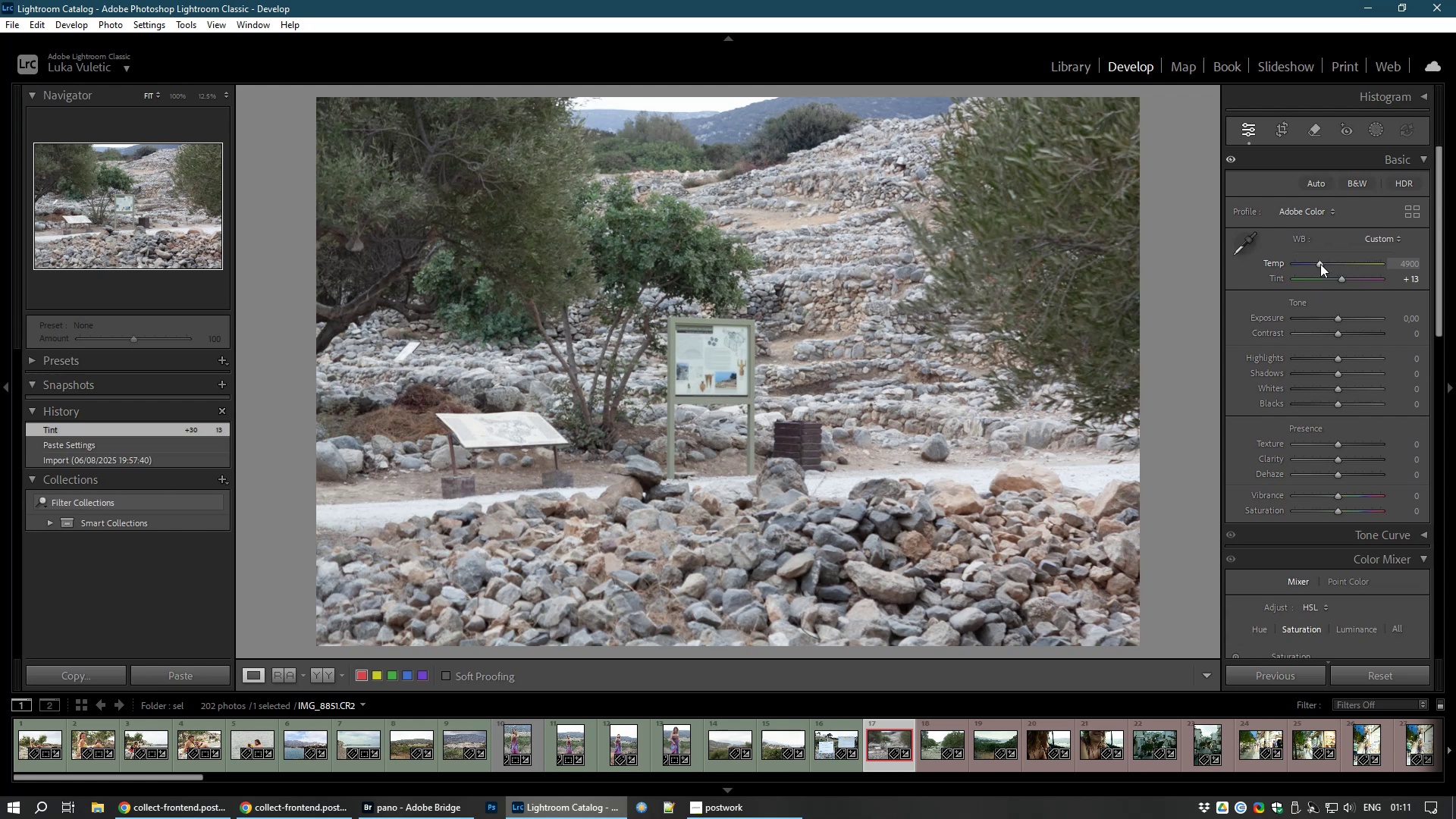 
left_click_drag(start_coordinate=[1321, 262], to_coordinate=[1326, 262])
 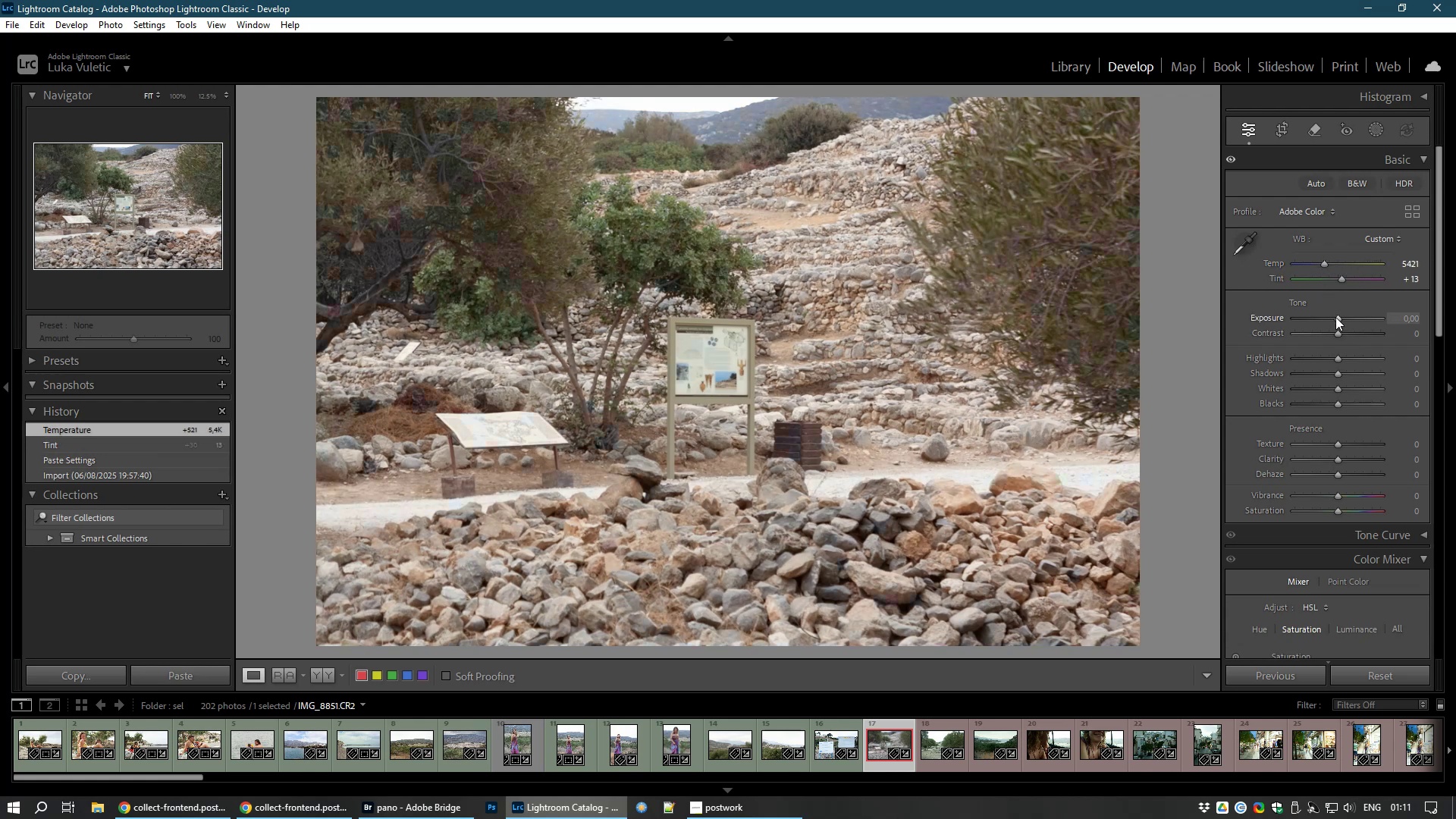 
left_click_drag(start_coordinate=[1335, 317], to_coordinate=[1339, 316])
 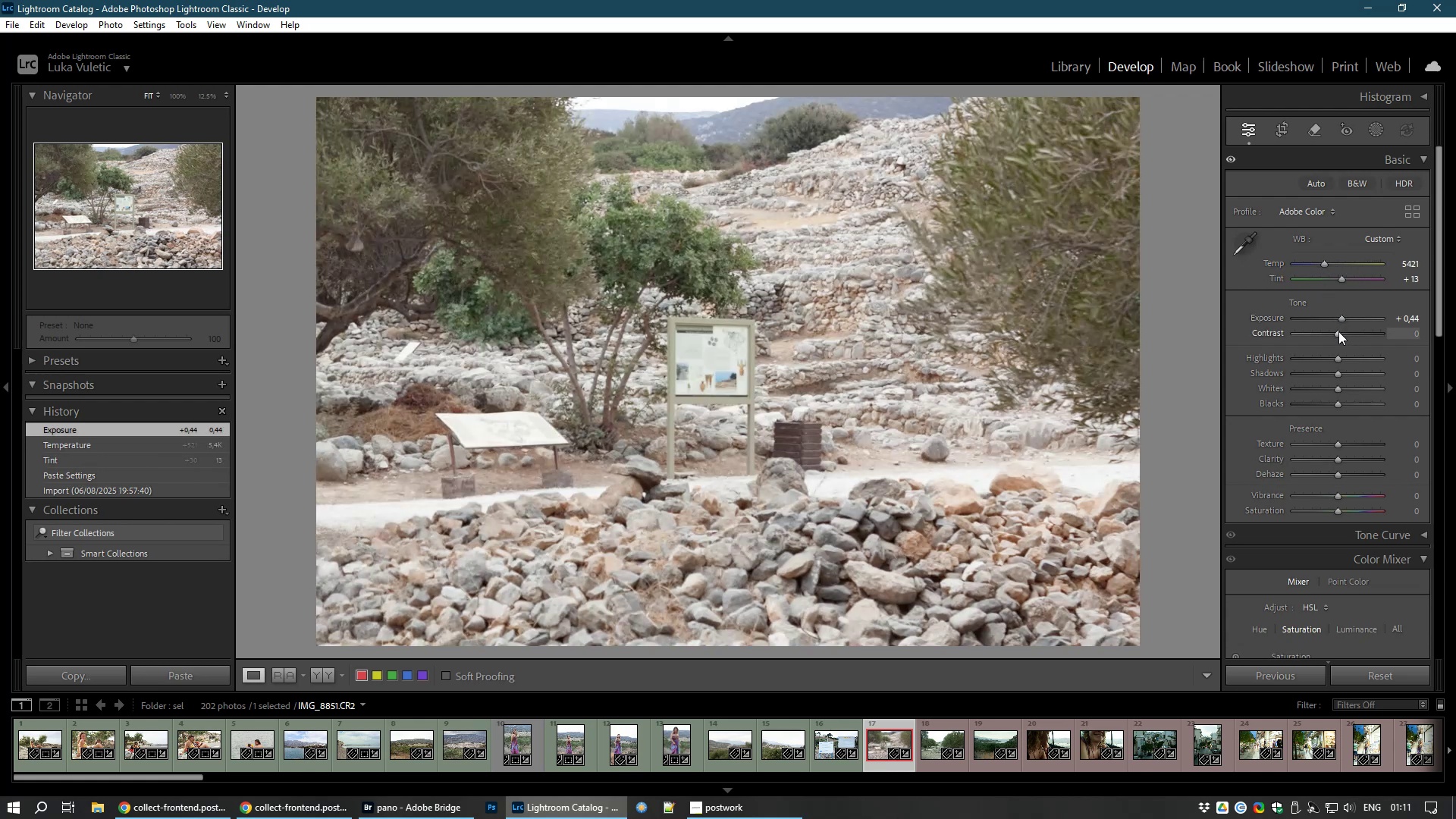 
left_click_drag(start_coordinate=[1338, 331], to_coordinate=[1351, 332])
 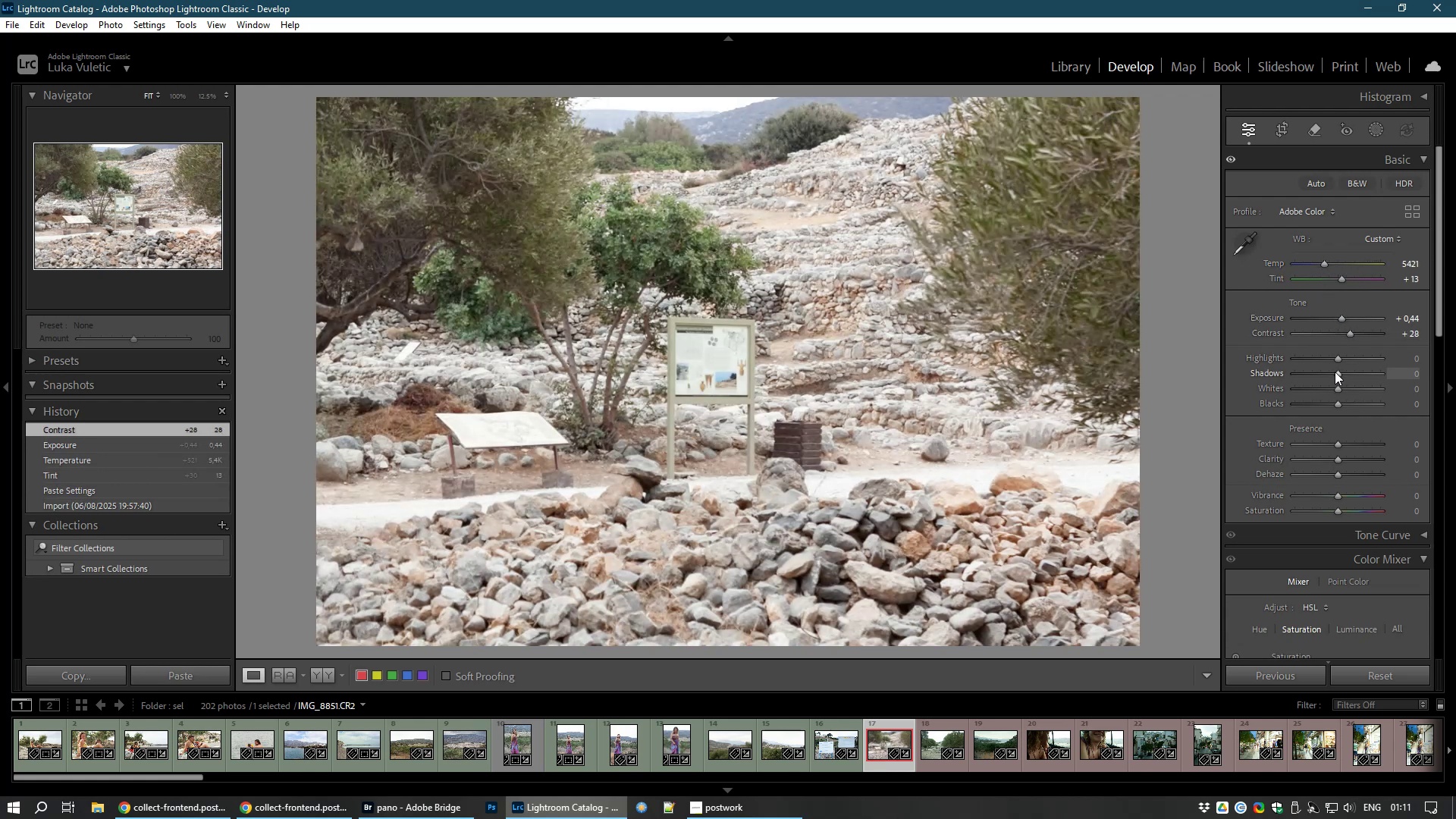 
left_click_drag(start_coordinate=[1334, 355], to_coordinate=[1319, 356])
 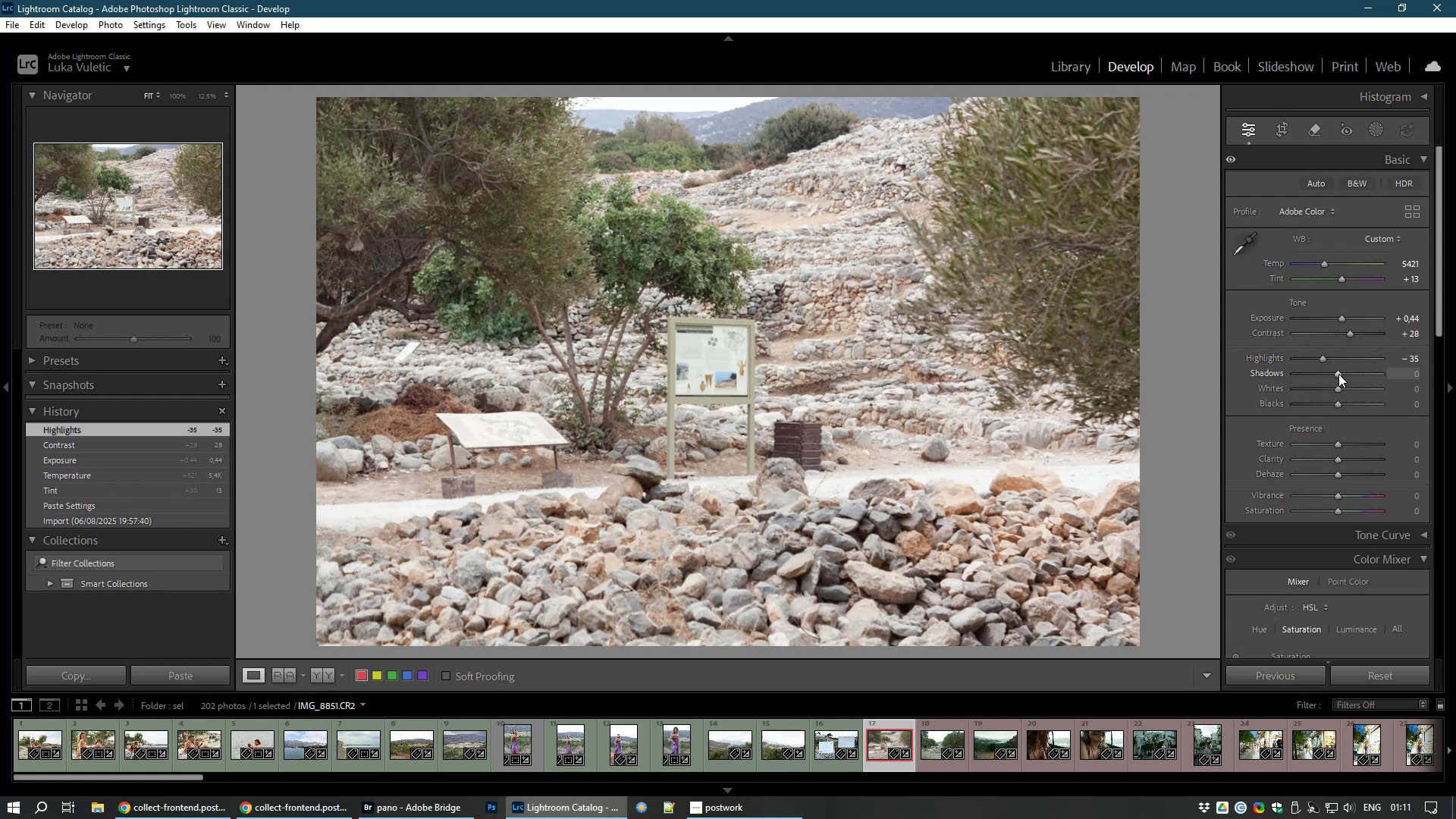 
left_click_drag(start_coordinate=[1338, 374], to_coordinate=[1350, 375])
 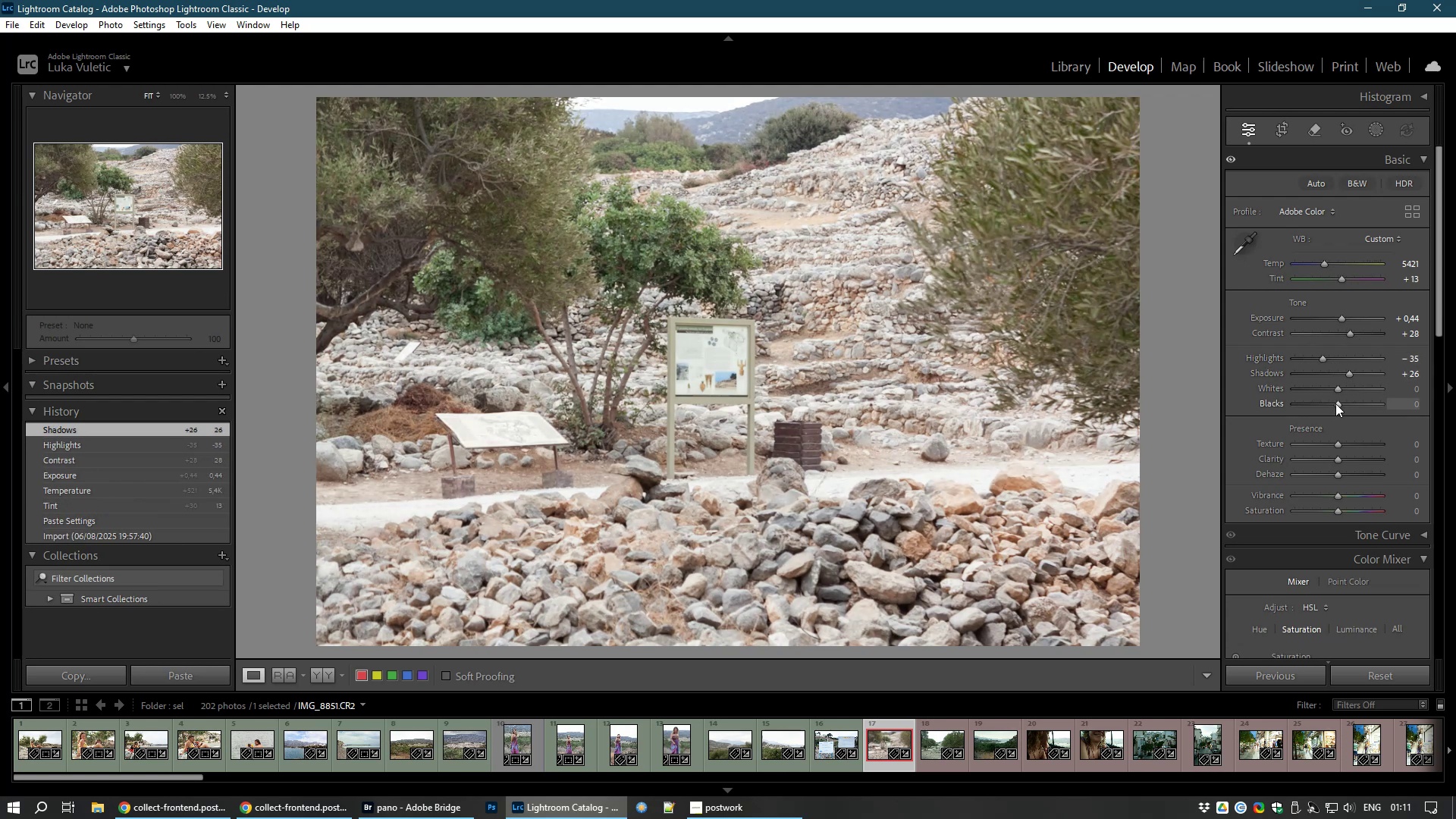 
left_click_drag(start_coordinate=[1341, 405], to_coordinate=[1334, 406])
 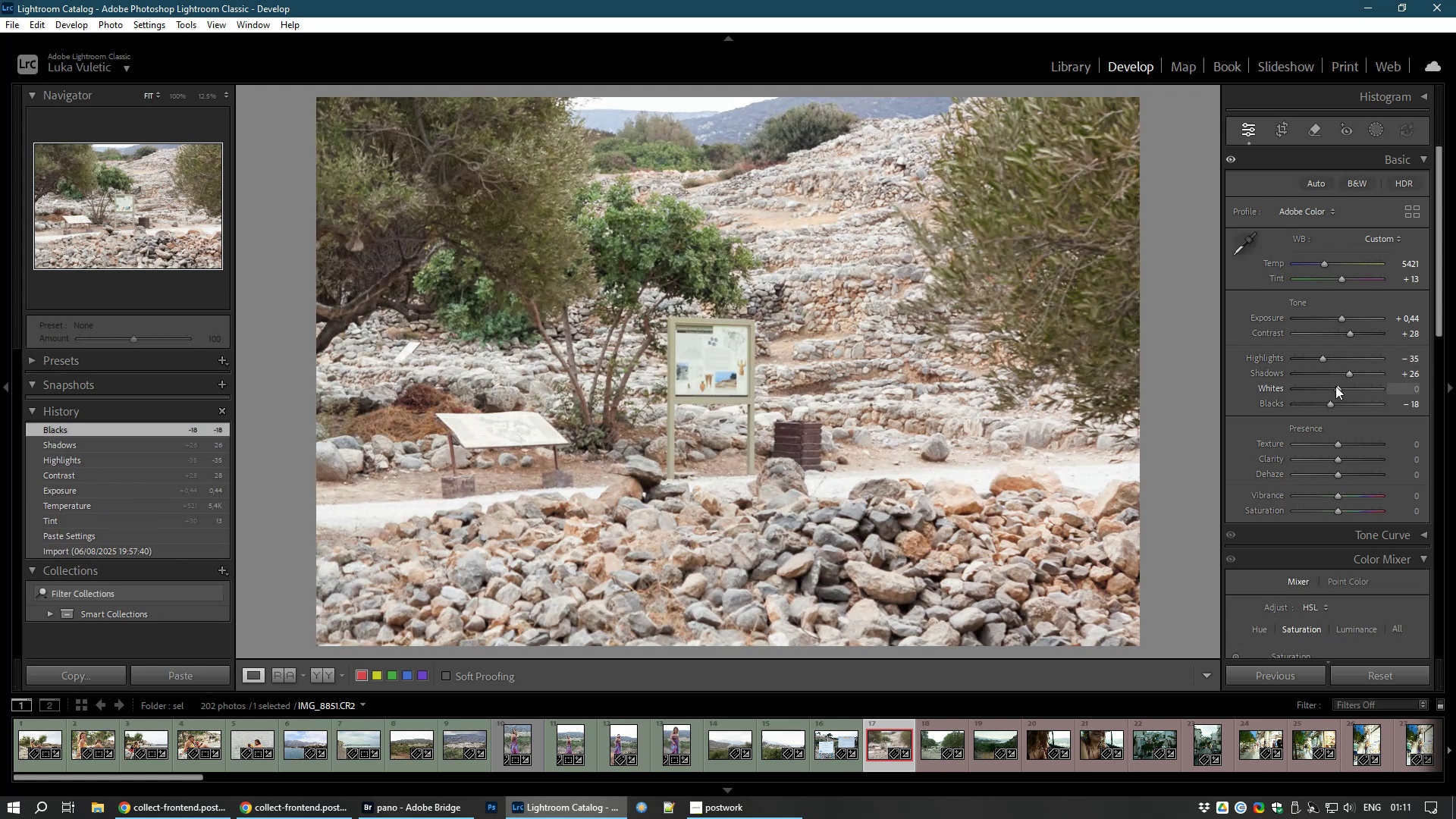 
left_click_drag(start_coordinate=[1335, 386], to_coordinate=[1349, 386])
 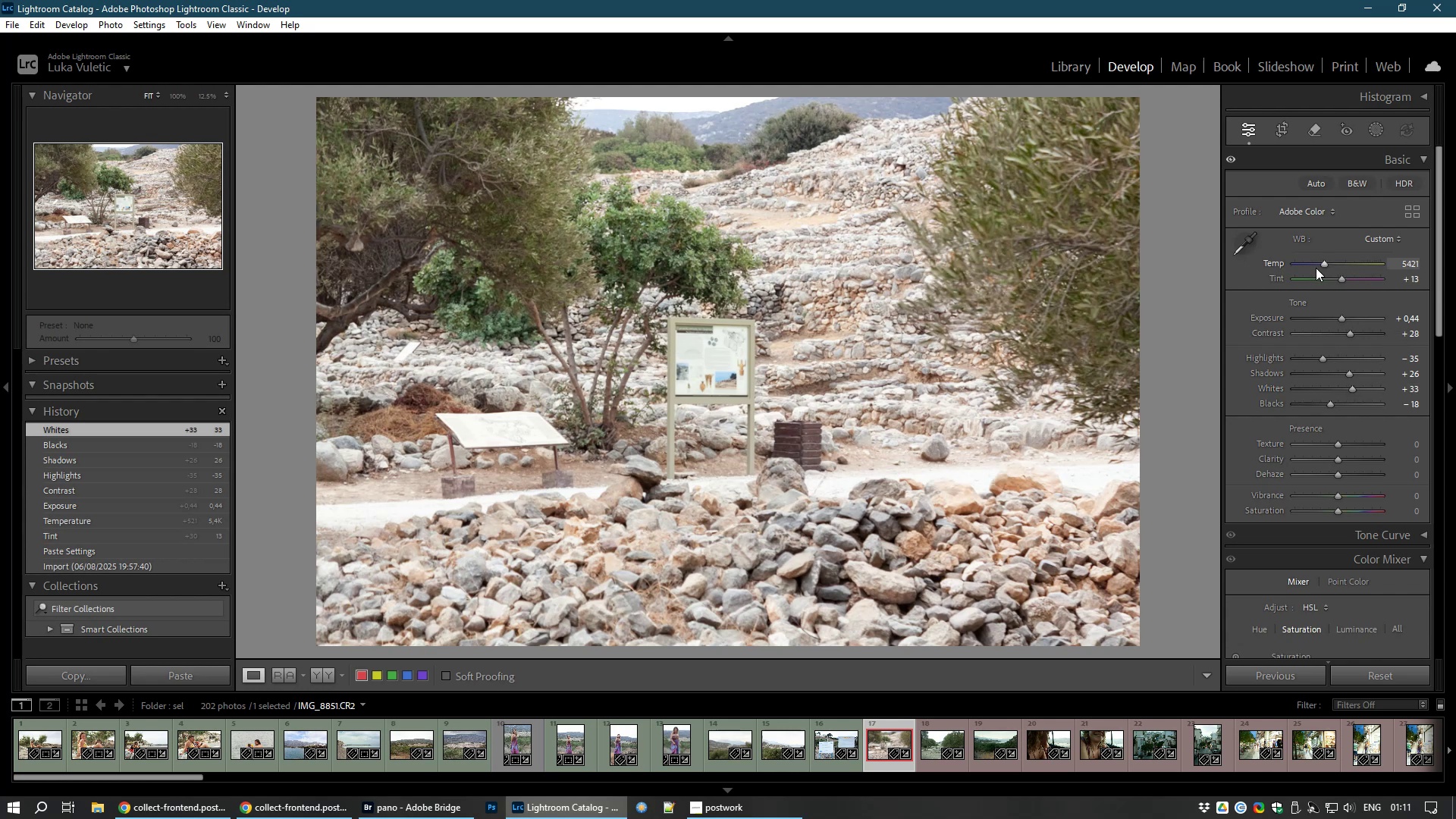 
wait(5.33)
 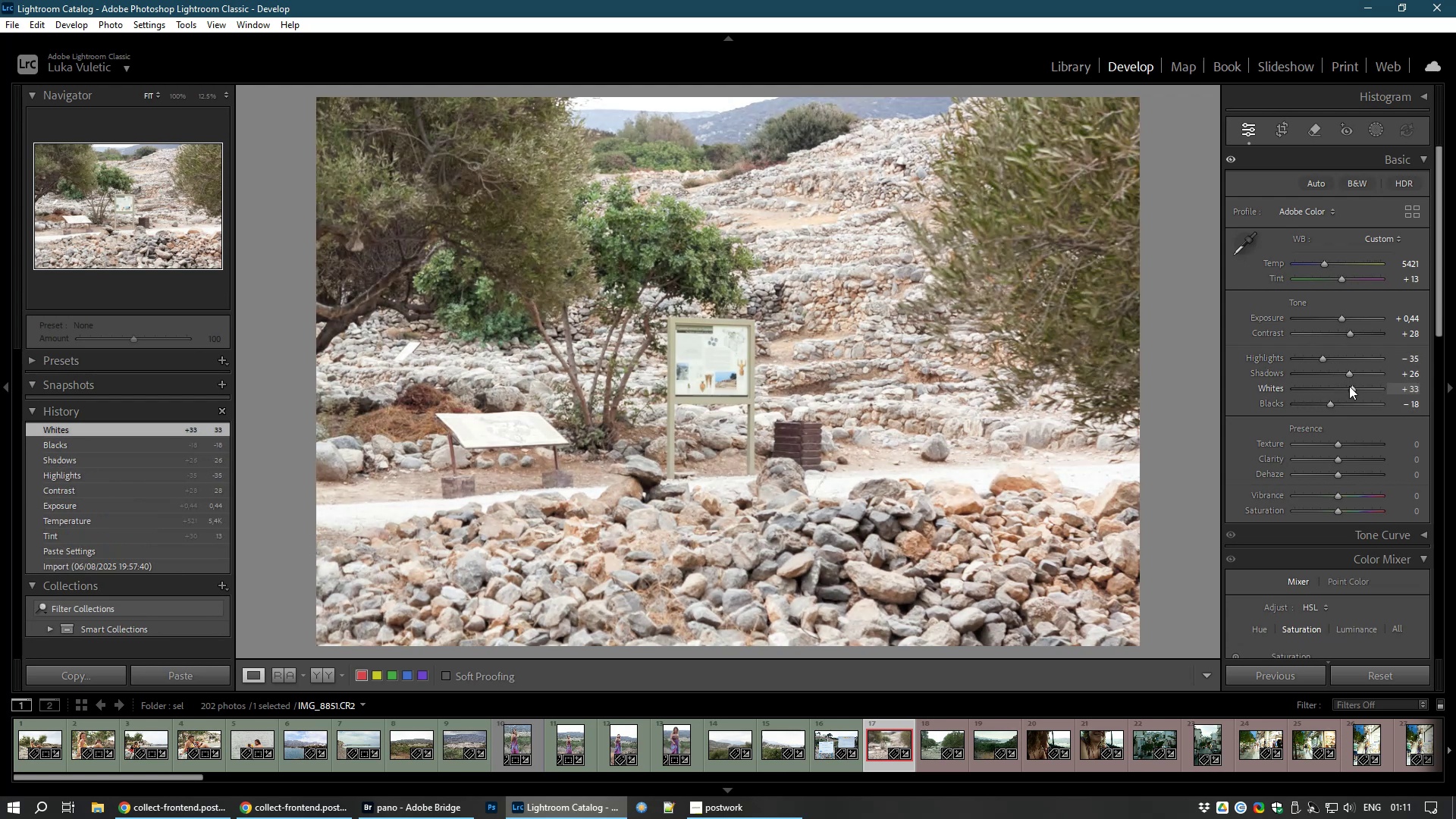 
double_click([1324, 267])
 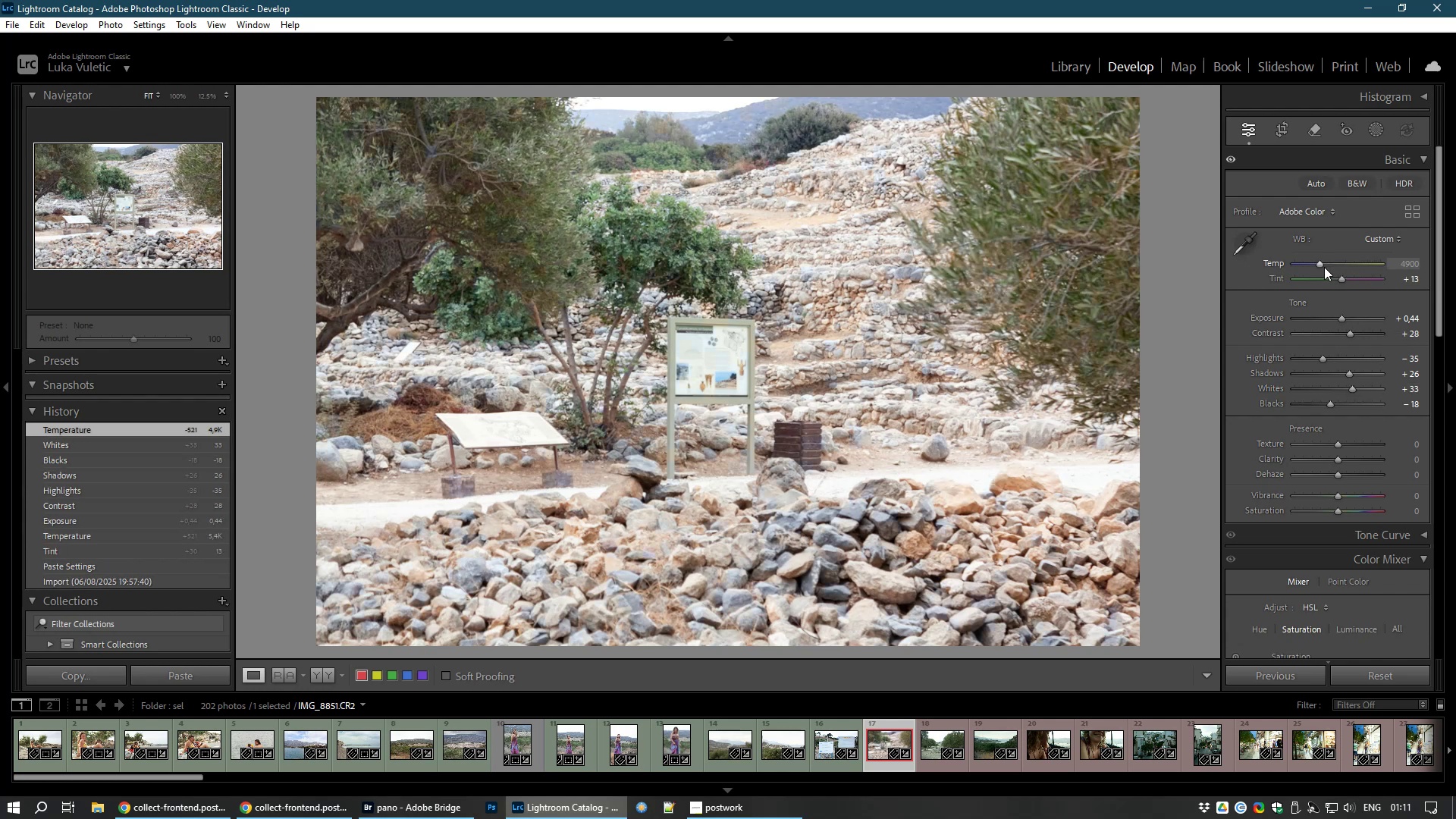 
right_click([1324, 267])
 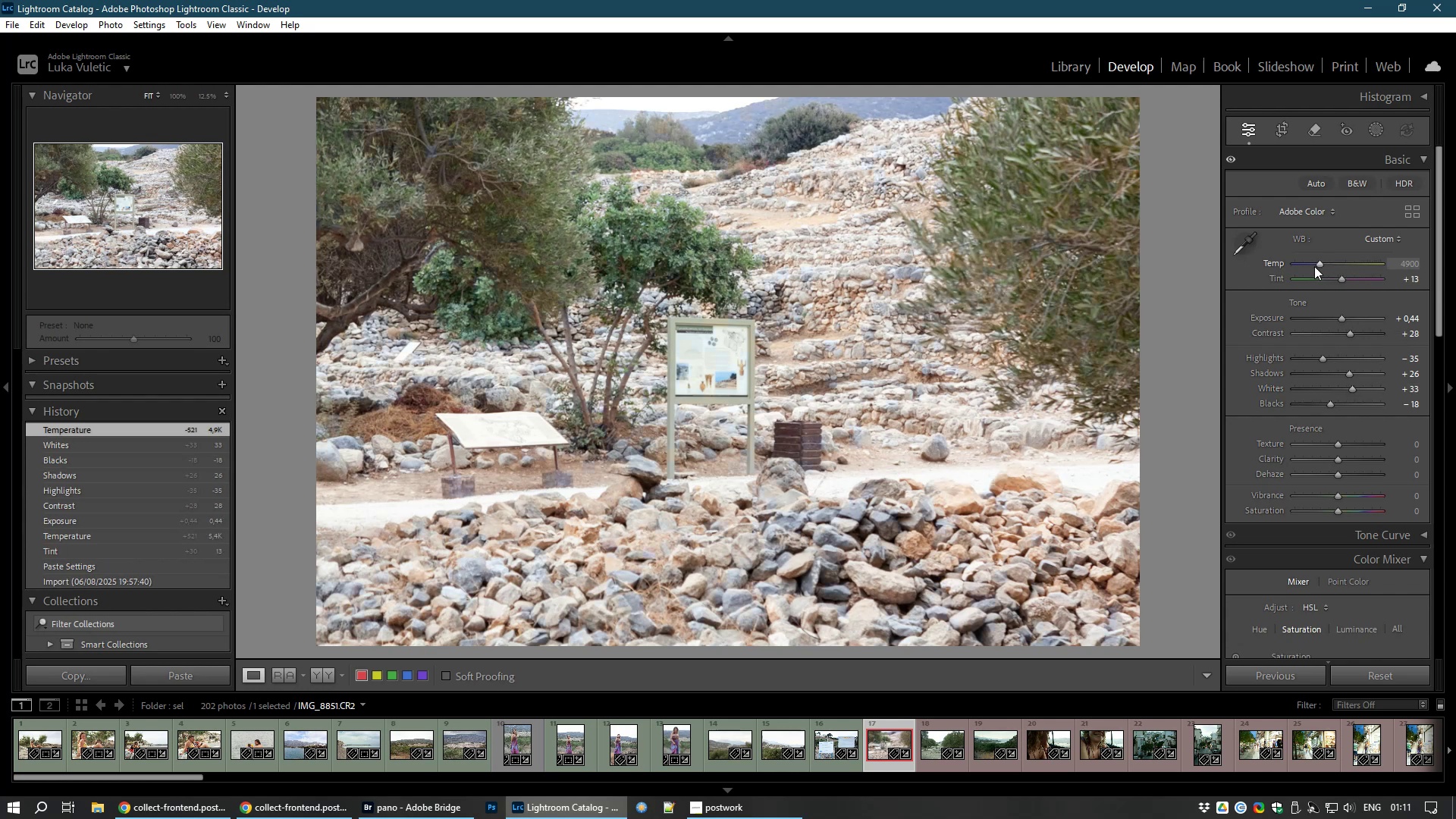 
left_click_drag(start_coordinate=[1313, 266], to_coordinate=[1320, 266])
 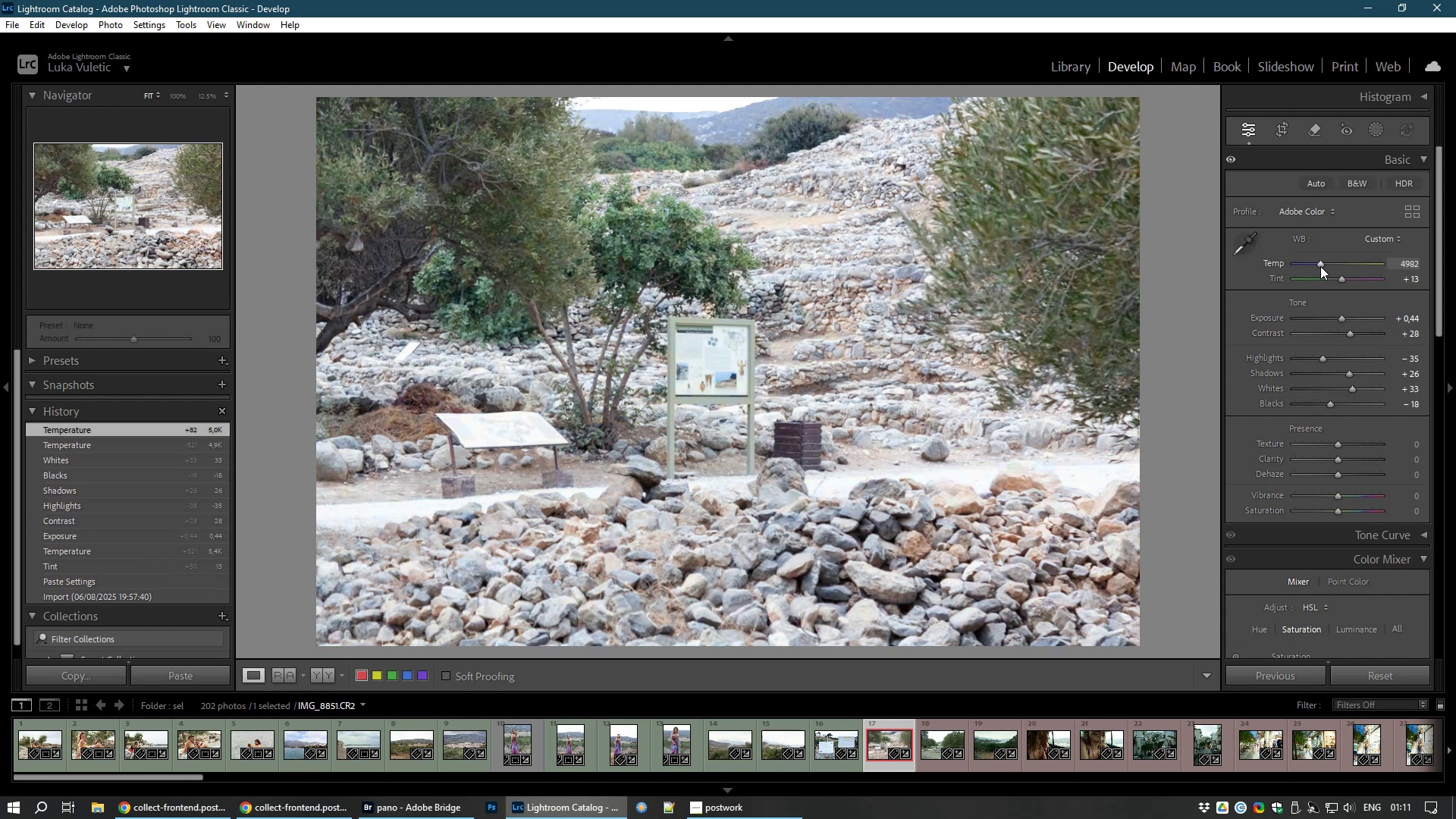 
right_click([1320, 266])
 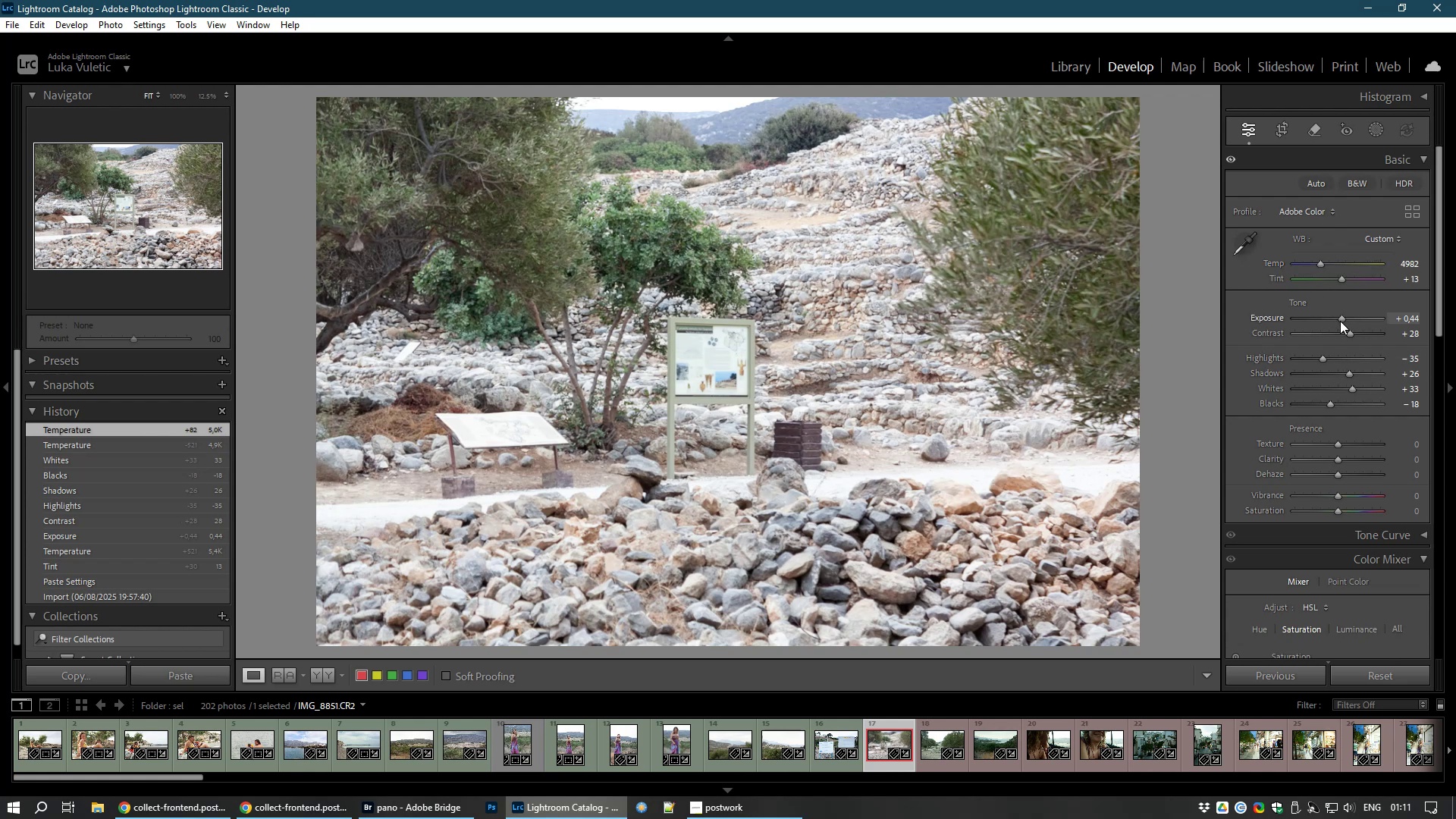 
wait(8.05)
 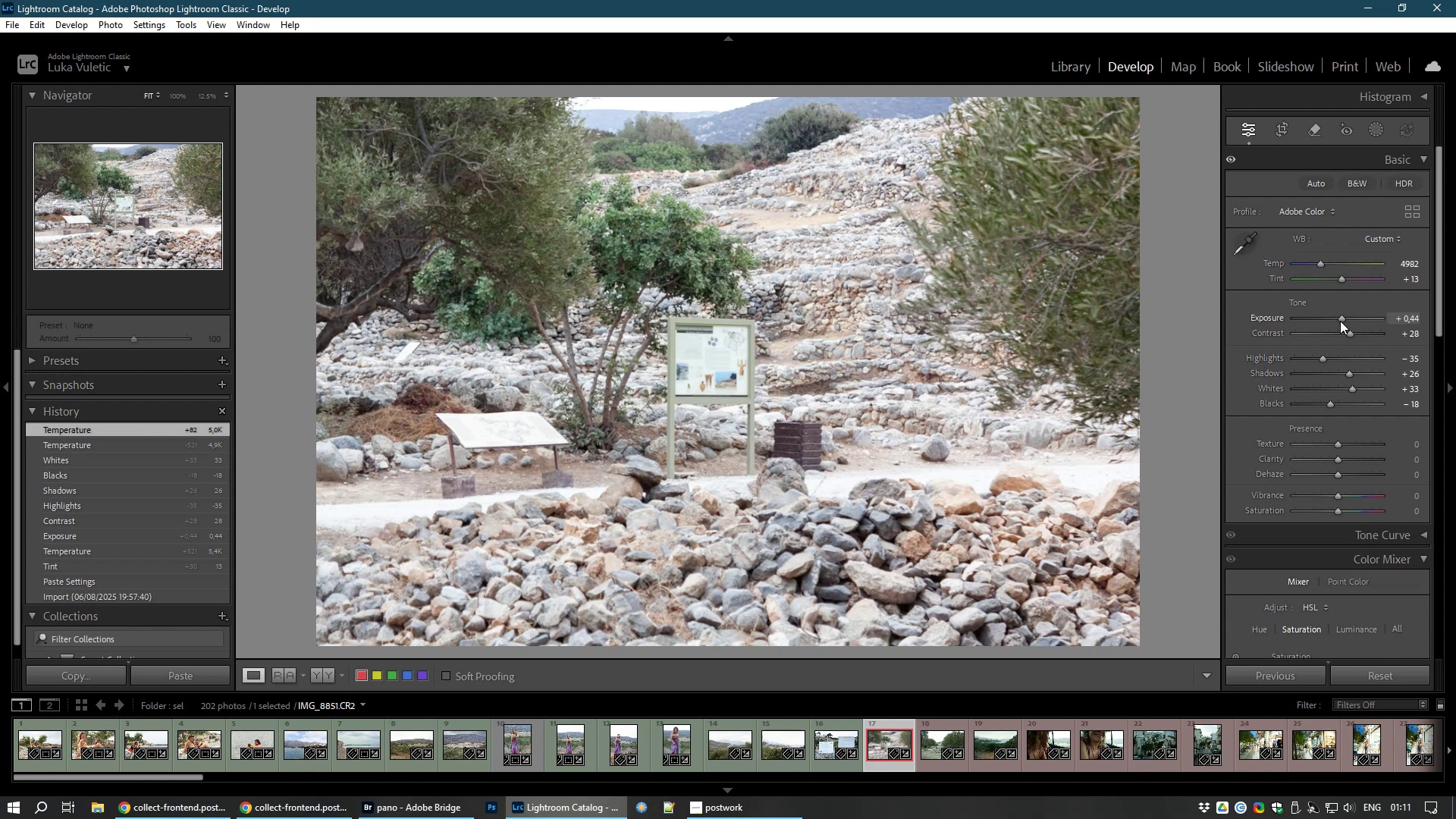 
key(8)
 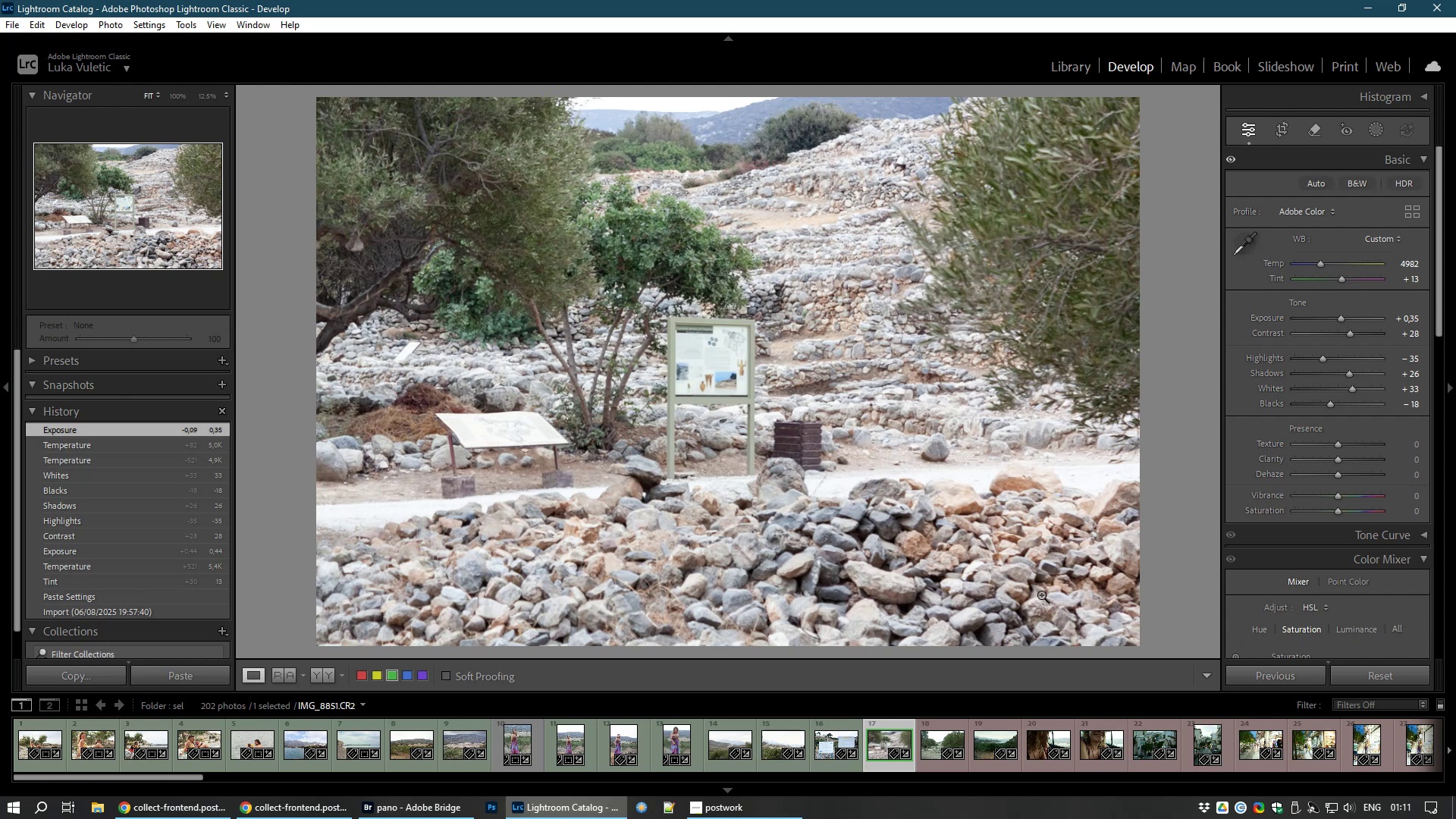 
scroll: coordinate [1041, 595], scroll_direction: up, amount: 2.0
 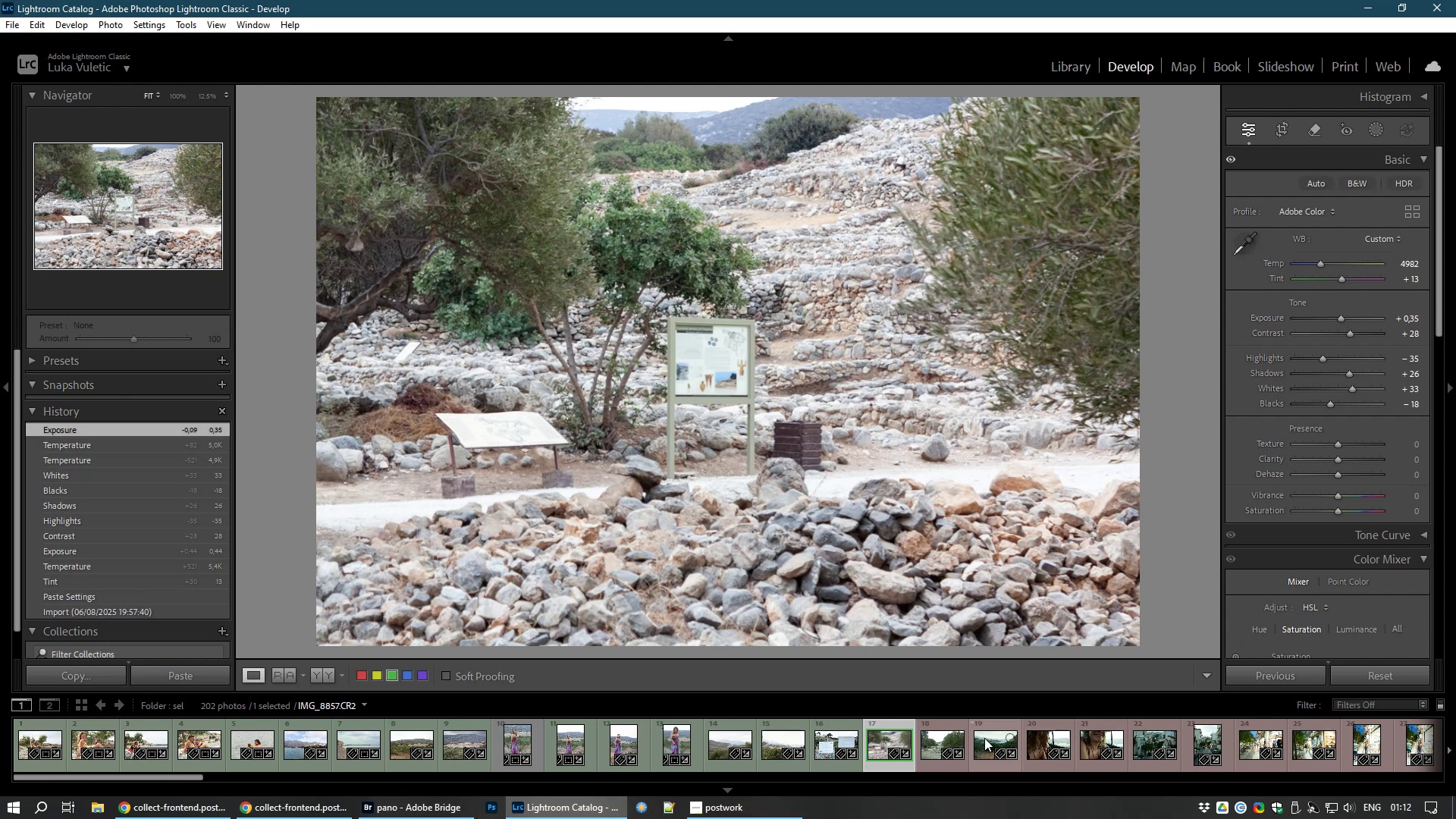 
left_click([930, 745])
 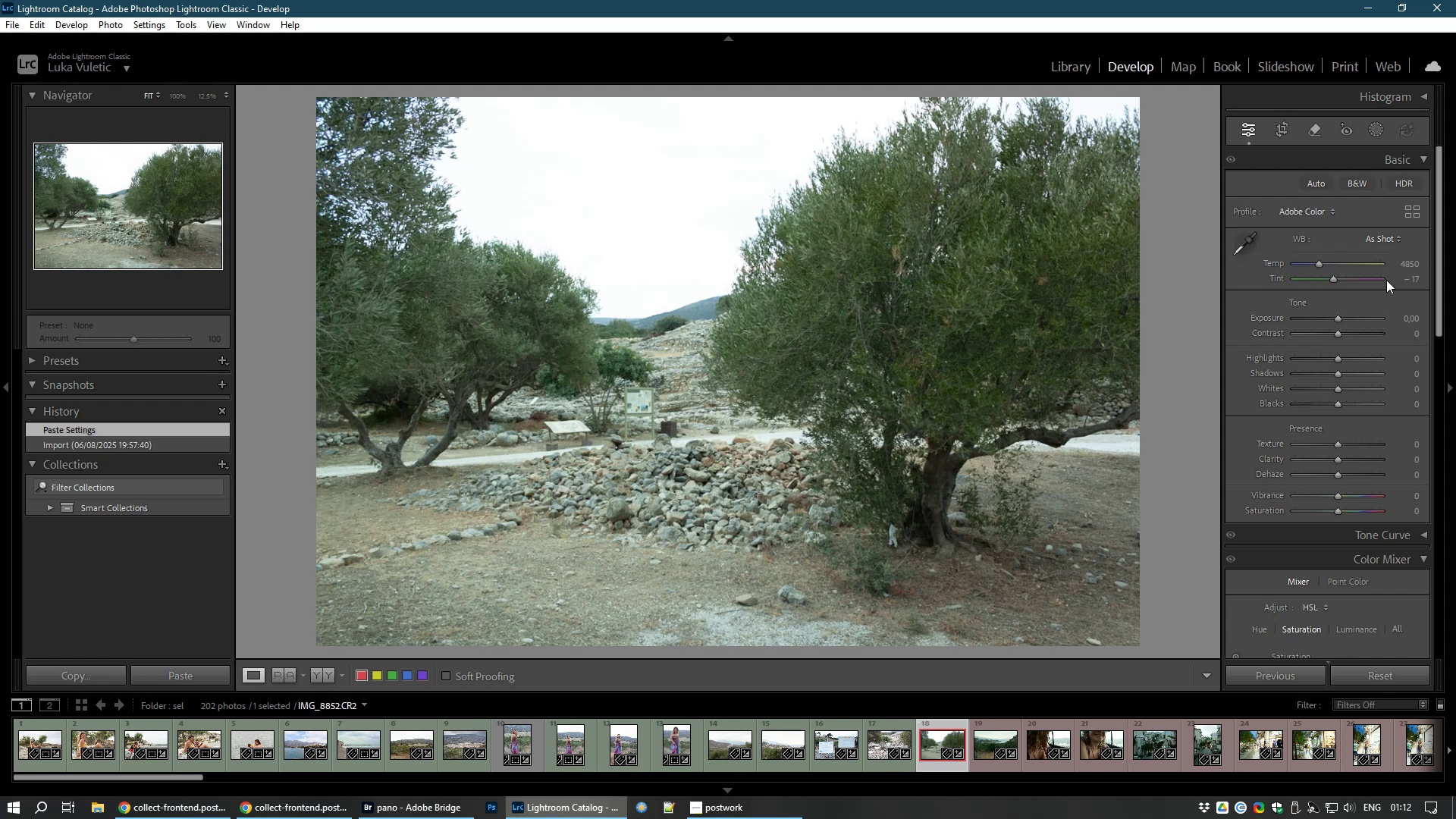 
wait(7.26)
 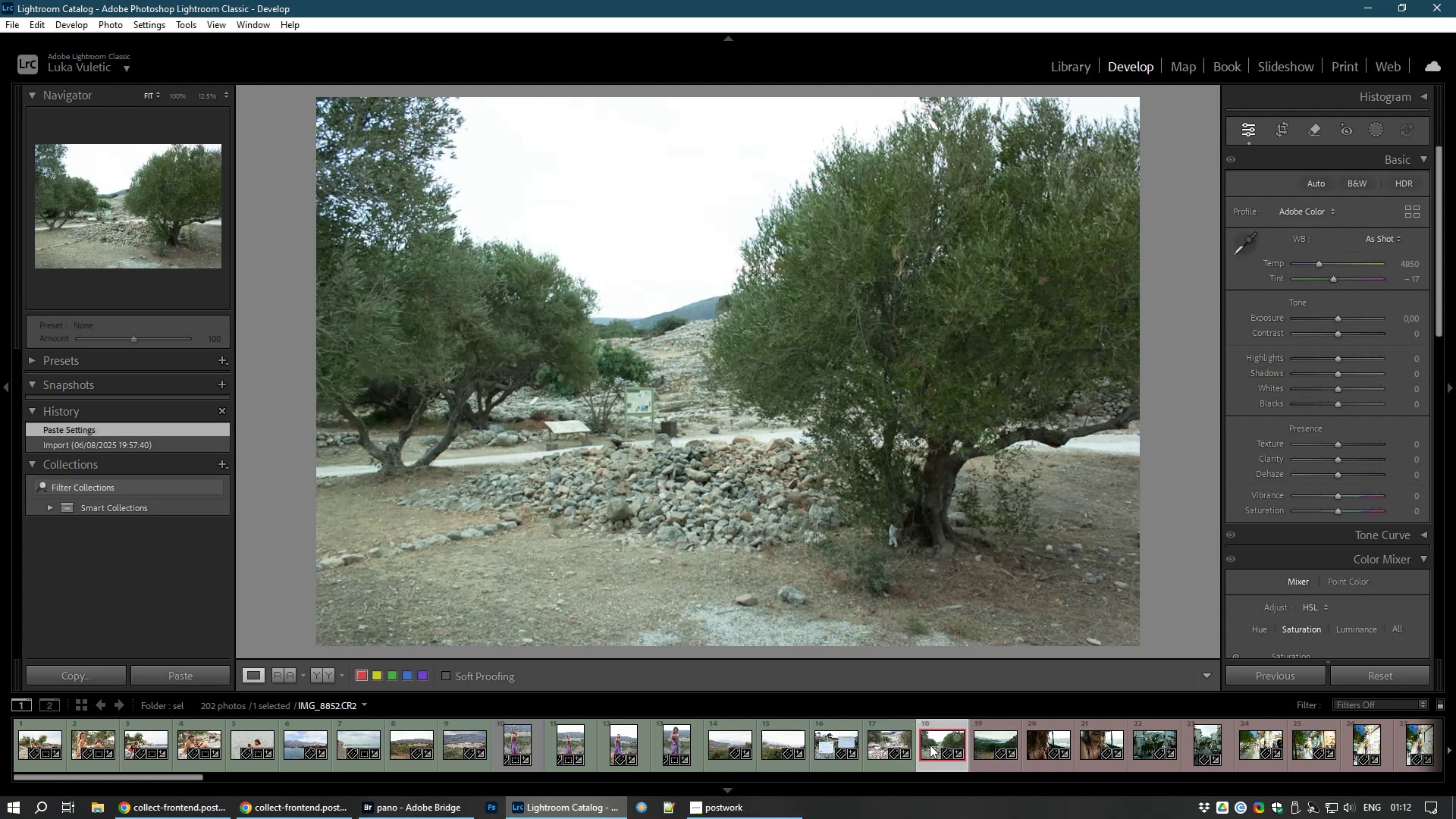 
left_click_drag(start_coordinate=[1332, 276], to_coordinate=[1340, 276])
 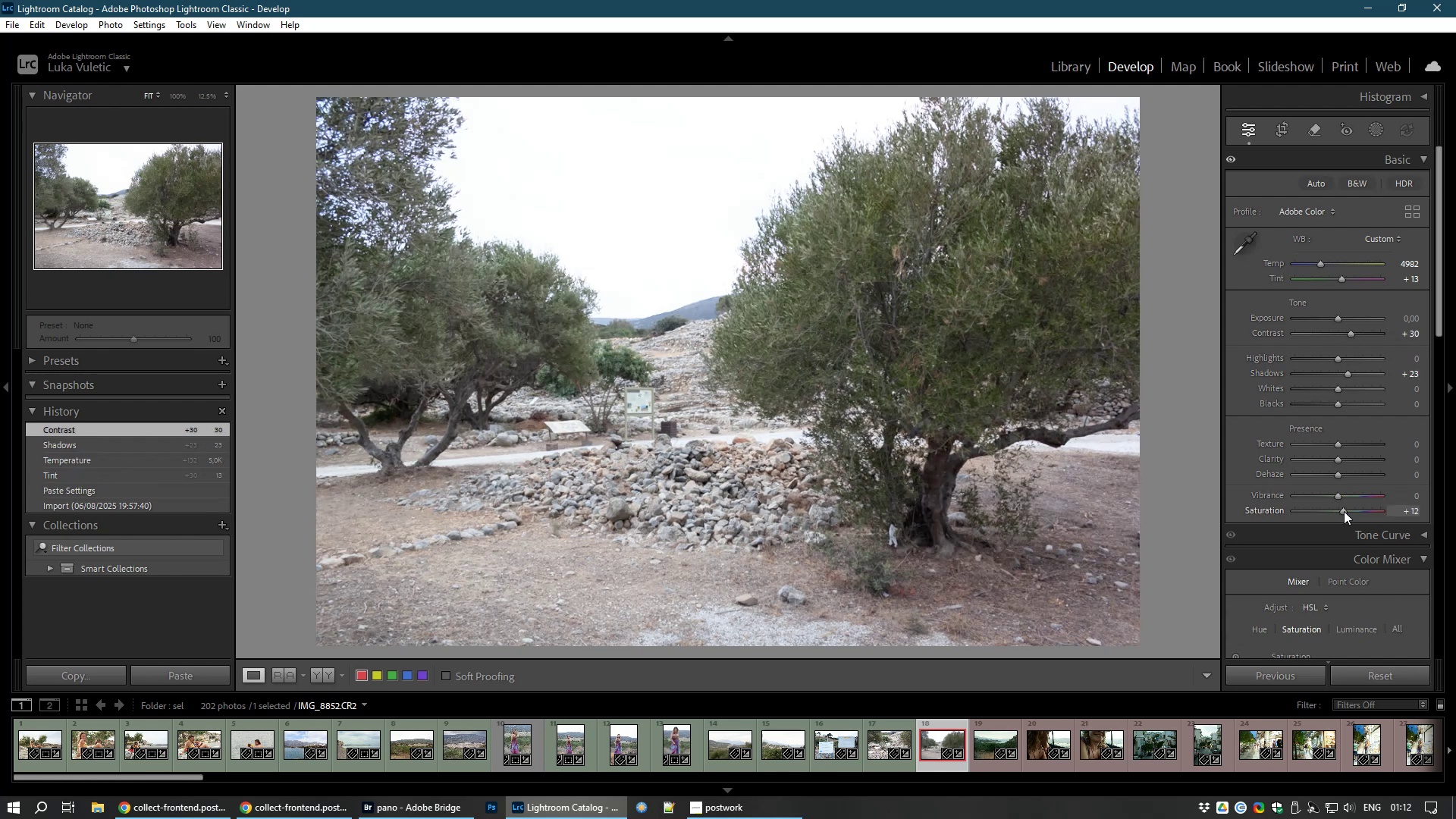 
wait(25.59)
 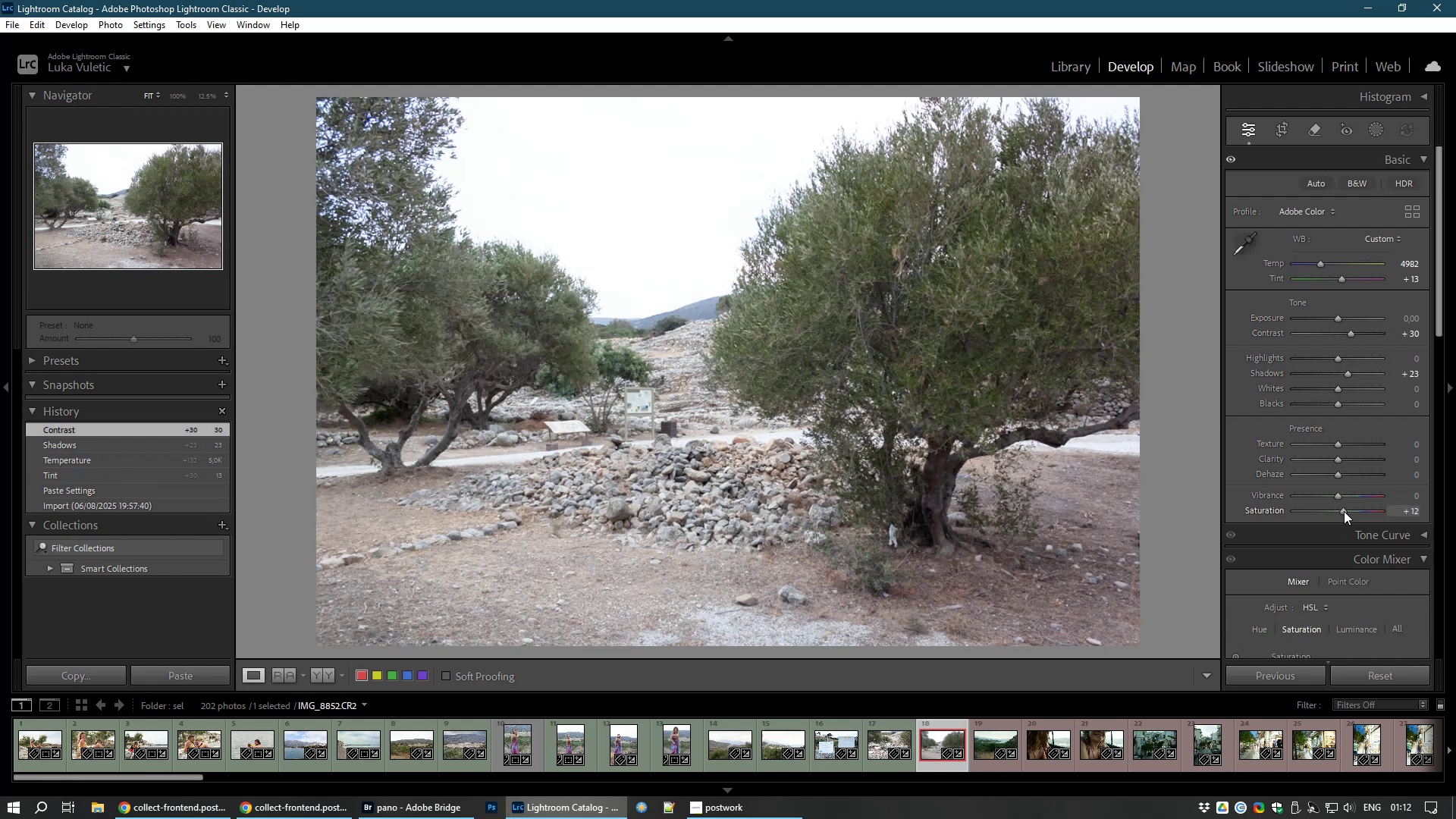 
key(8)
 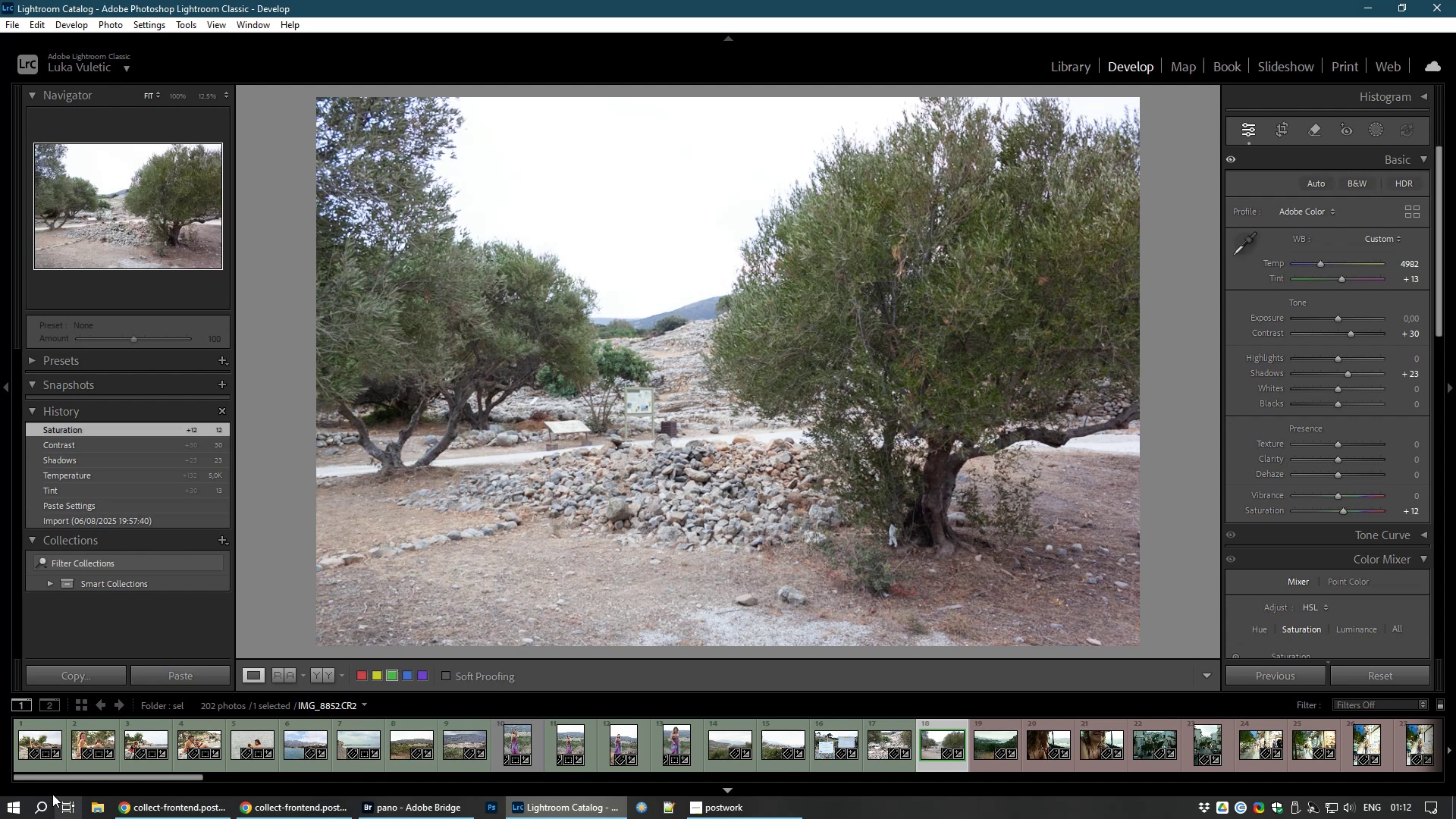 
left_click([132, 817])
 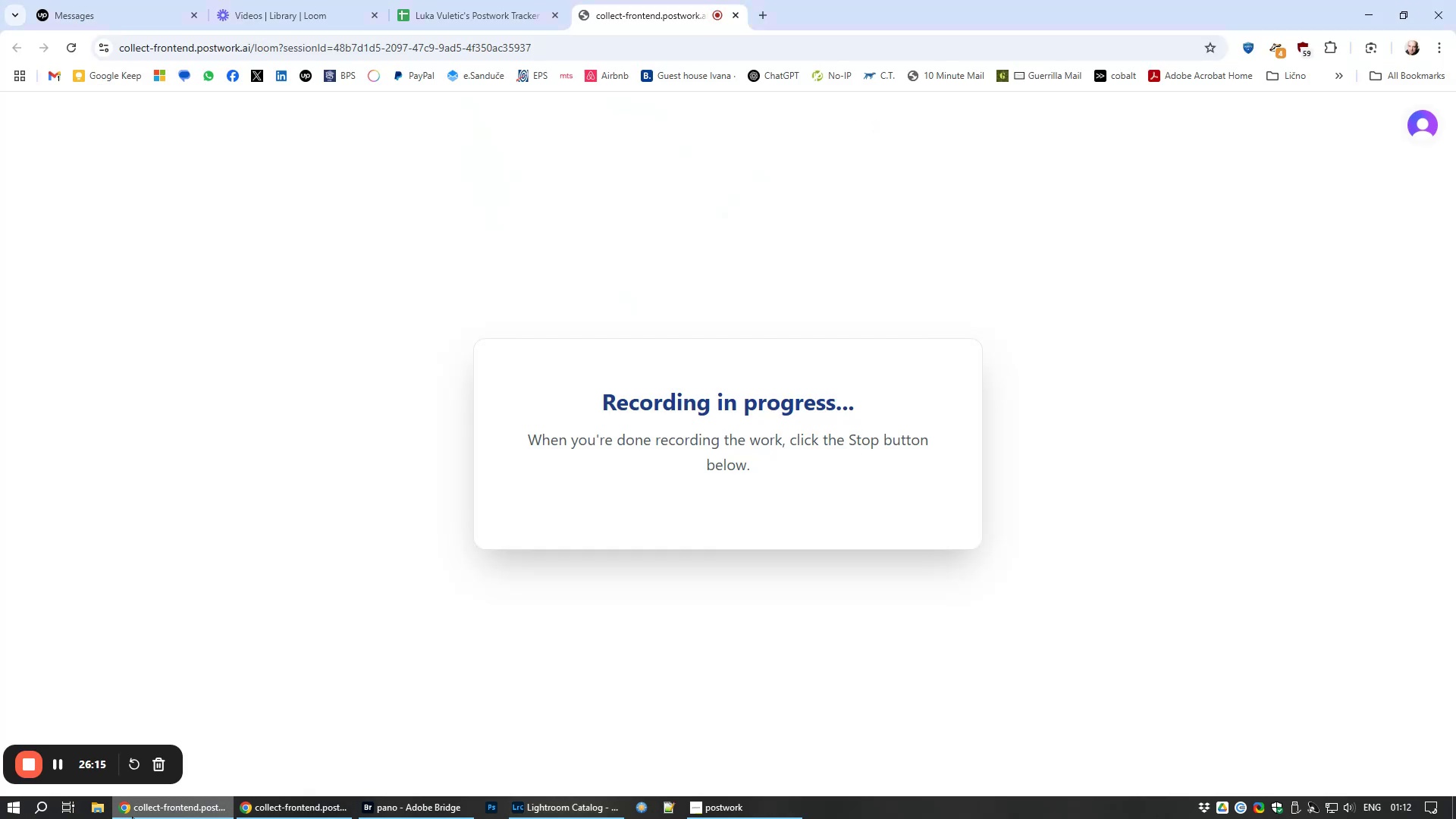 
left_click([132, 817])
 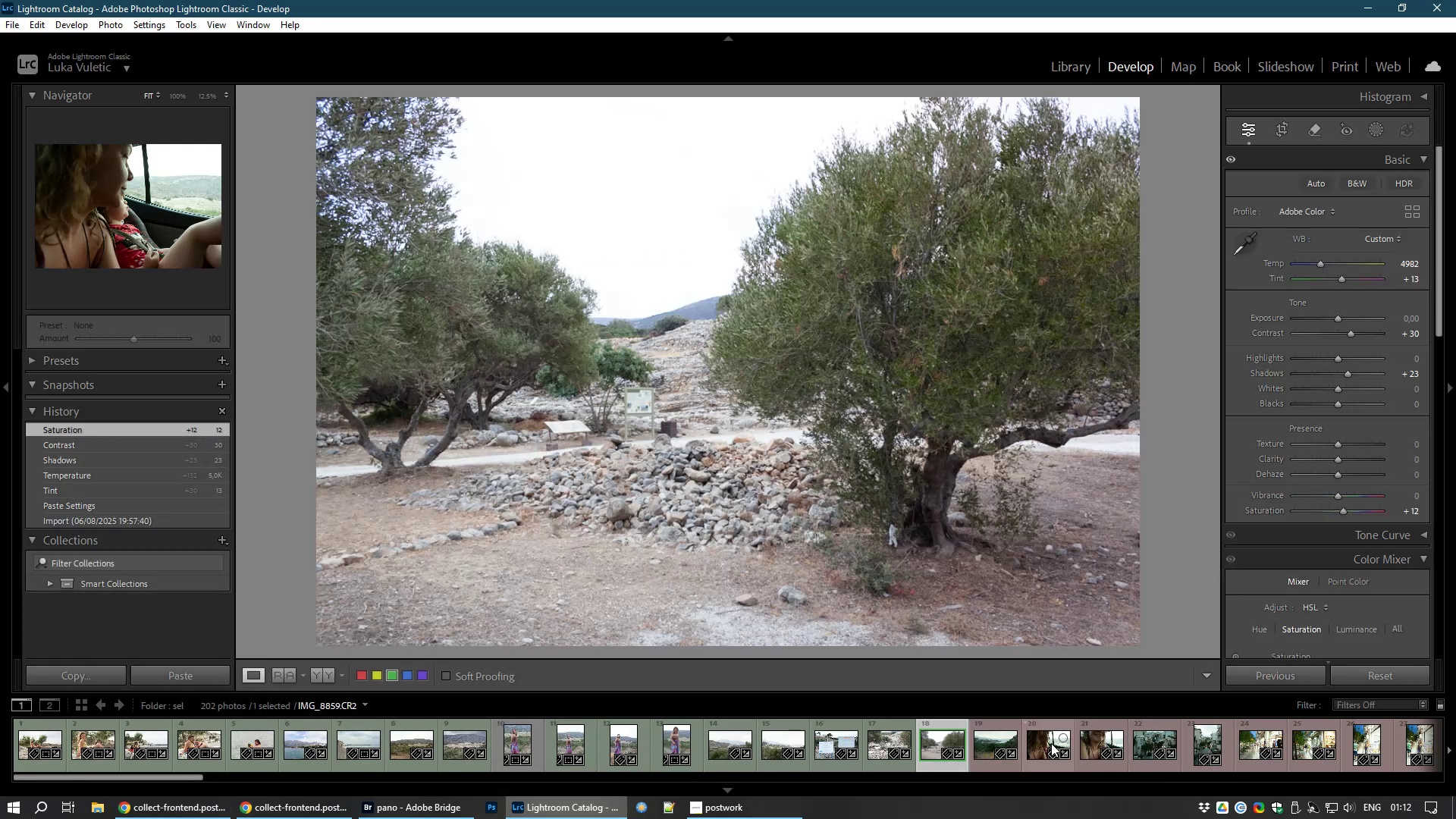 
left_click([977, 755])
 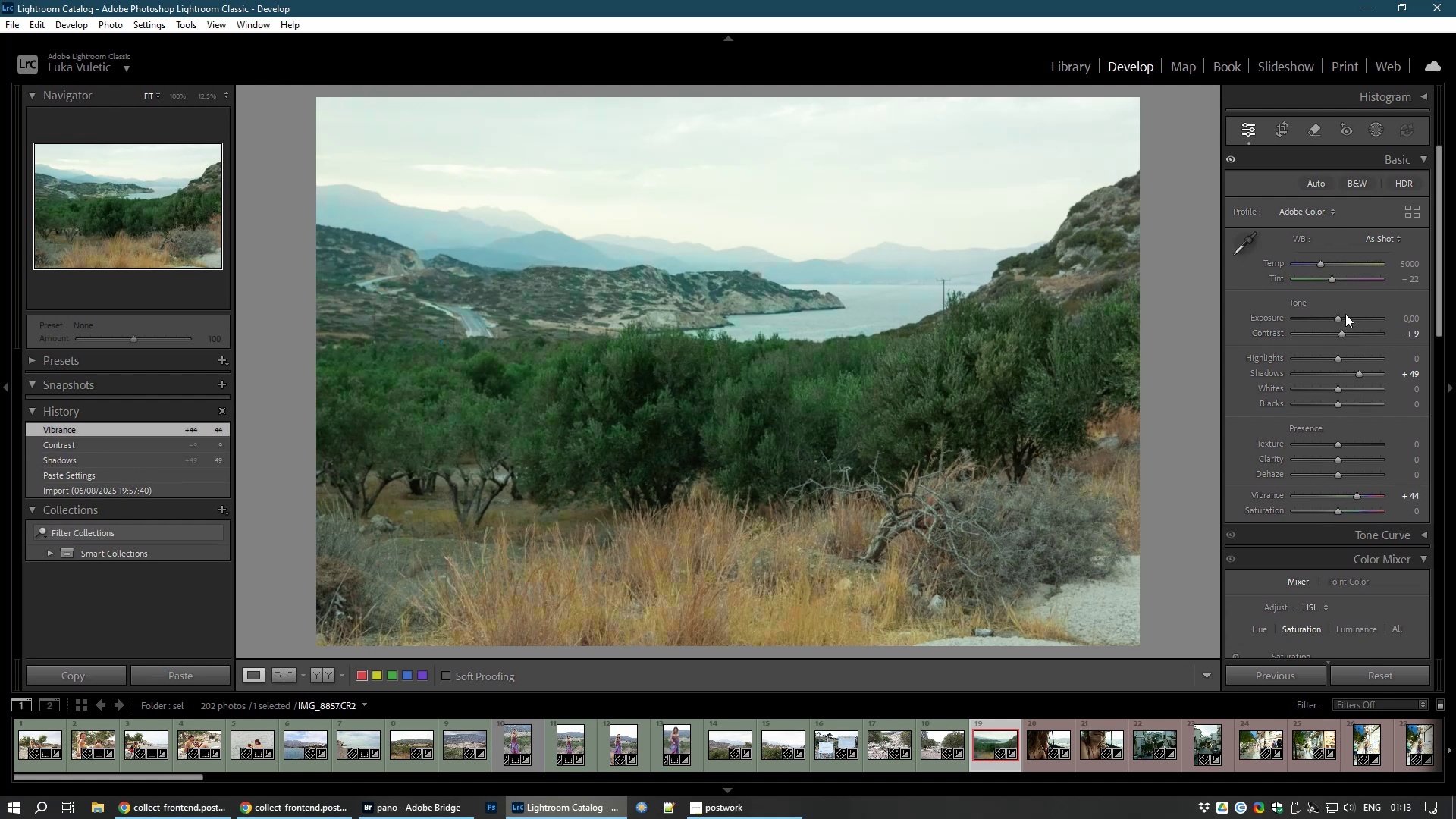 
wait(21.56)
 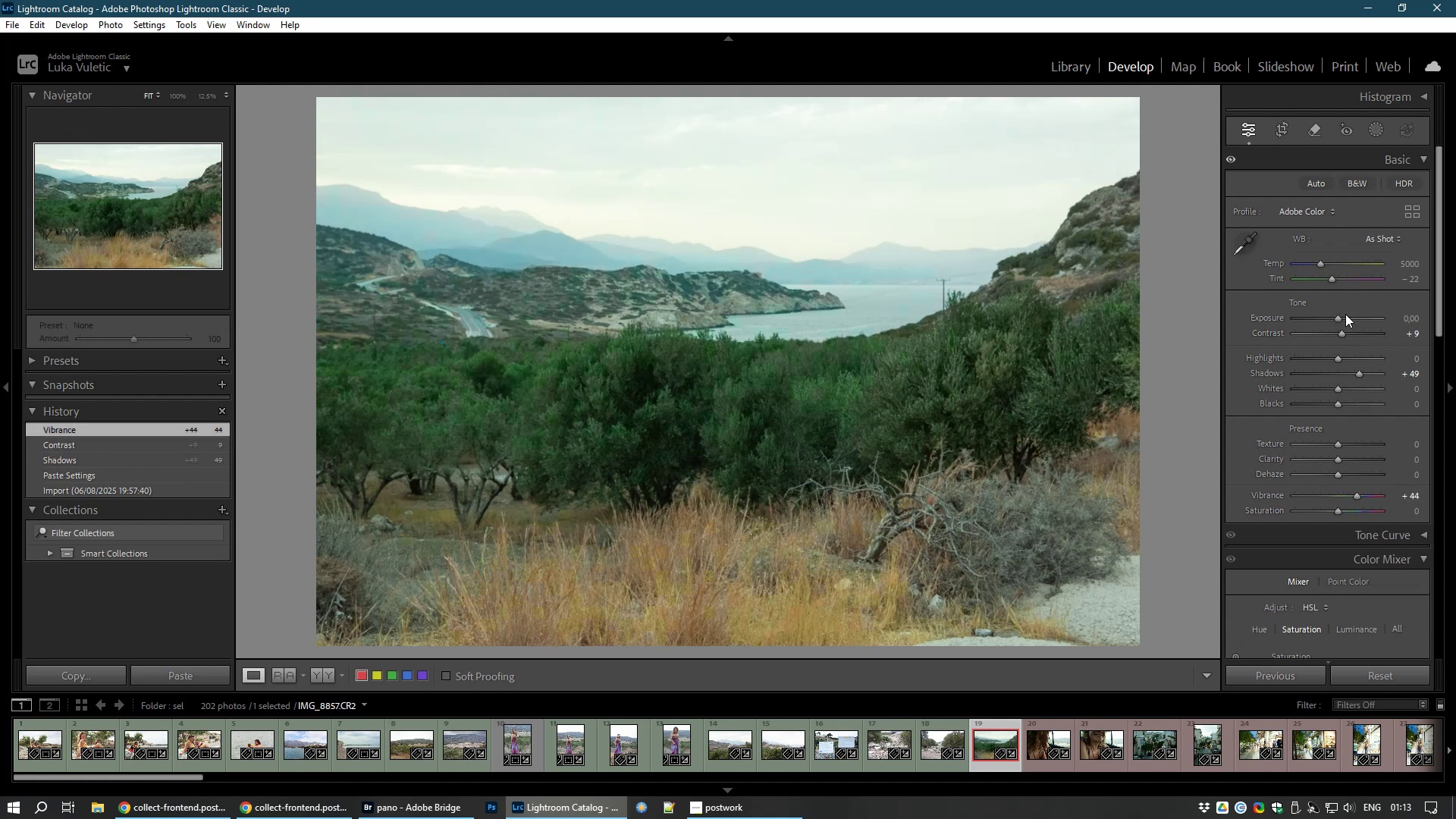 
right_click([1344, 318])
 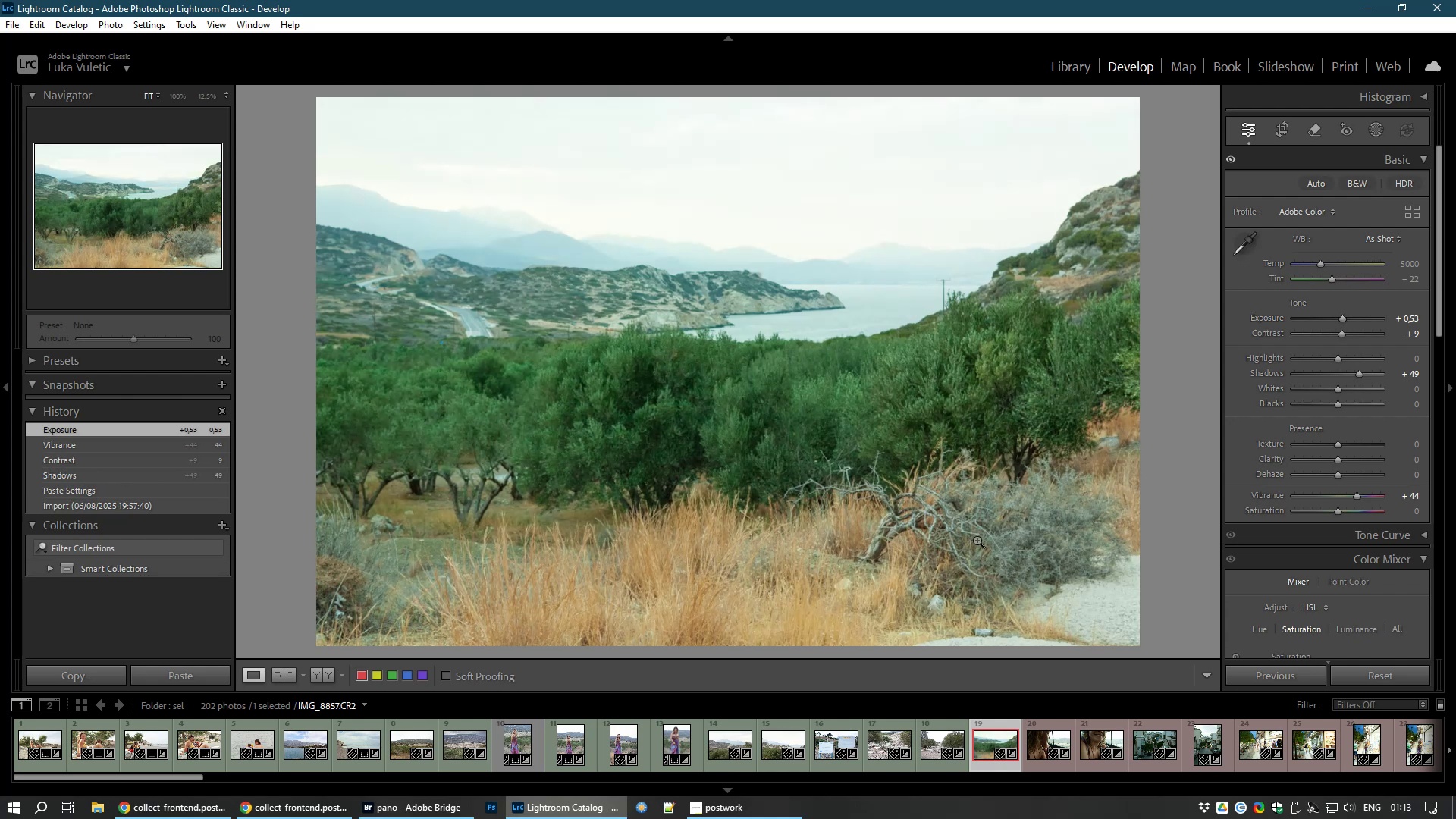 
left_click([977, 540])
 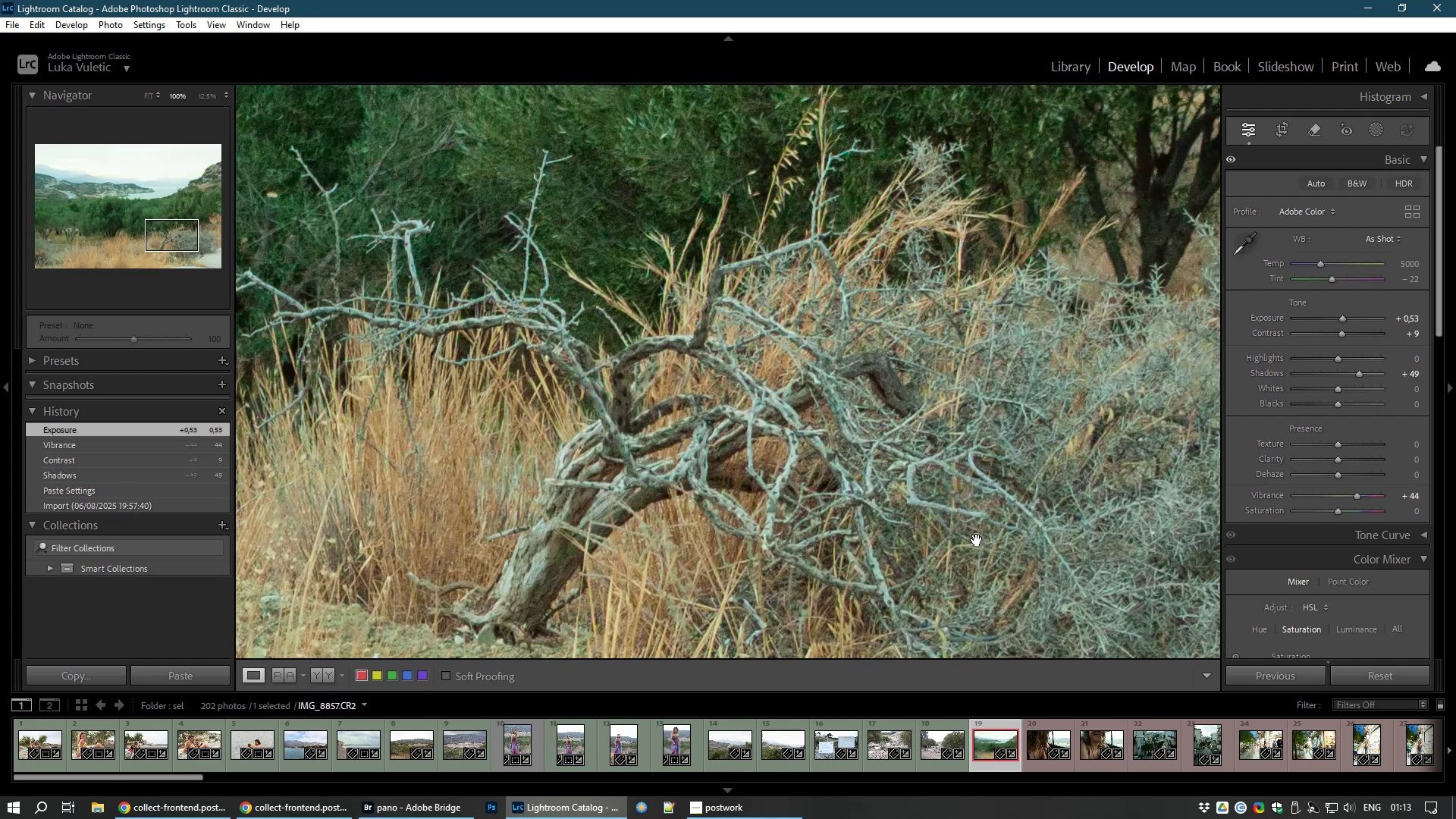 
left_click([977, 540])
 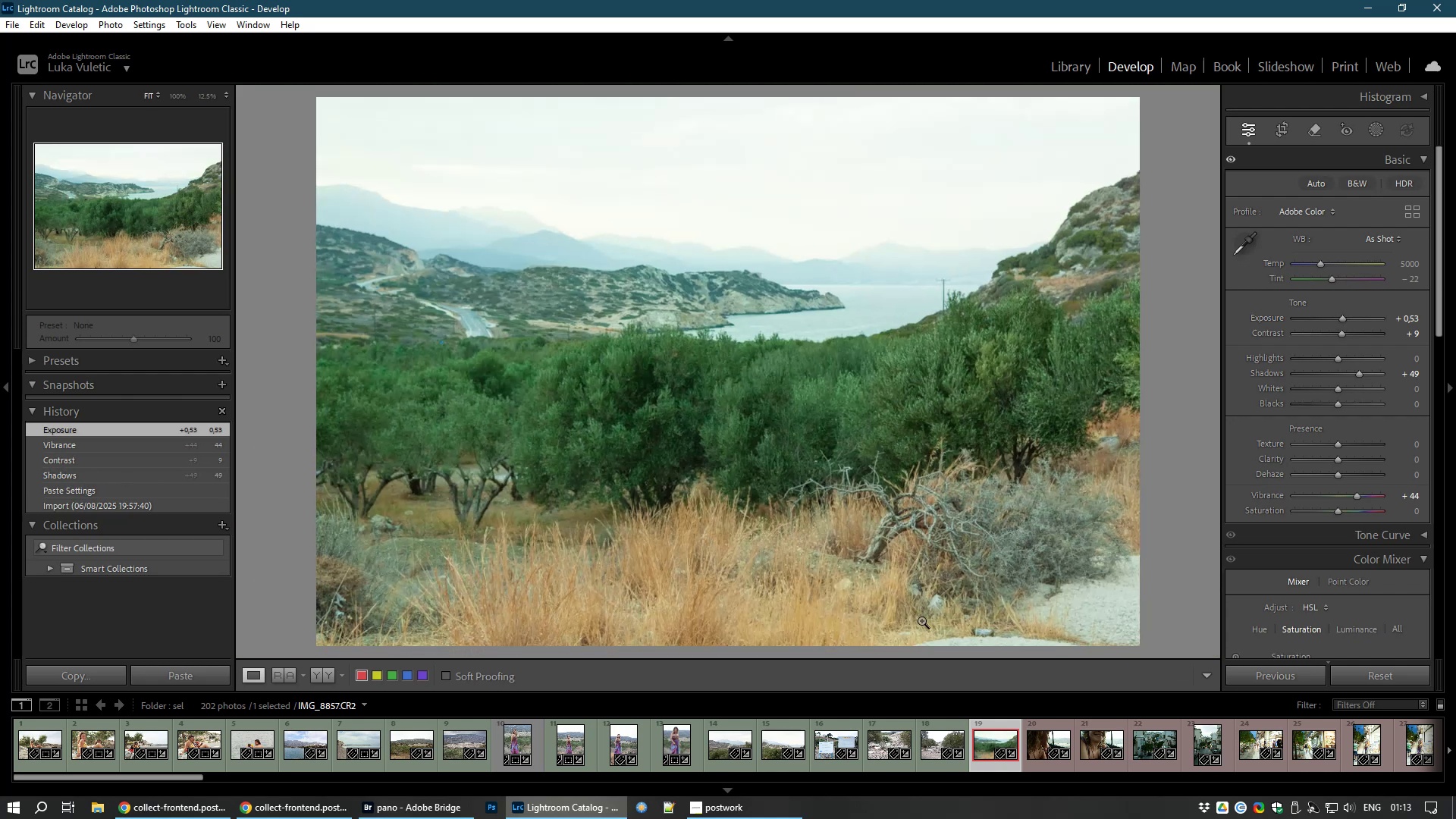 
key(8)
 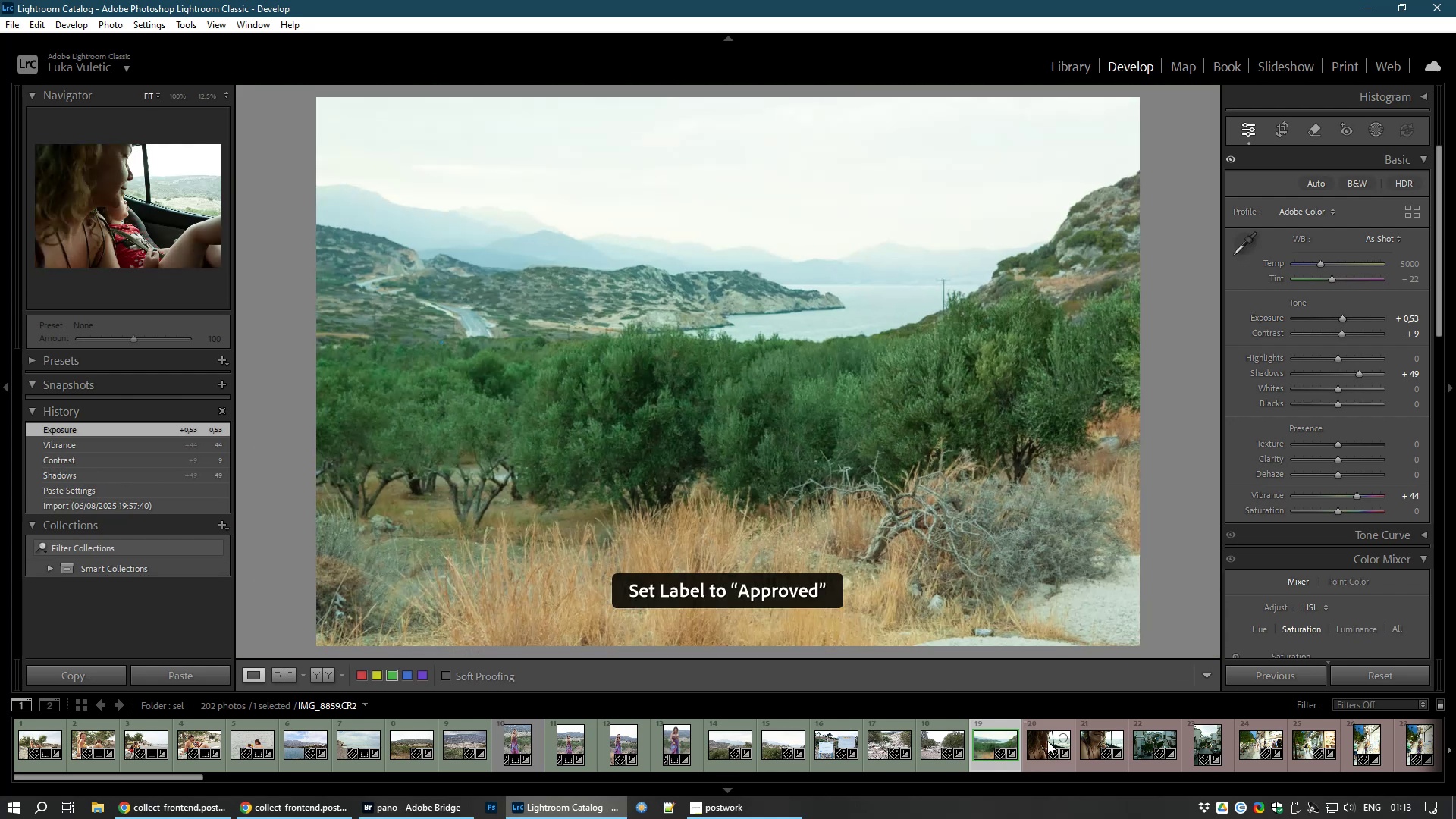 
left_click([1047, 741])
 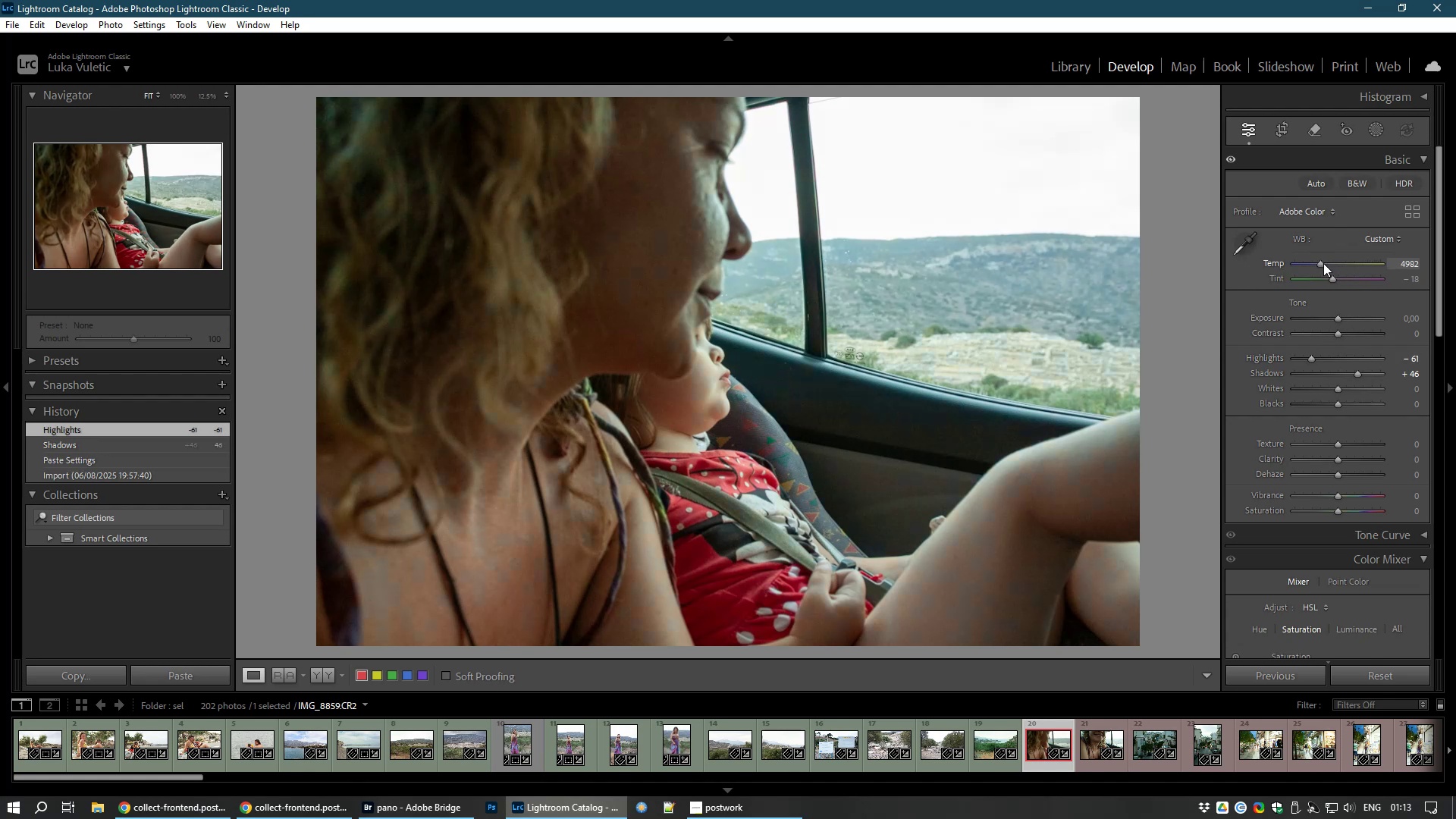 
wait(22.27)
 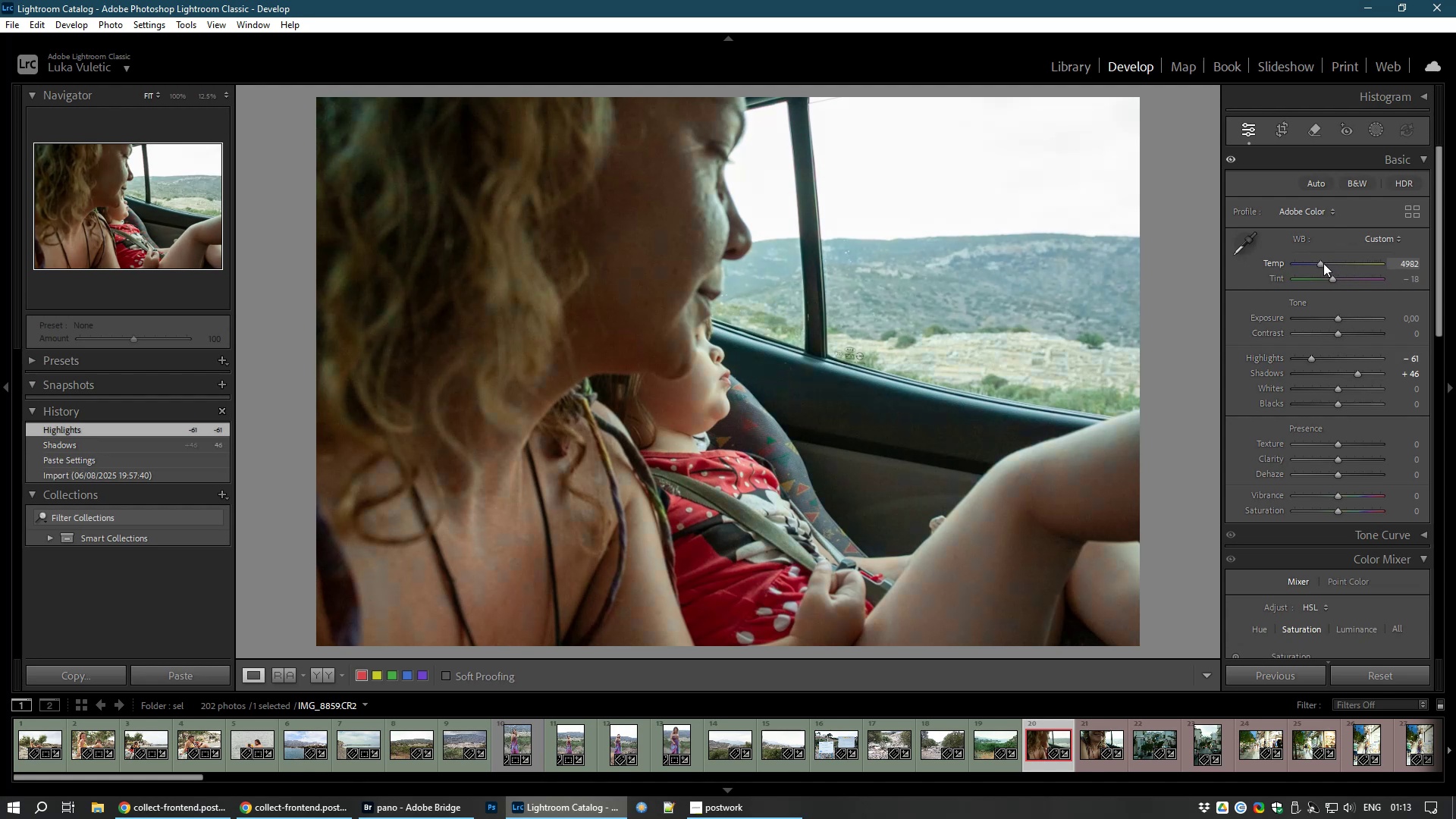 
right_click([1326, 263])
 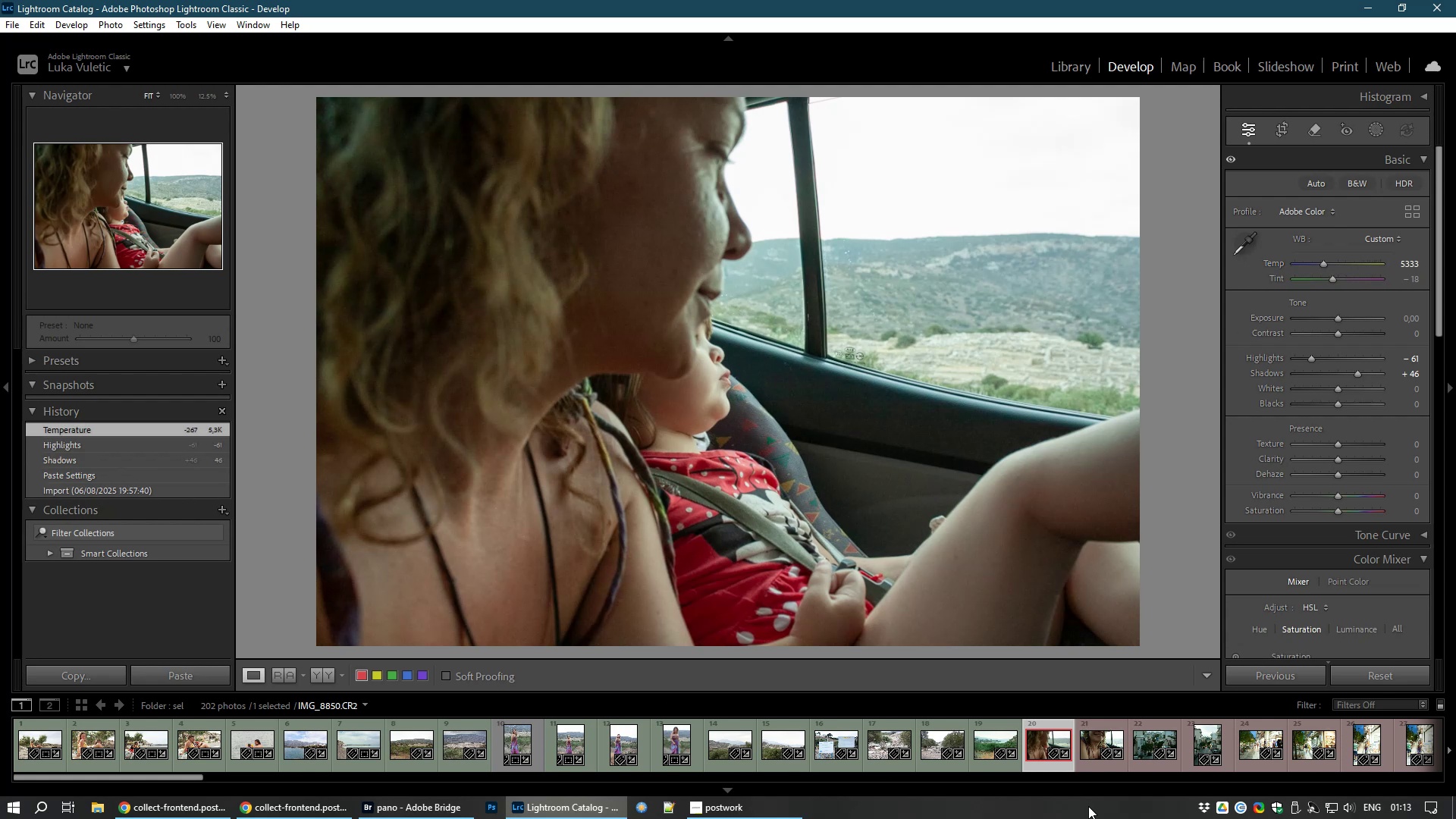 
hold_key(key=ControlLeft, duration=0.79)
left_click([1095, 748])
 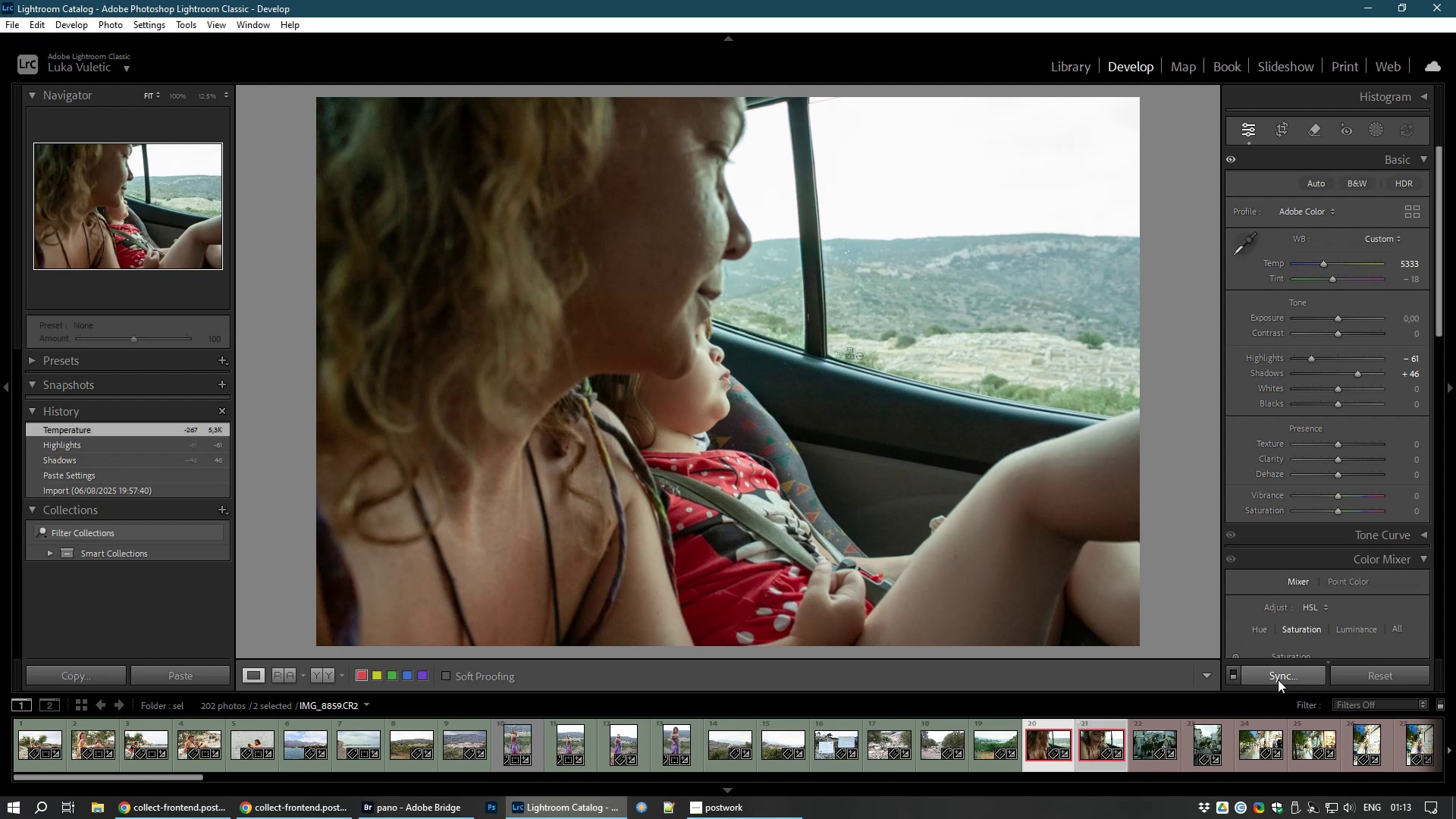 
left_click([1278, 679])
 